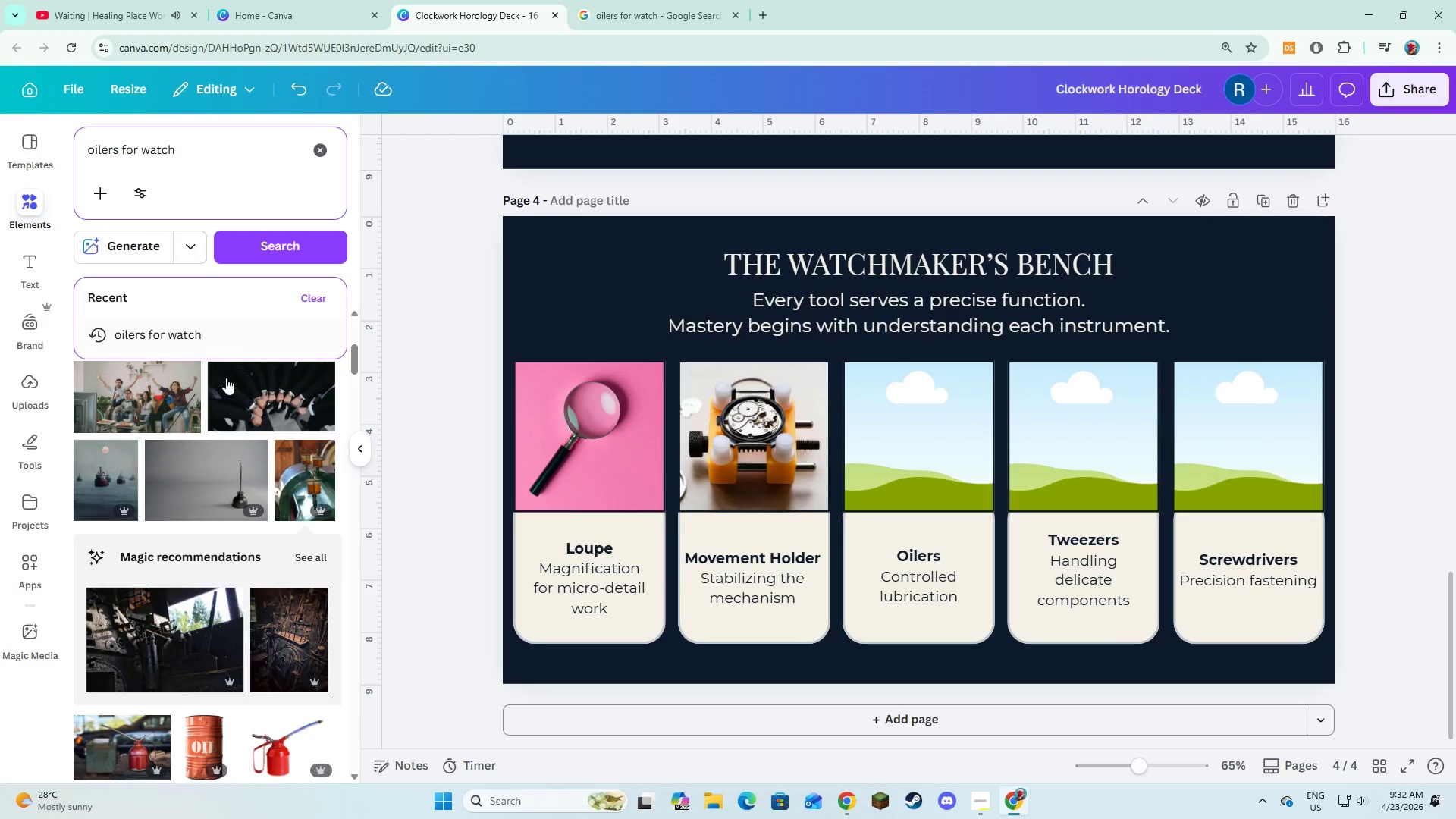 
scroll: coordinate [226, 378], scroll_direction: down, amount: 3.0
 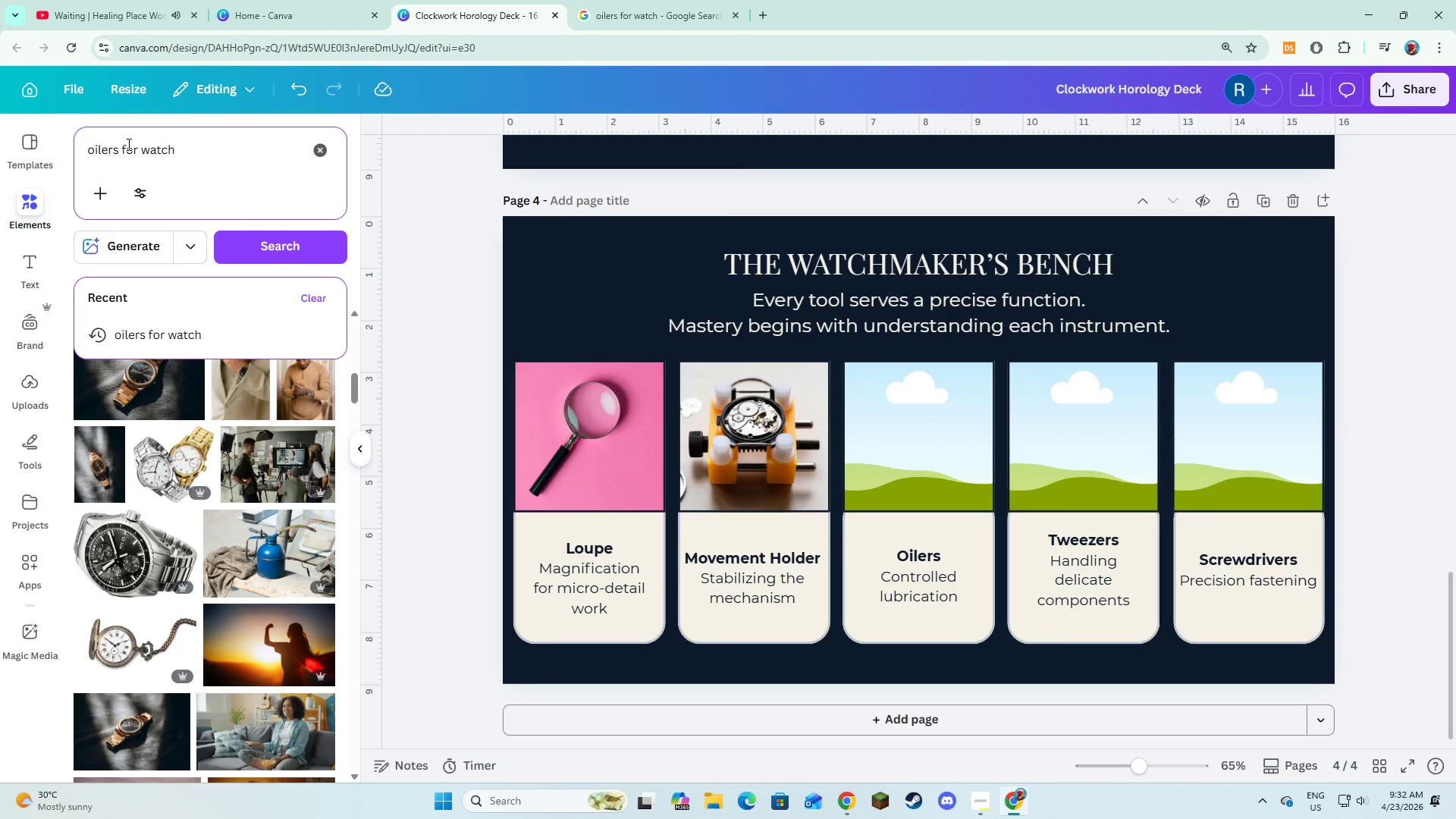 
type( tool)
 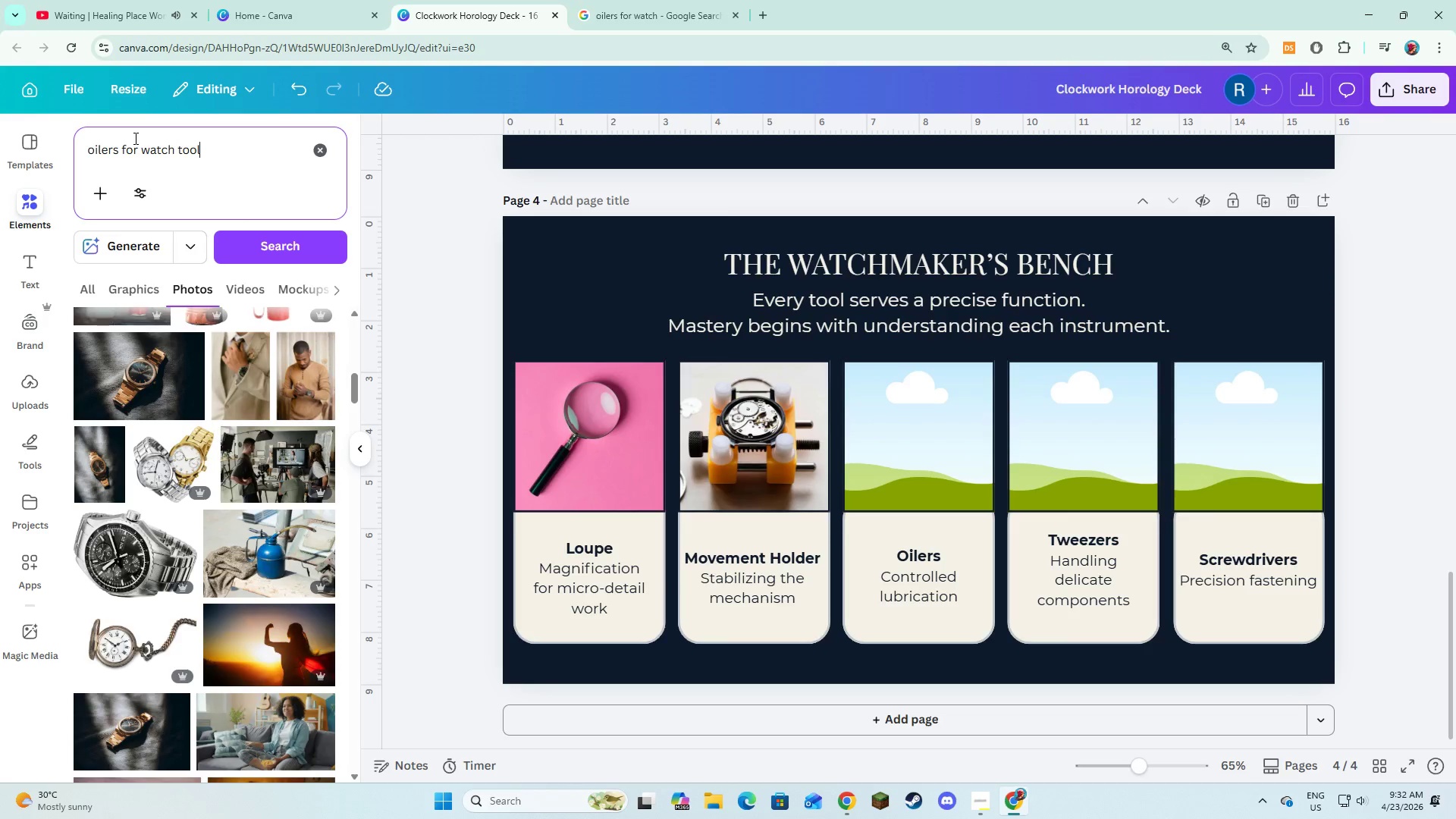 
key(Enter)
 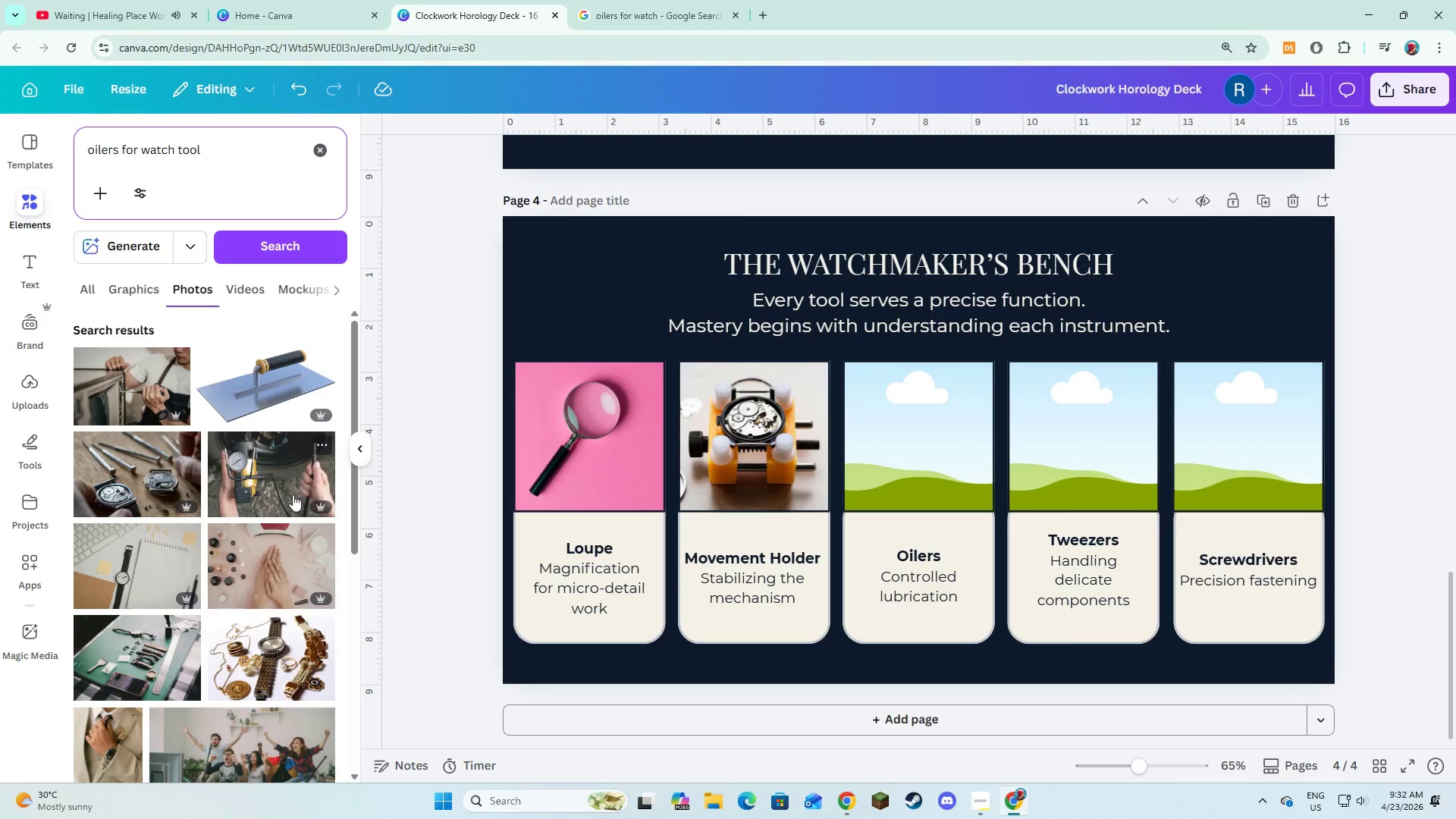 
scroll: coordinate [195, 504], scroll_direction: down, amount: 10.0
 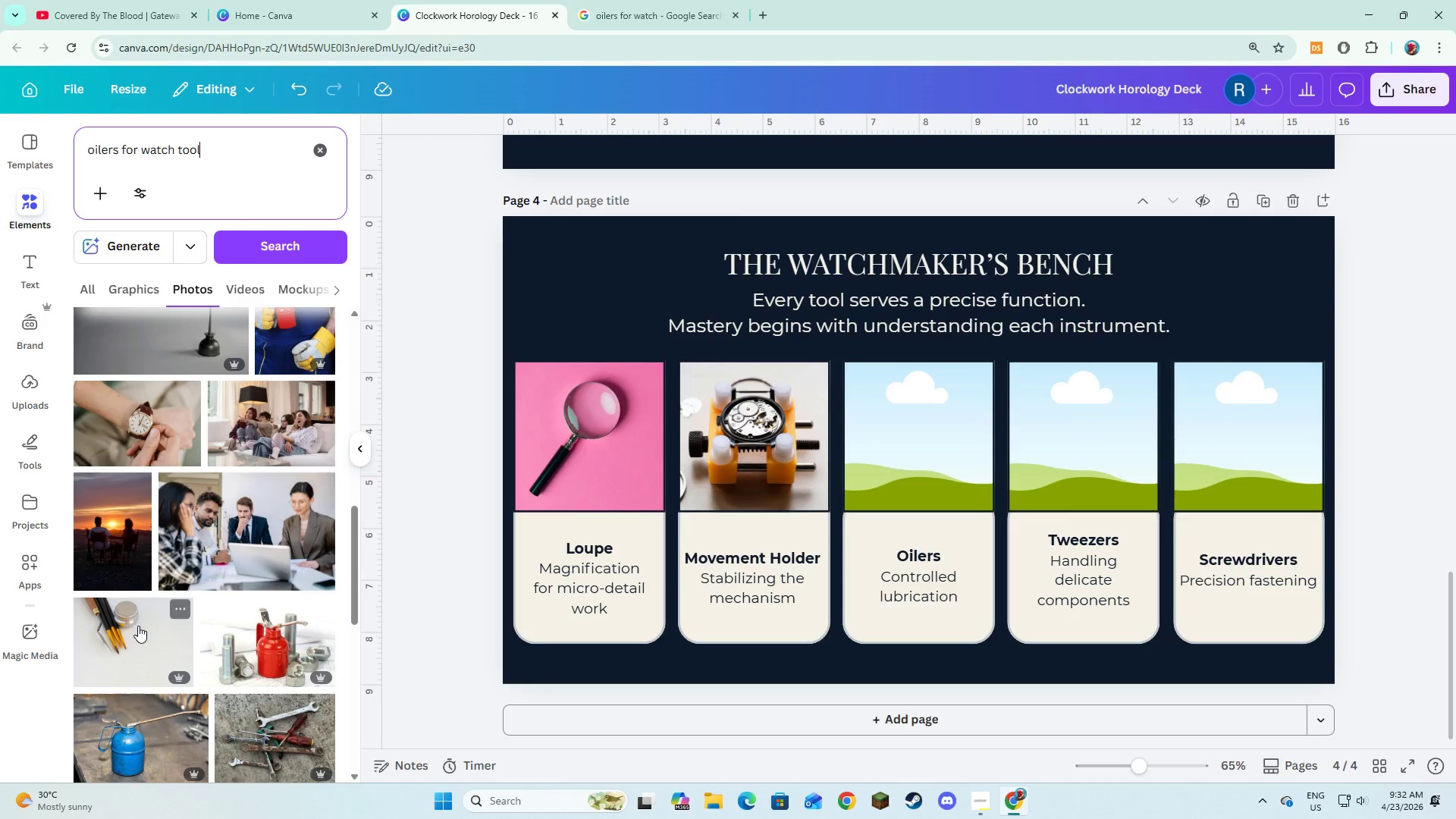 
left_click([138, 626])
 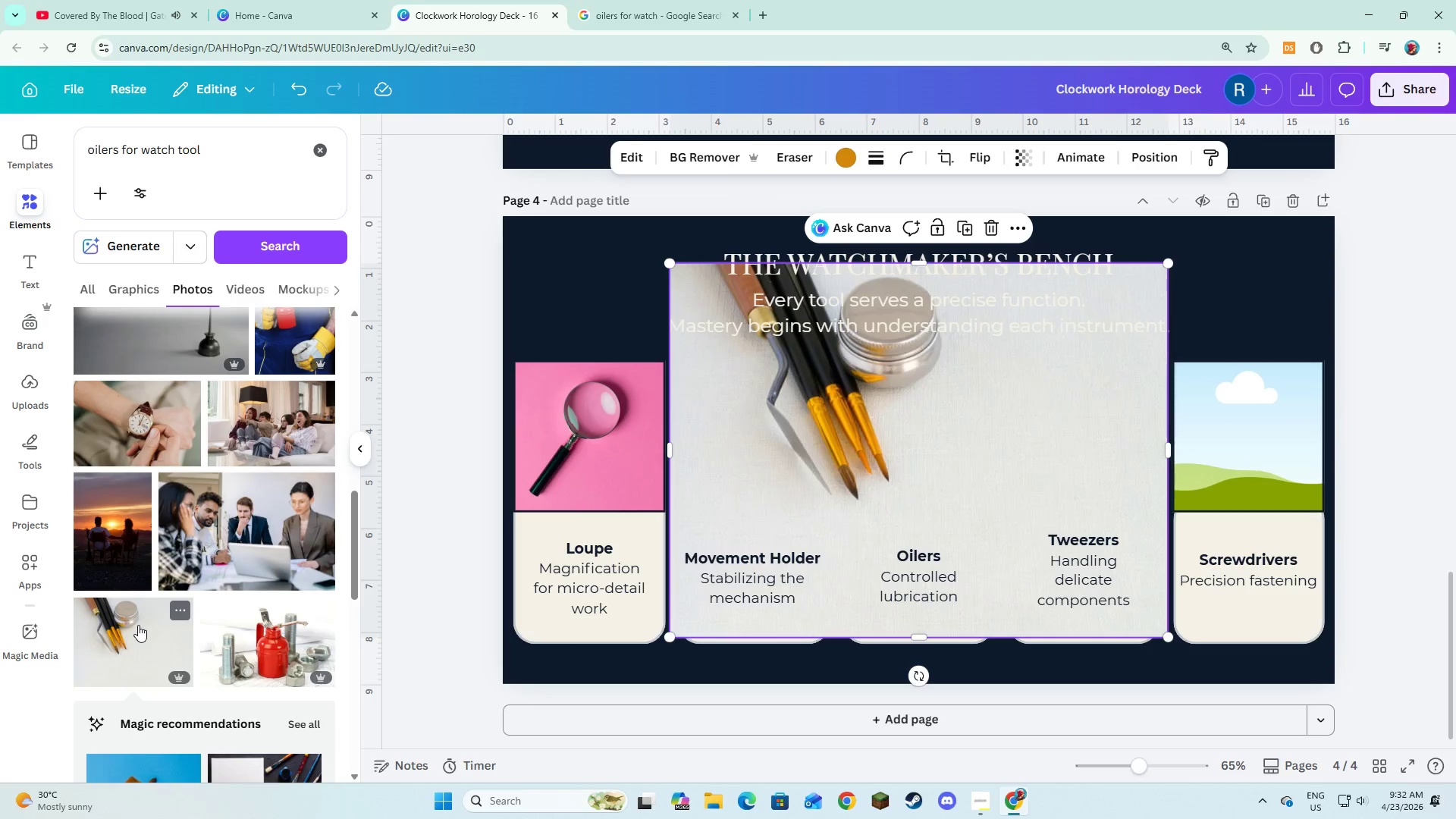 
scroll: coordinate [149, 582], scroll_direction: down, amount: 2.0
 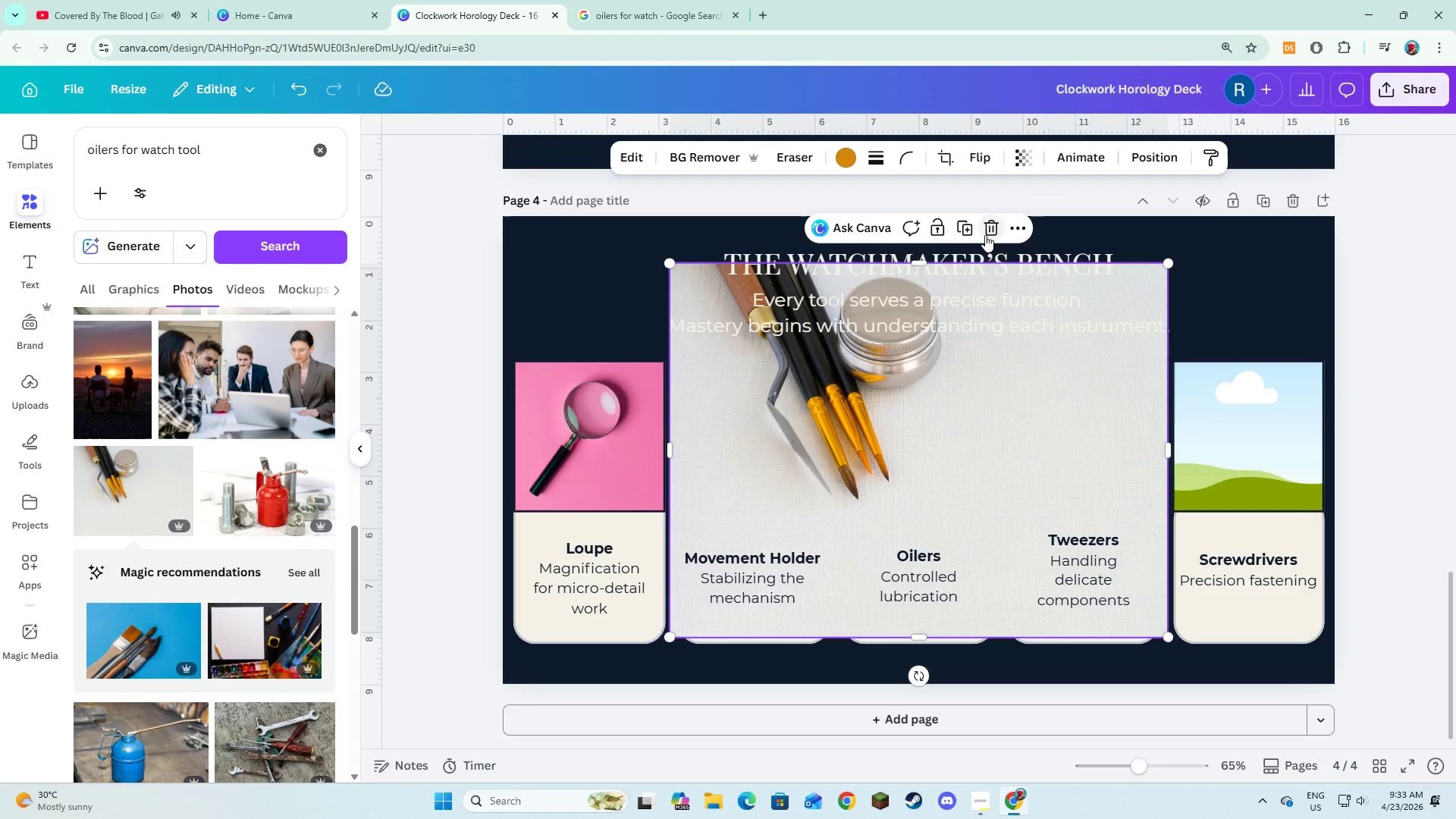 
left_click([985, 235])
 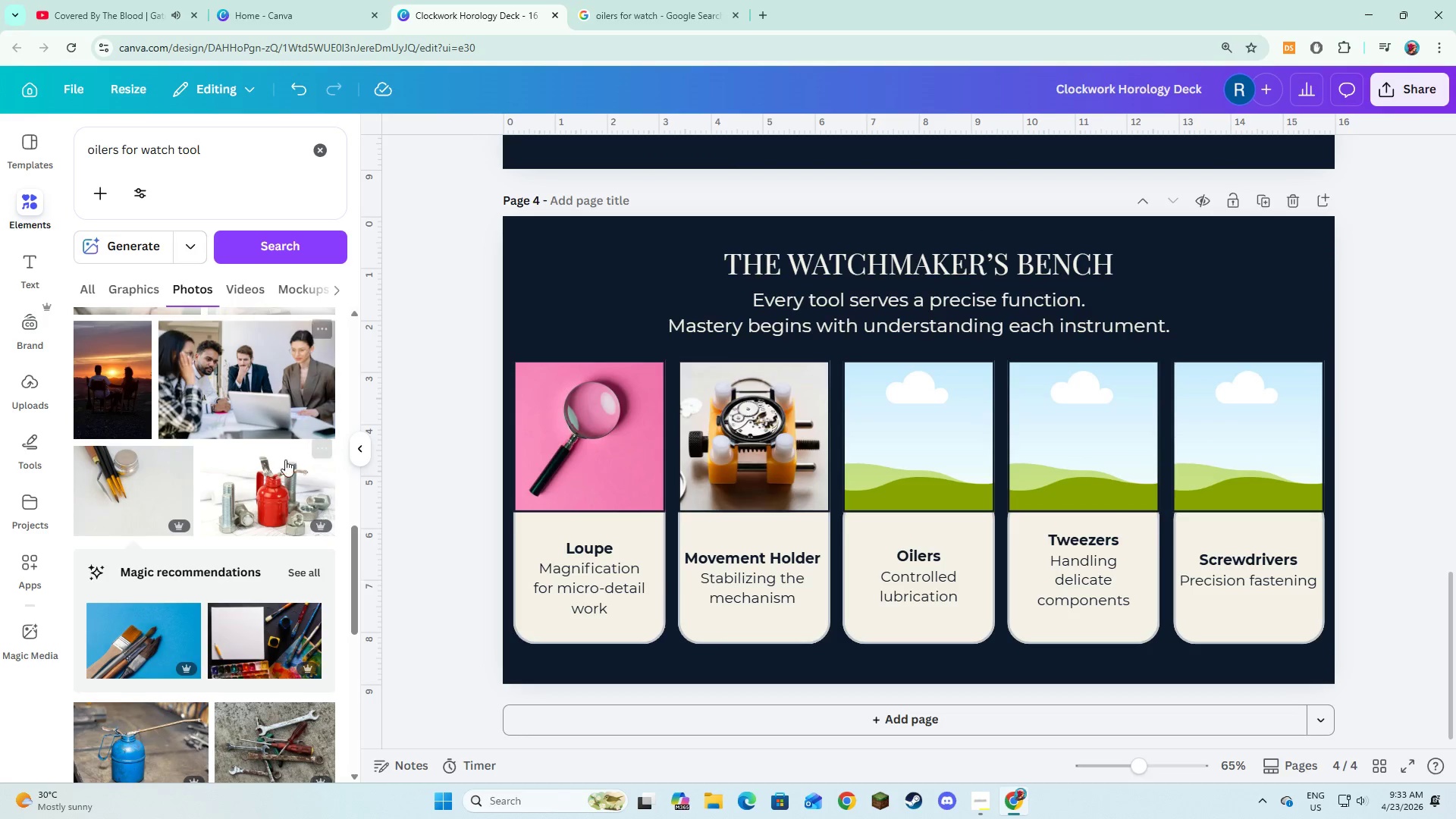 
scroll: coordinate [278, 586], scroll_direction: down, amount: 9.0
 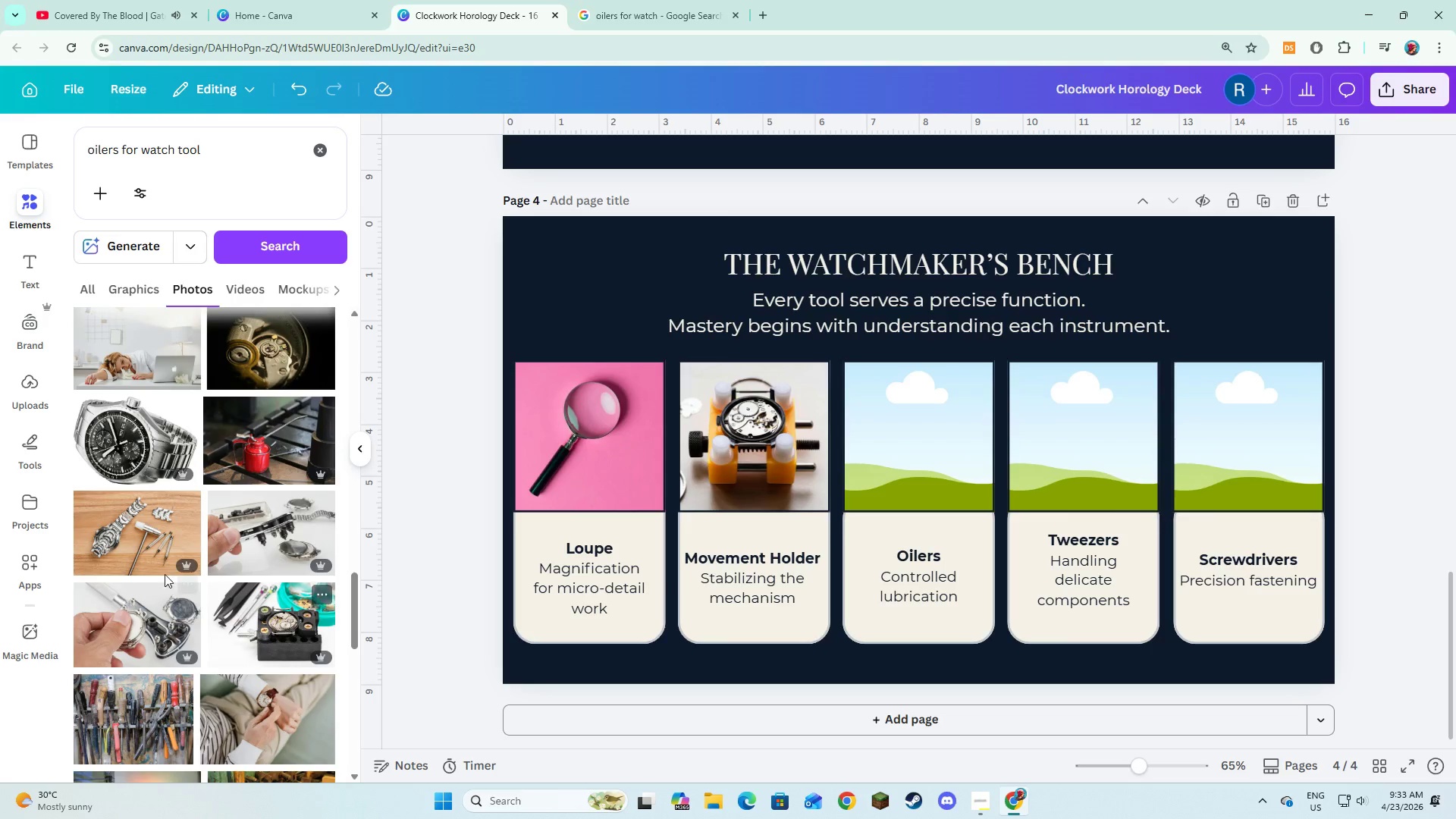 
wait(5.23)
 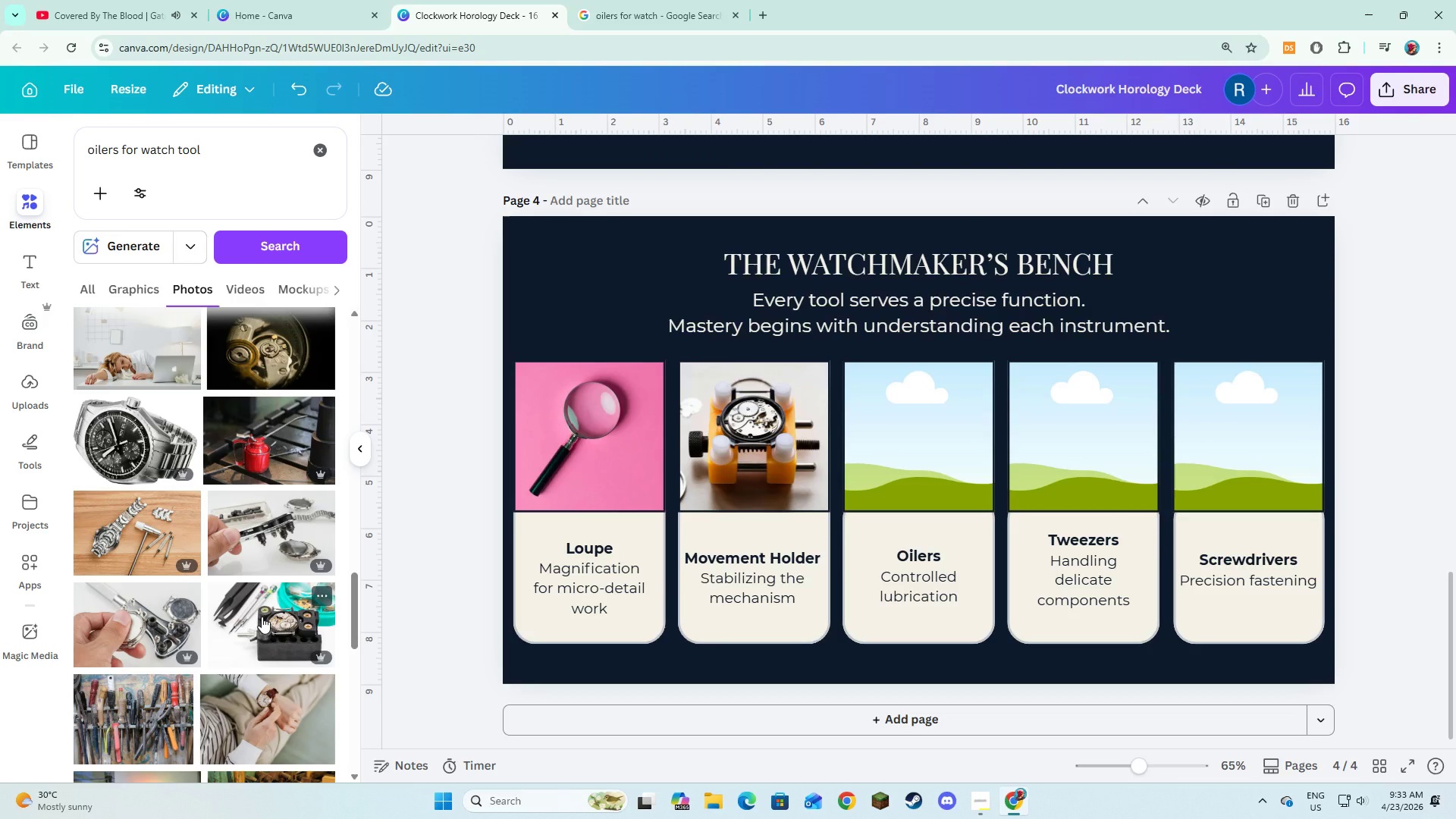 
left_click([164, 542])
 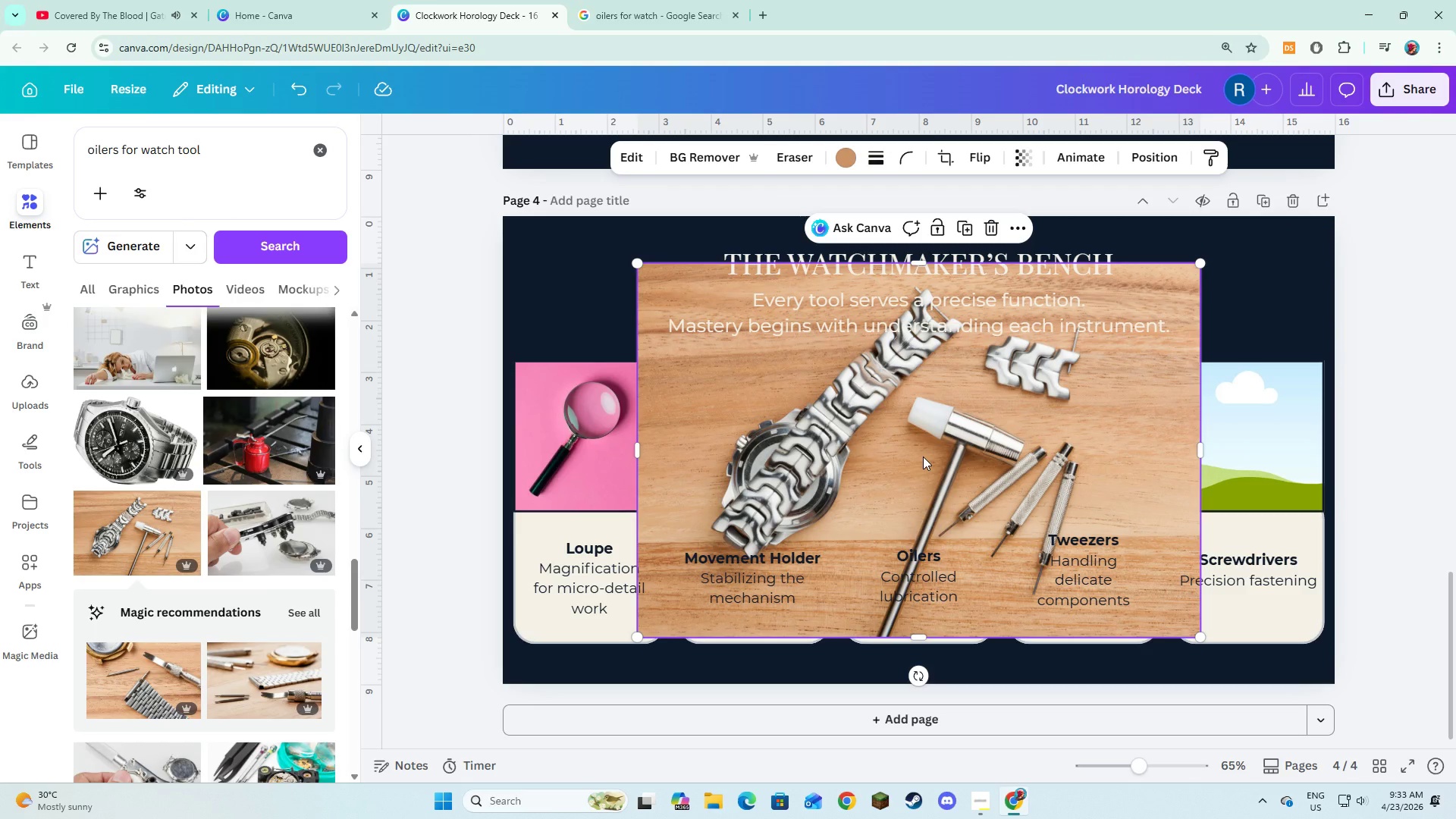 
wait(6.69)
 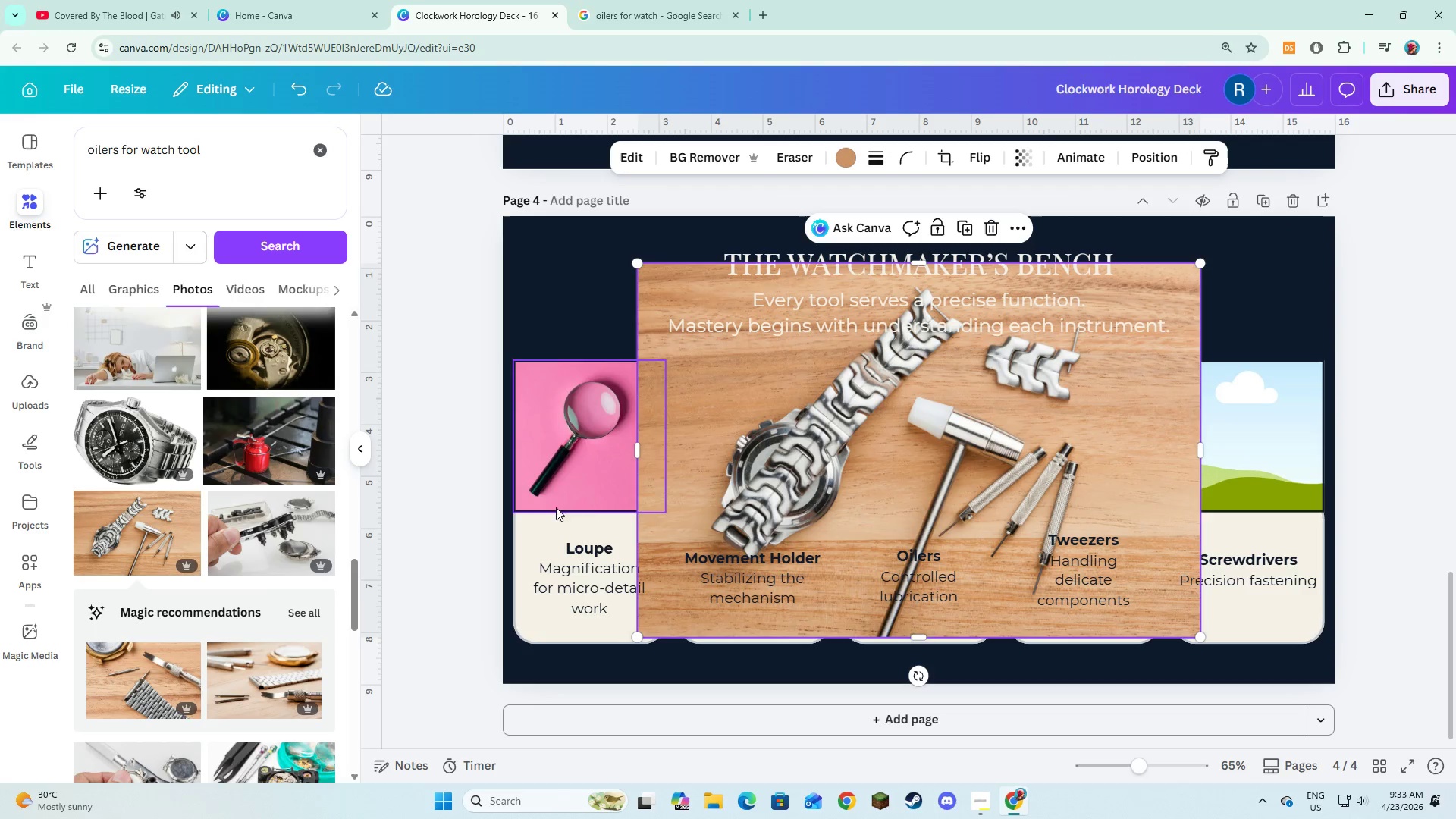 
scroll: coordinate [309, 525], scroll_direction: down, amount: 12.0
 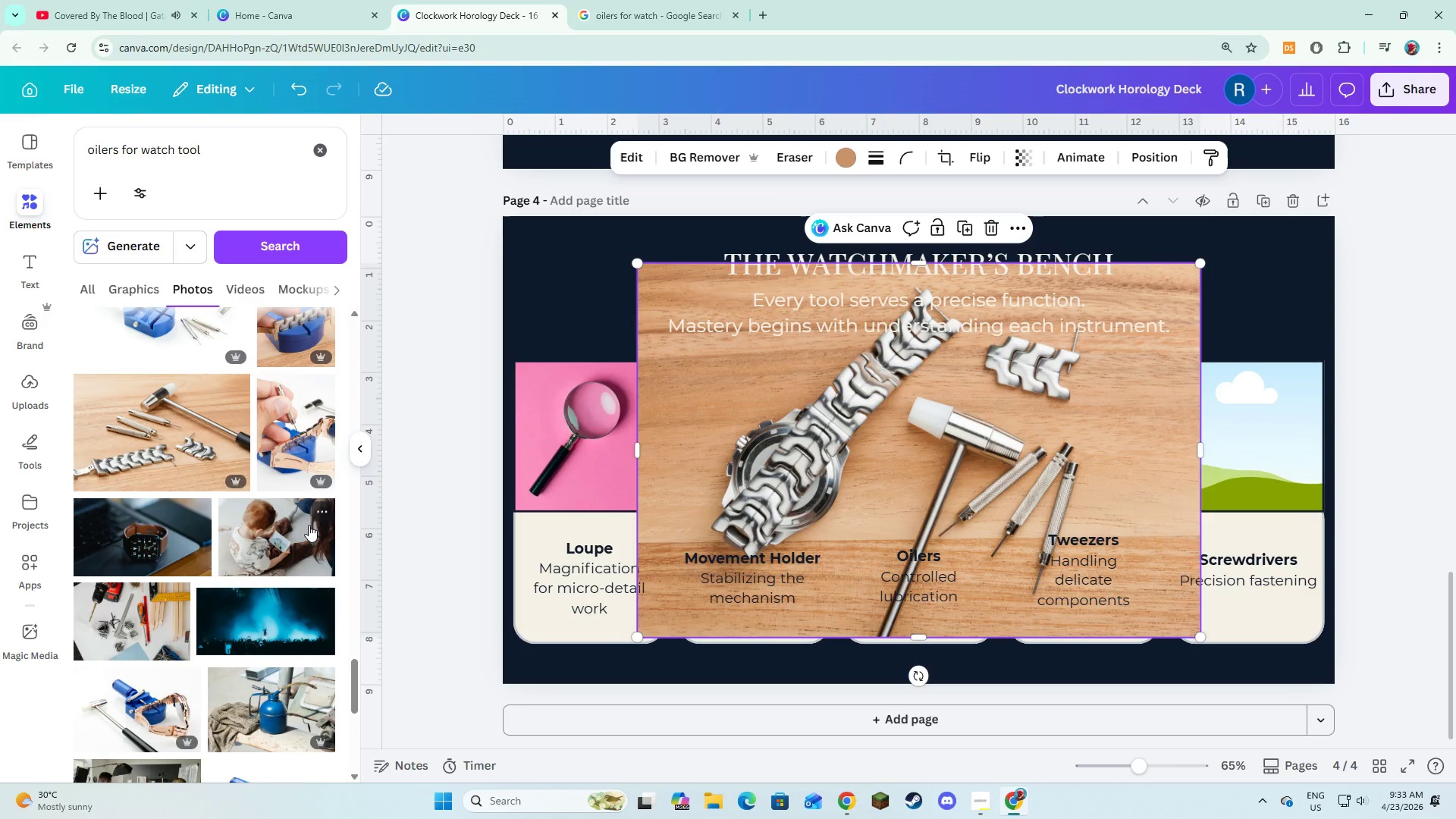 
scroll: coordinate [309, 525], scroll_direction: down, amount: 12.0
 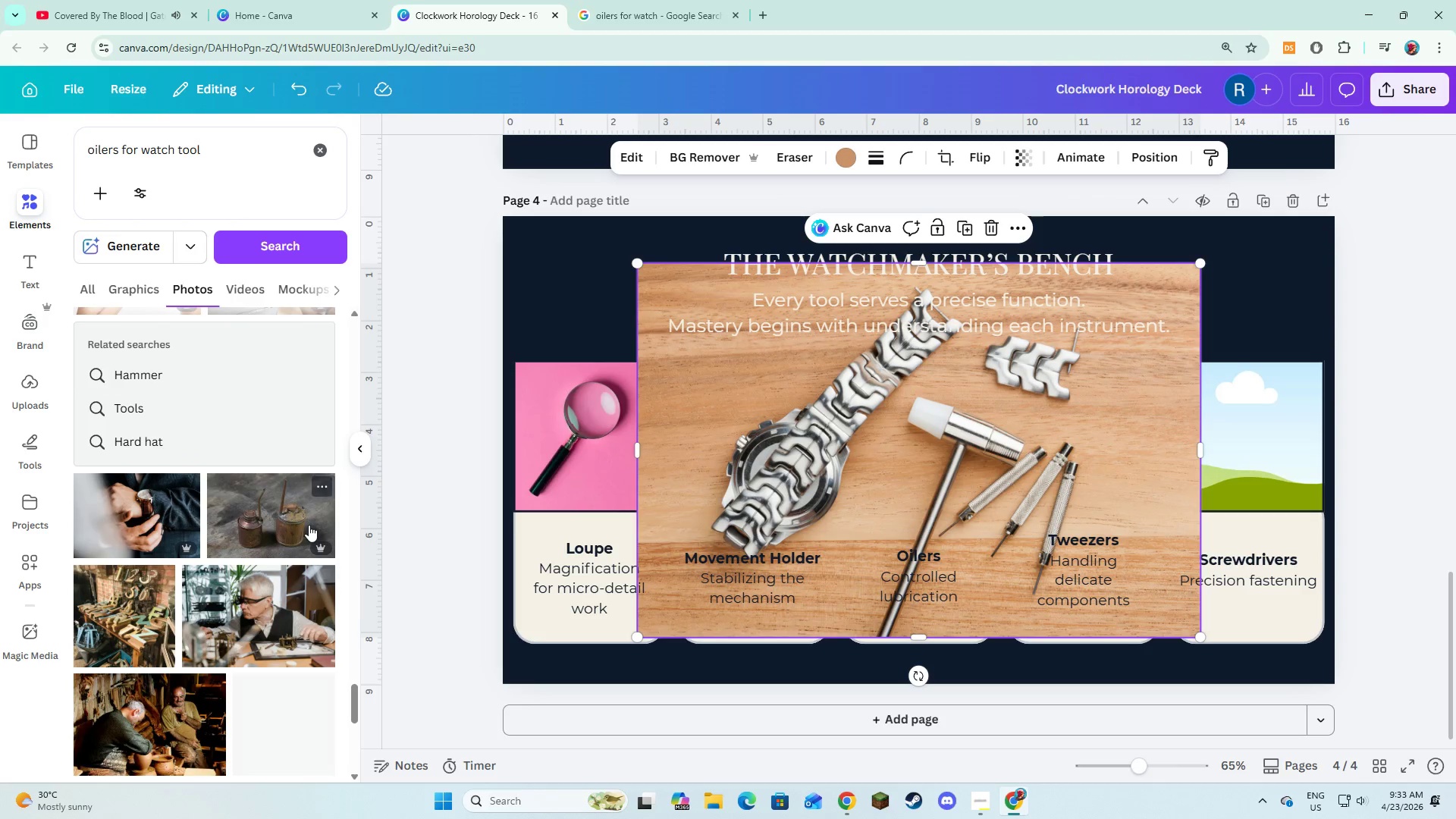 
scroll: coordinate [309, 524], scroll_direction: up, amount: 17.0
 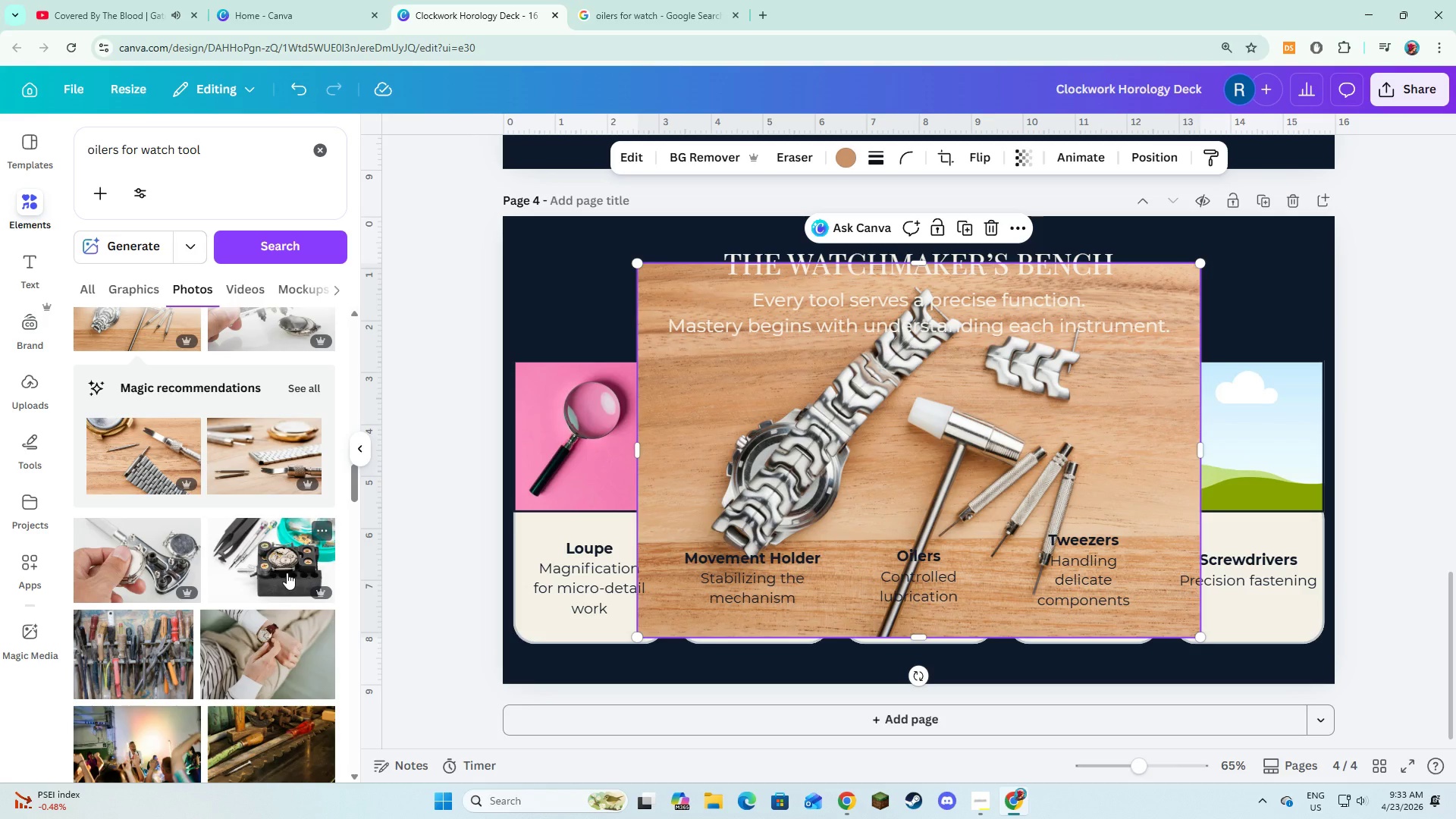 
wait(5.39)
 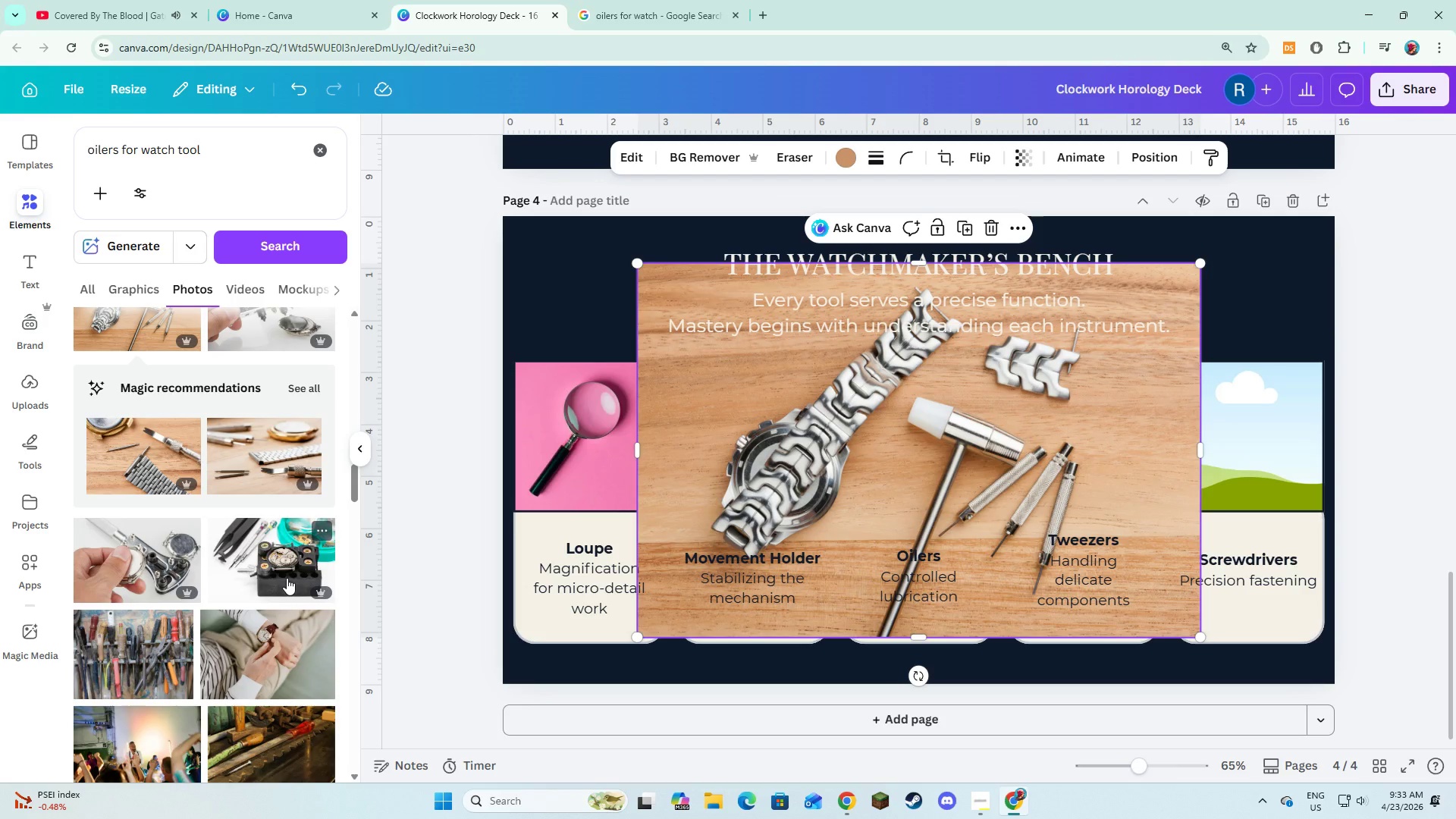 
left_click([287, 573])
 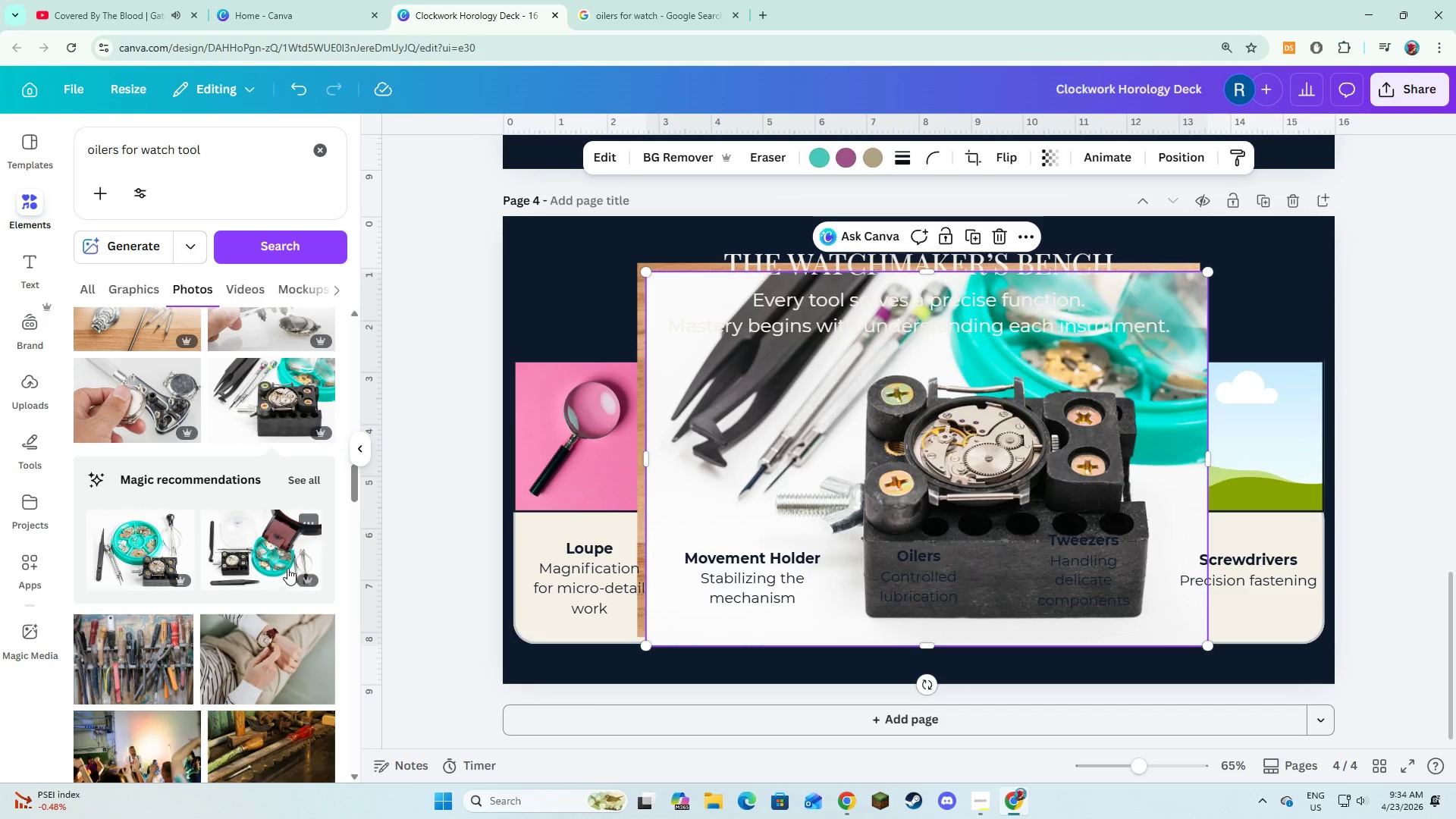 
left_click([315, 485])
 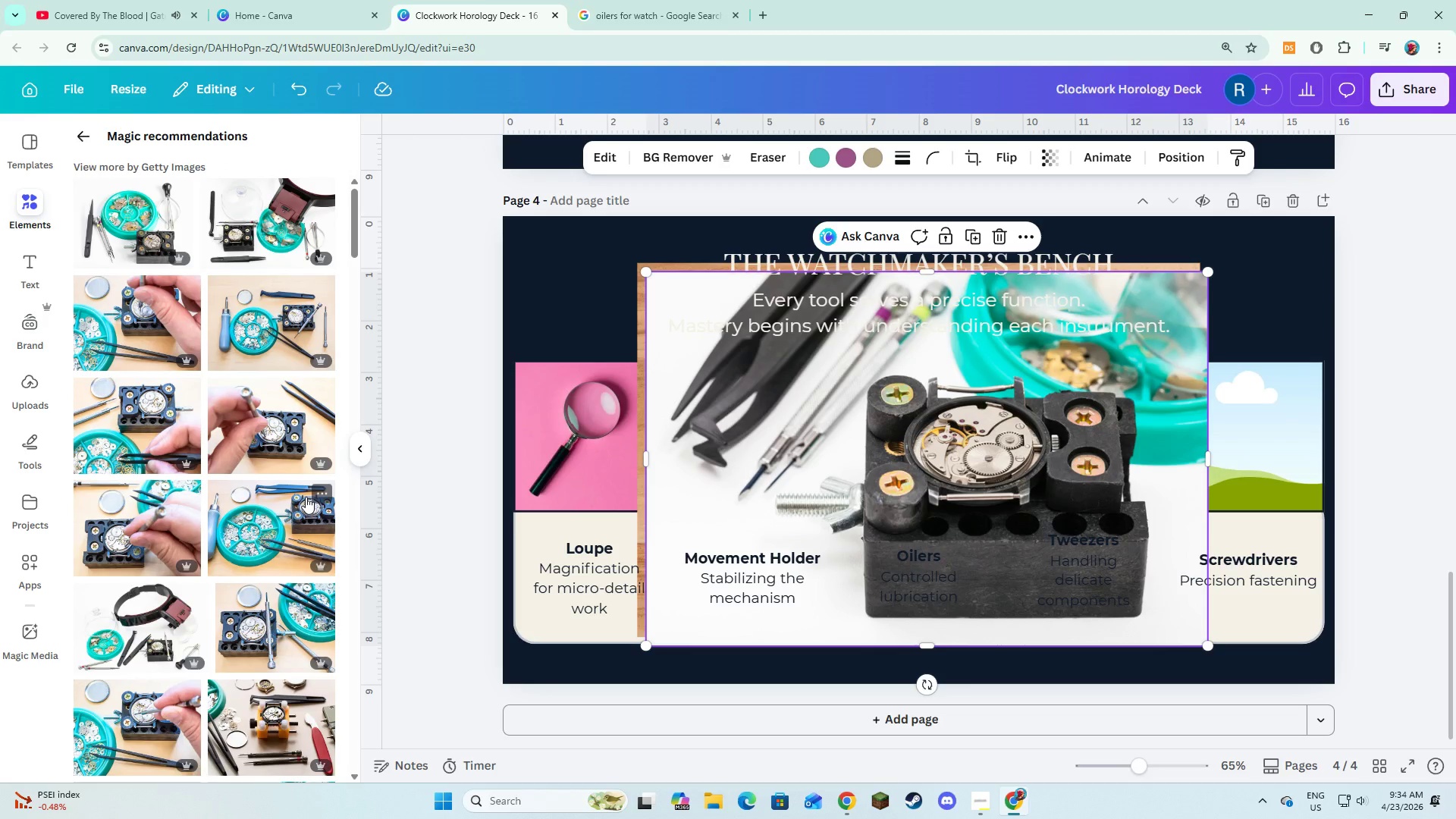 
scroll: coordinate [306, 497], scroll_direction: down, amount: 6.0
 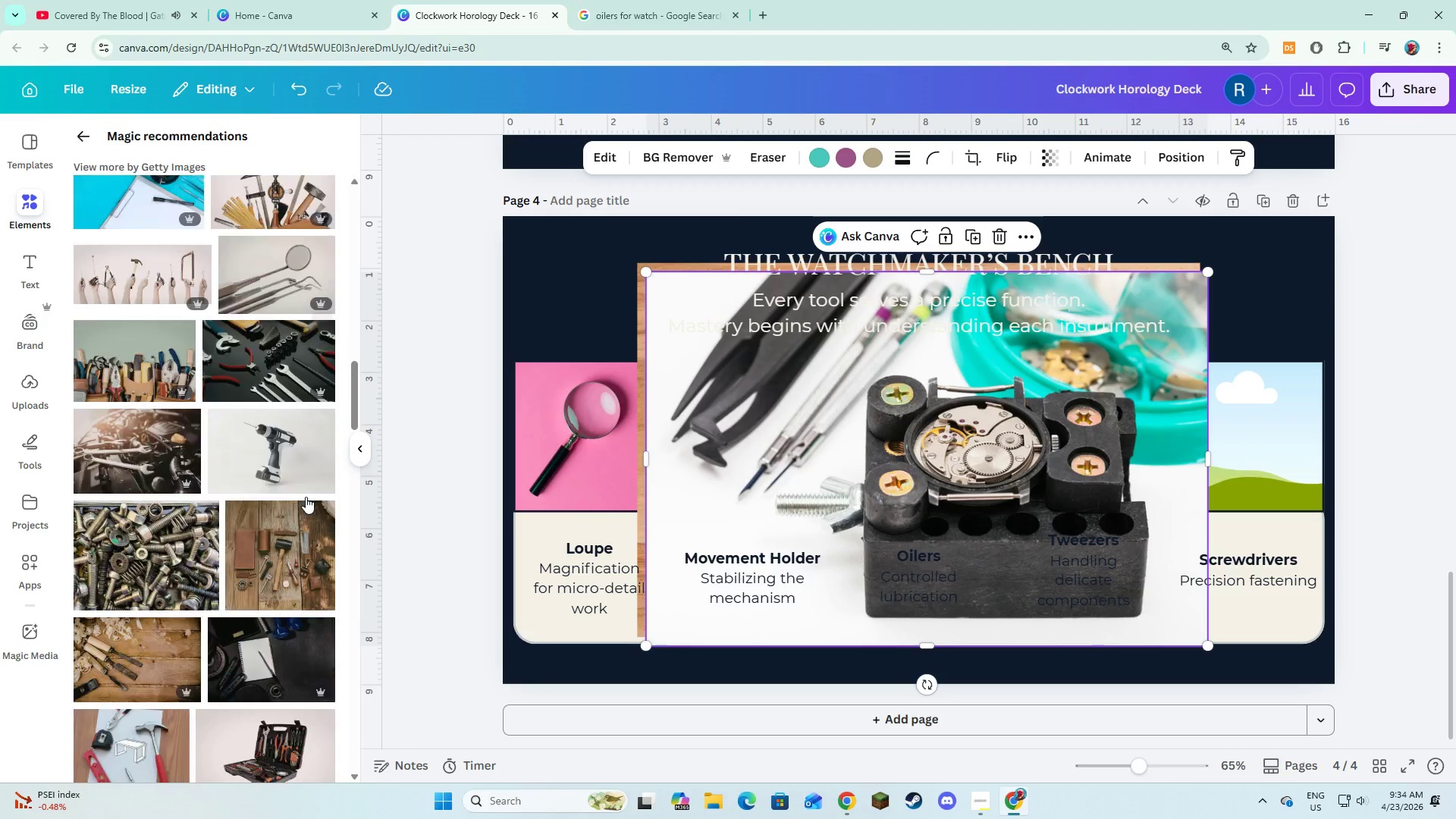 
scroll: coordinate [306, 497], scroll_direction: up, amount: 5.0
 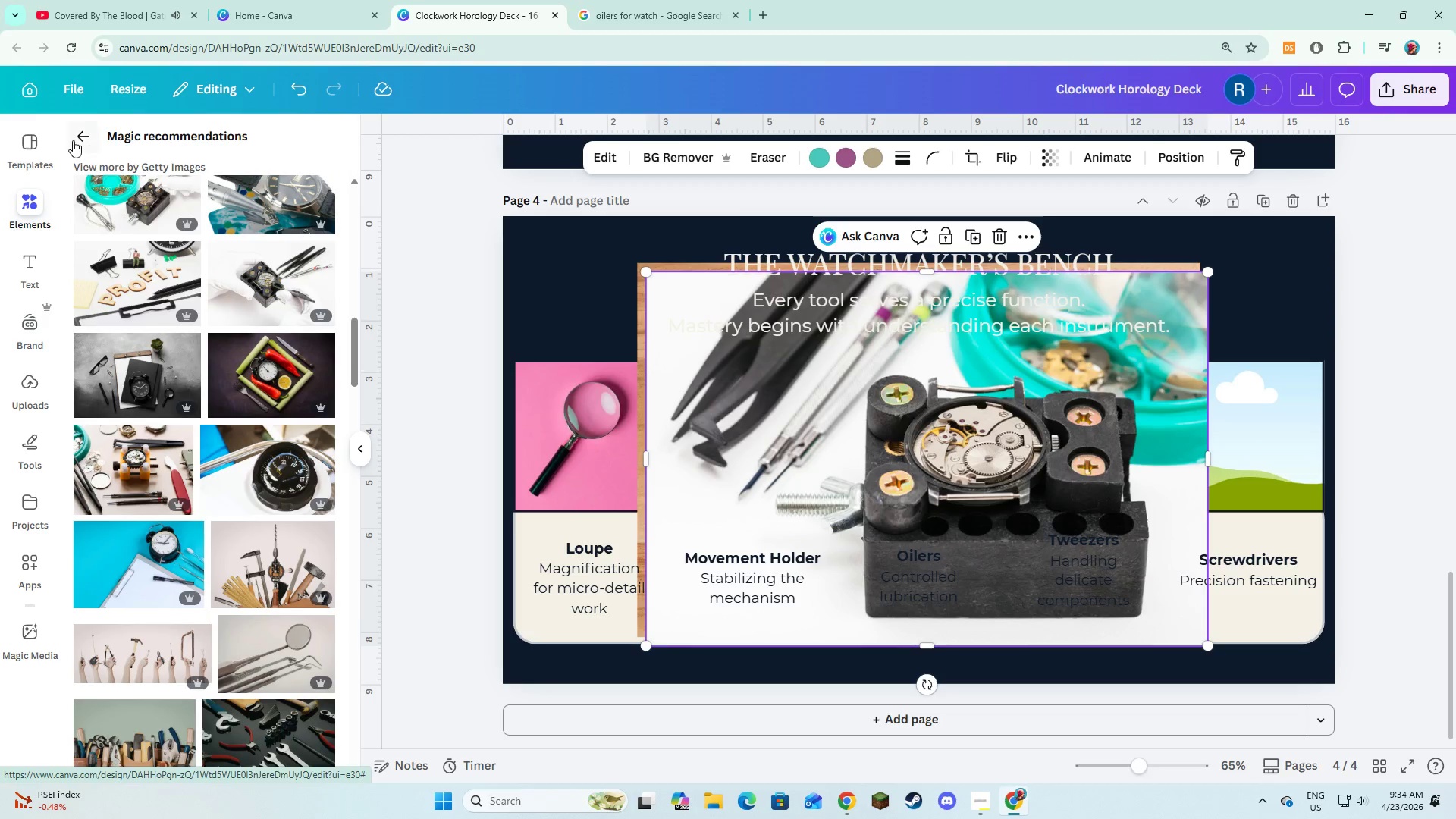 
left_click([73, 140])
 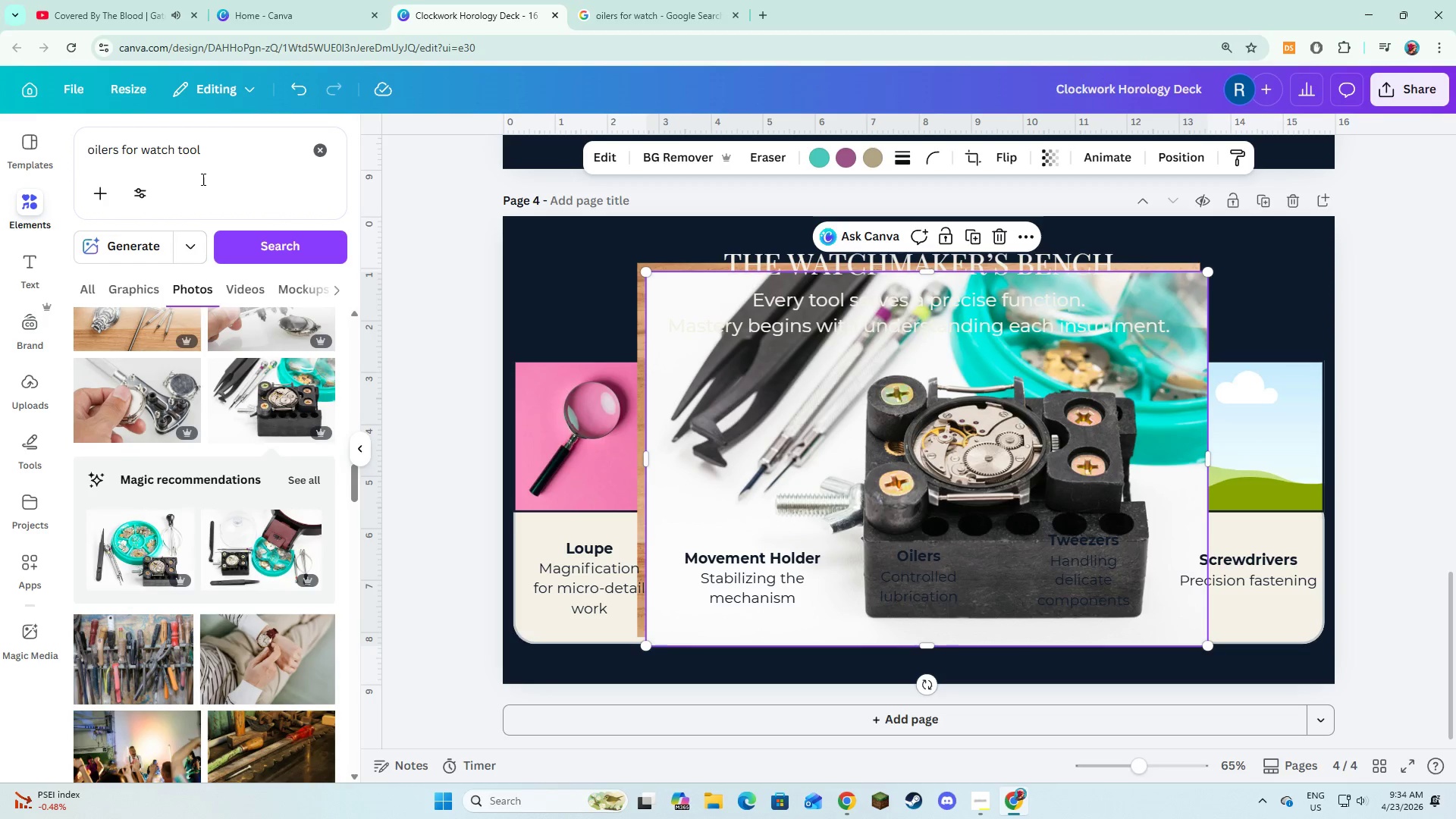 
left_click([229, 106])
 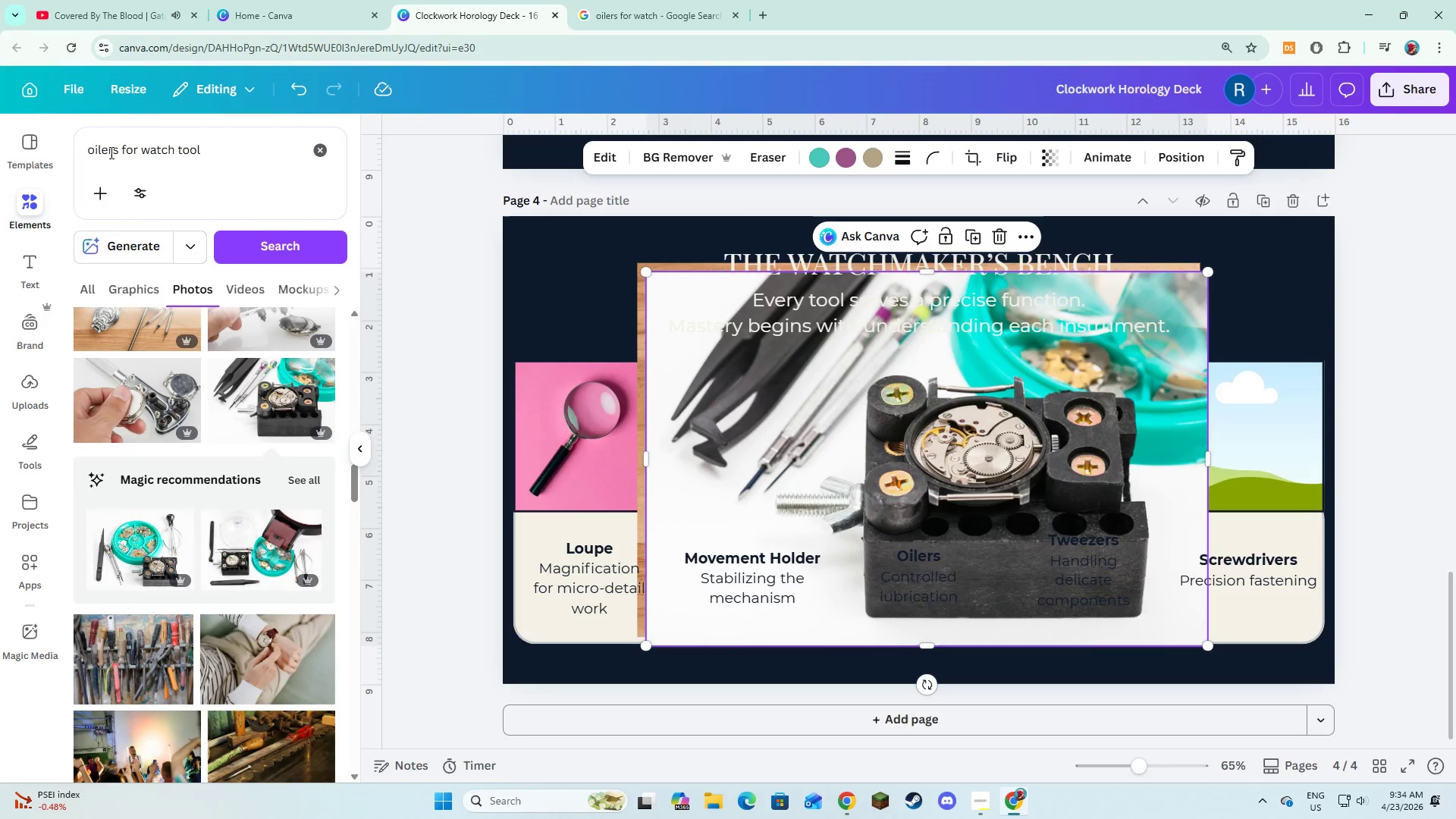 
left_click([110, 152])
 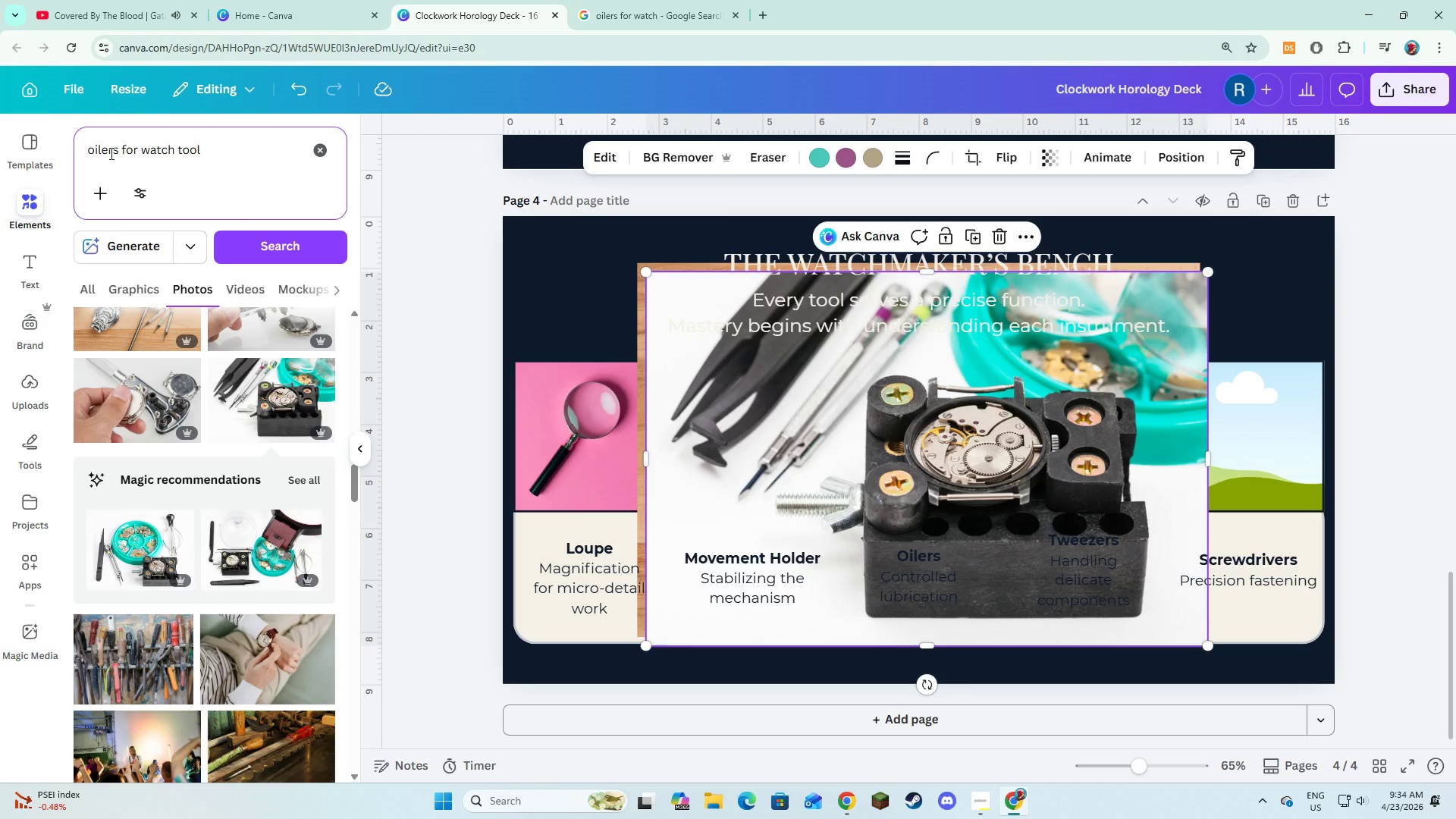 
key(ArrowRight)
 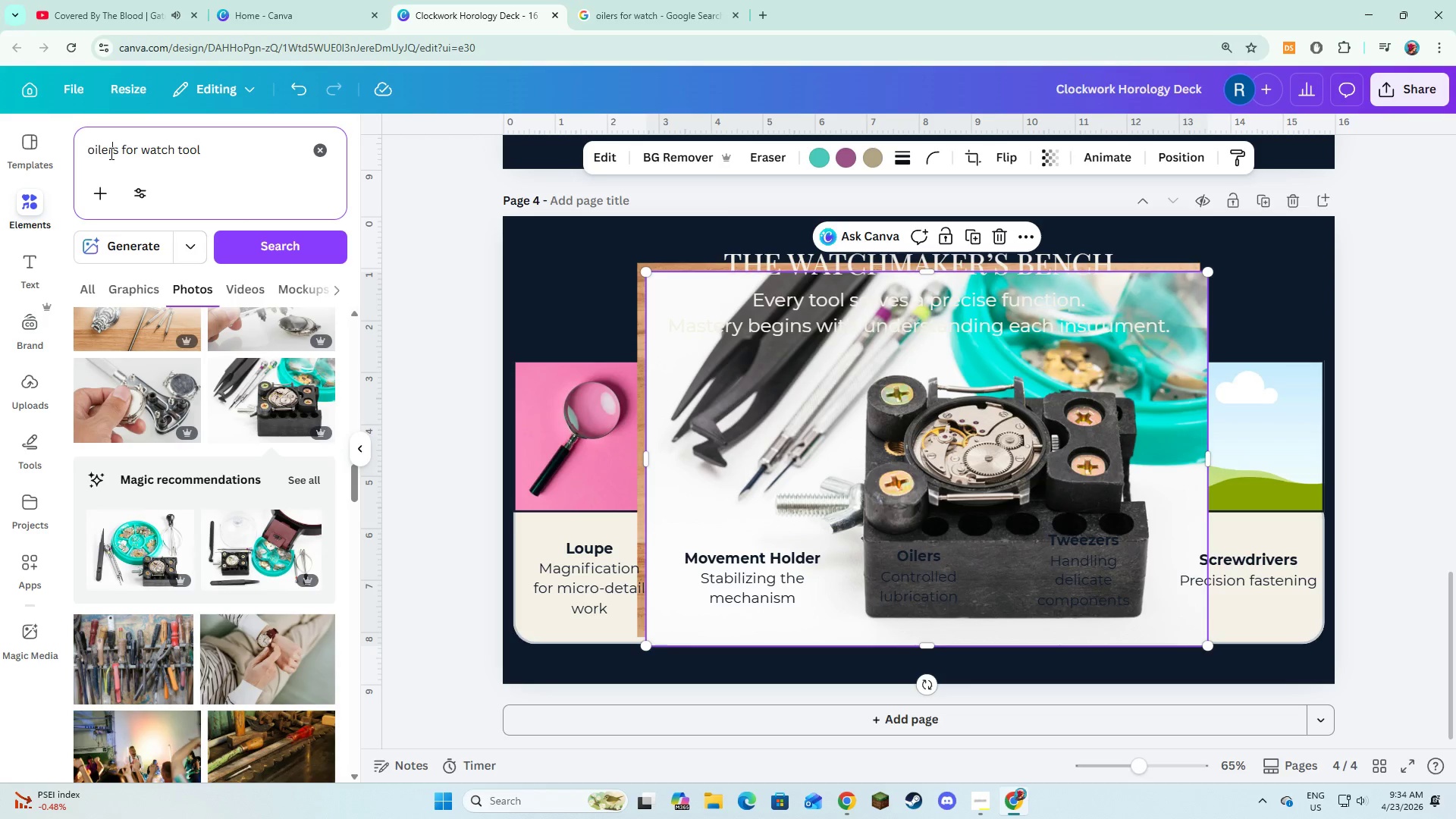 
key(ArrowRight)
 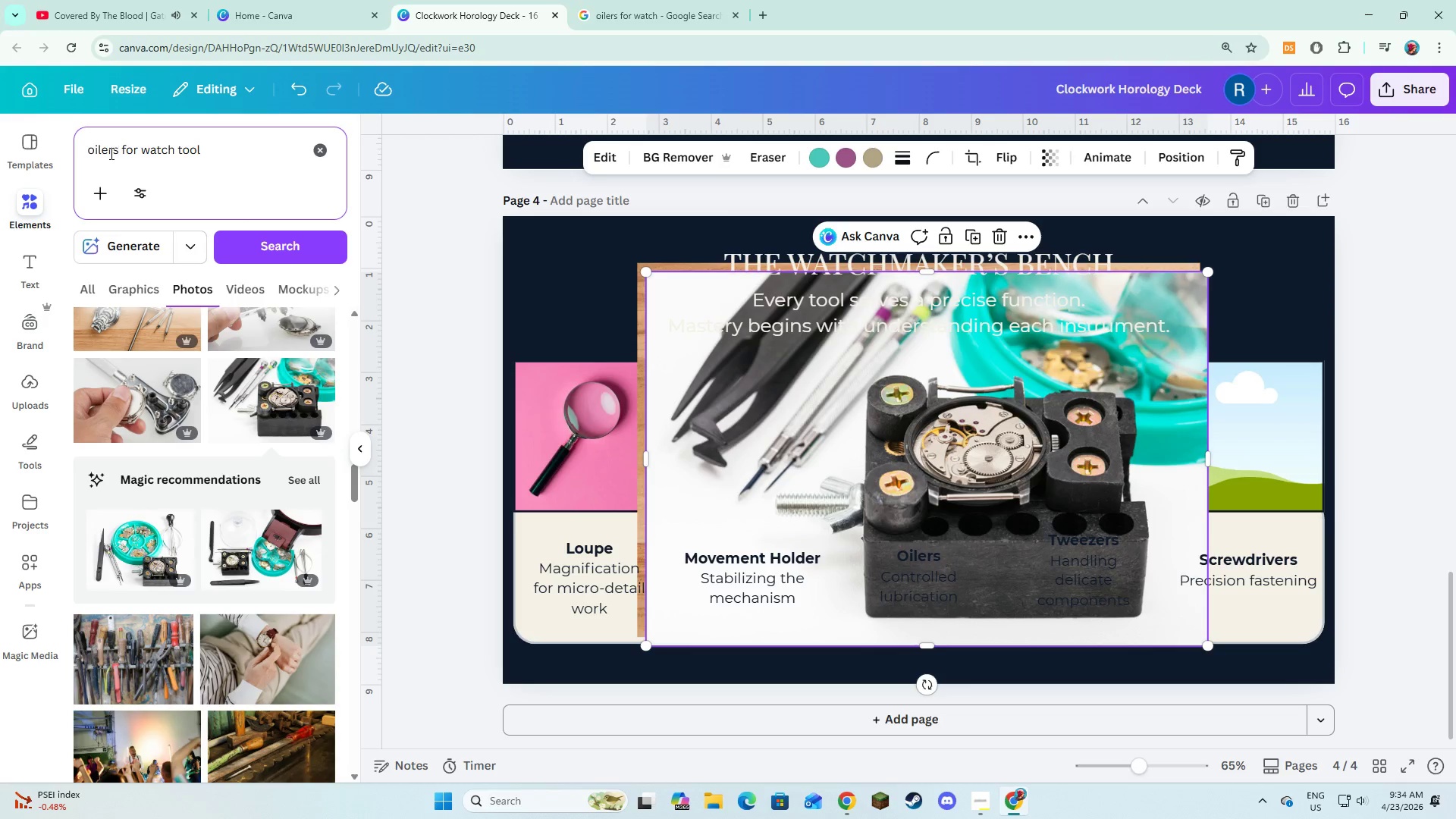 
key(Backspace)
 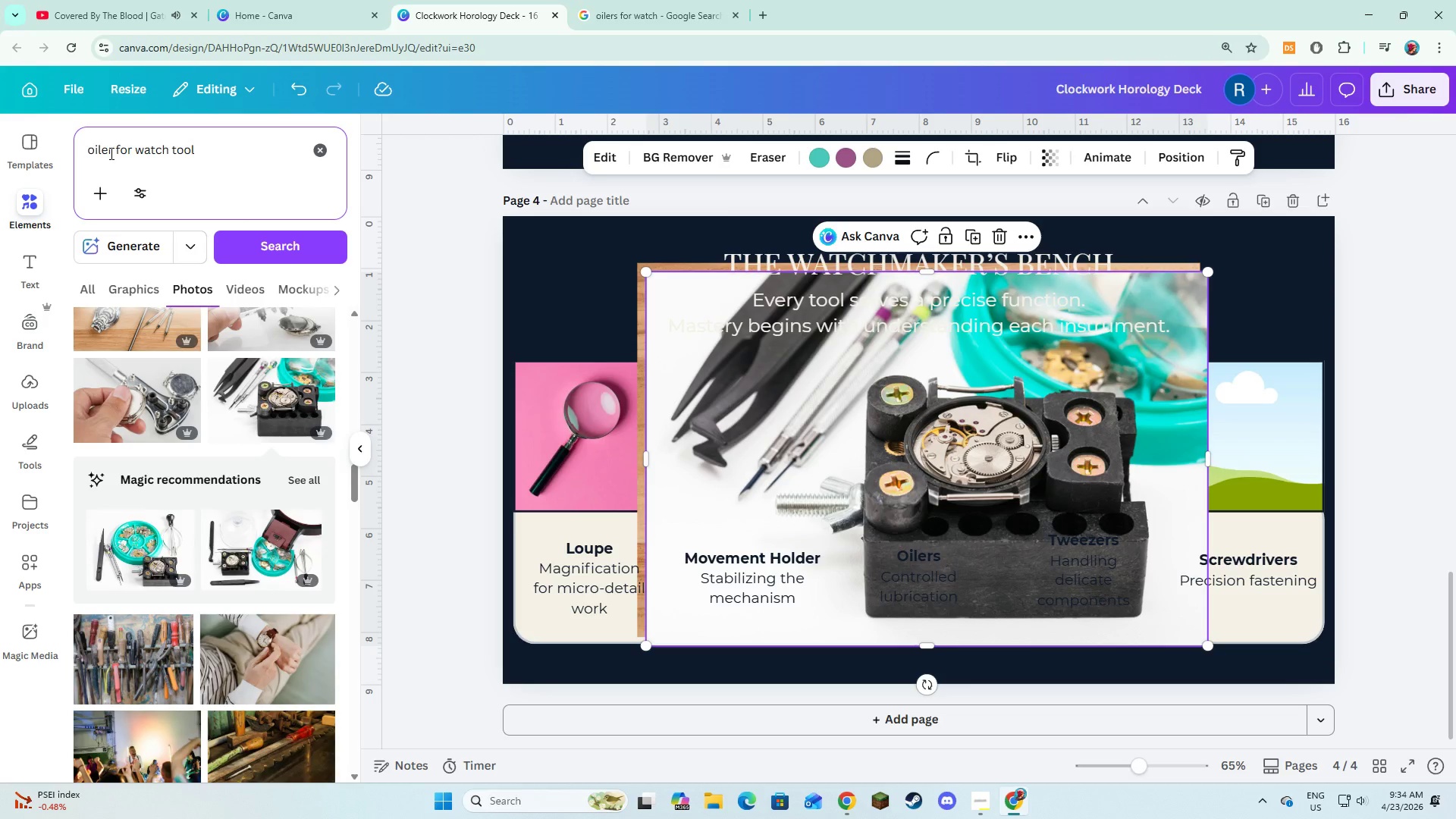 
key(Enter)
 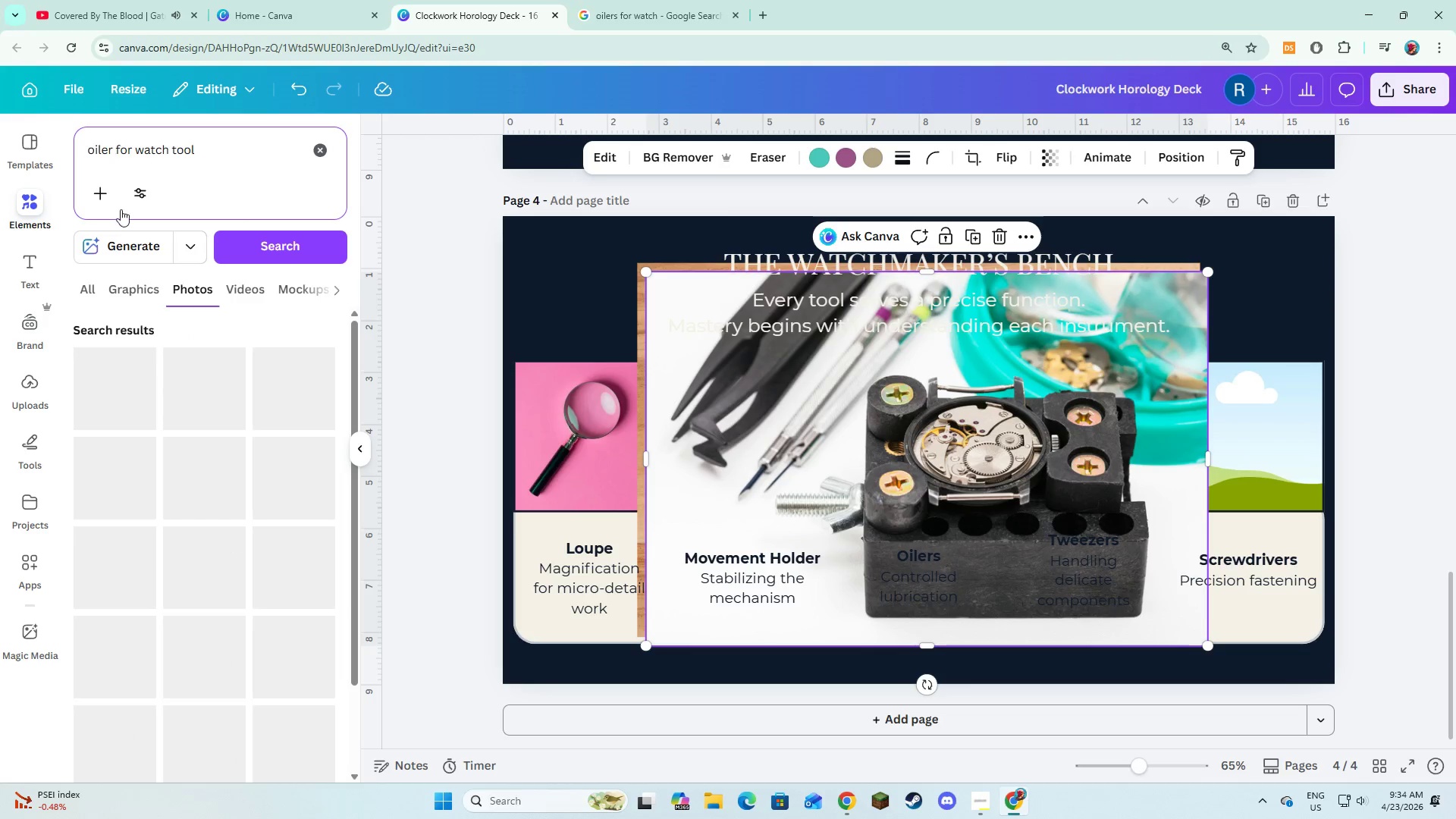 
mouse_move([132, 449])
 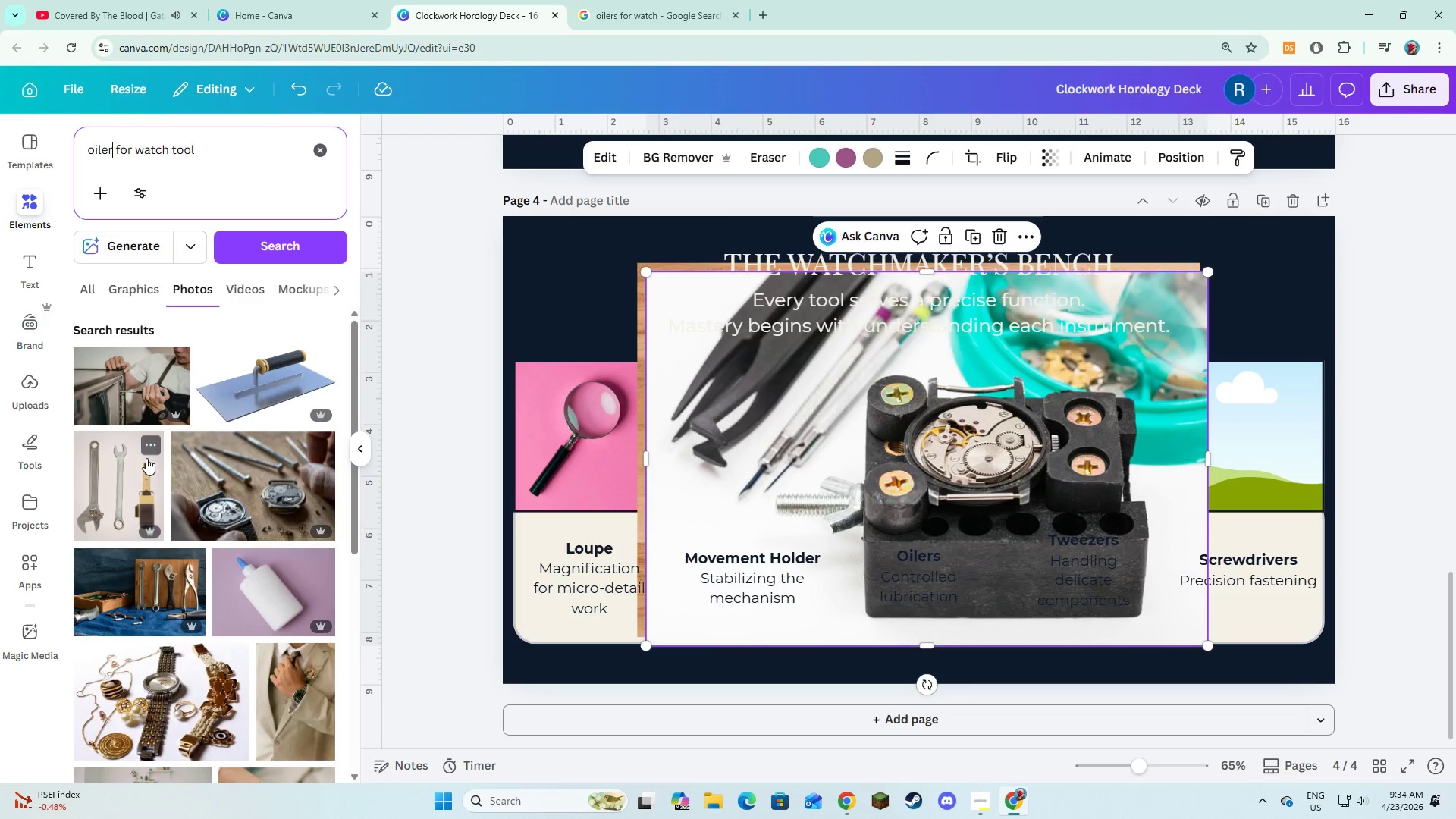 
scroll: coordinate [152, 435], scroll_direction: down, amount: 9.0
 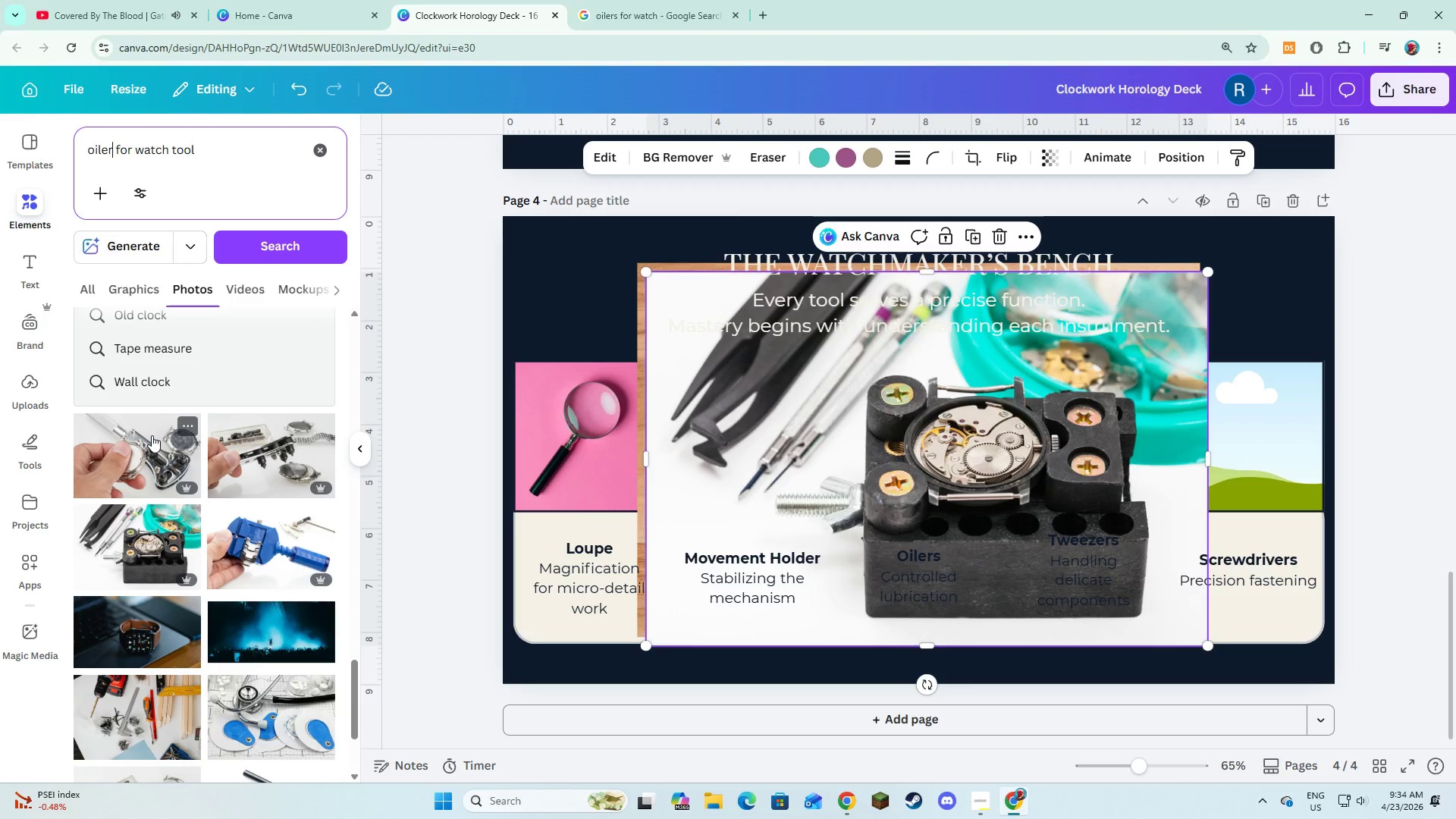 
scroll: coordinate [152, 435], scroll_direction: down, amount: 8.0
 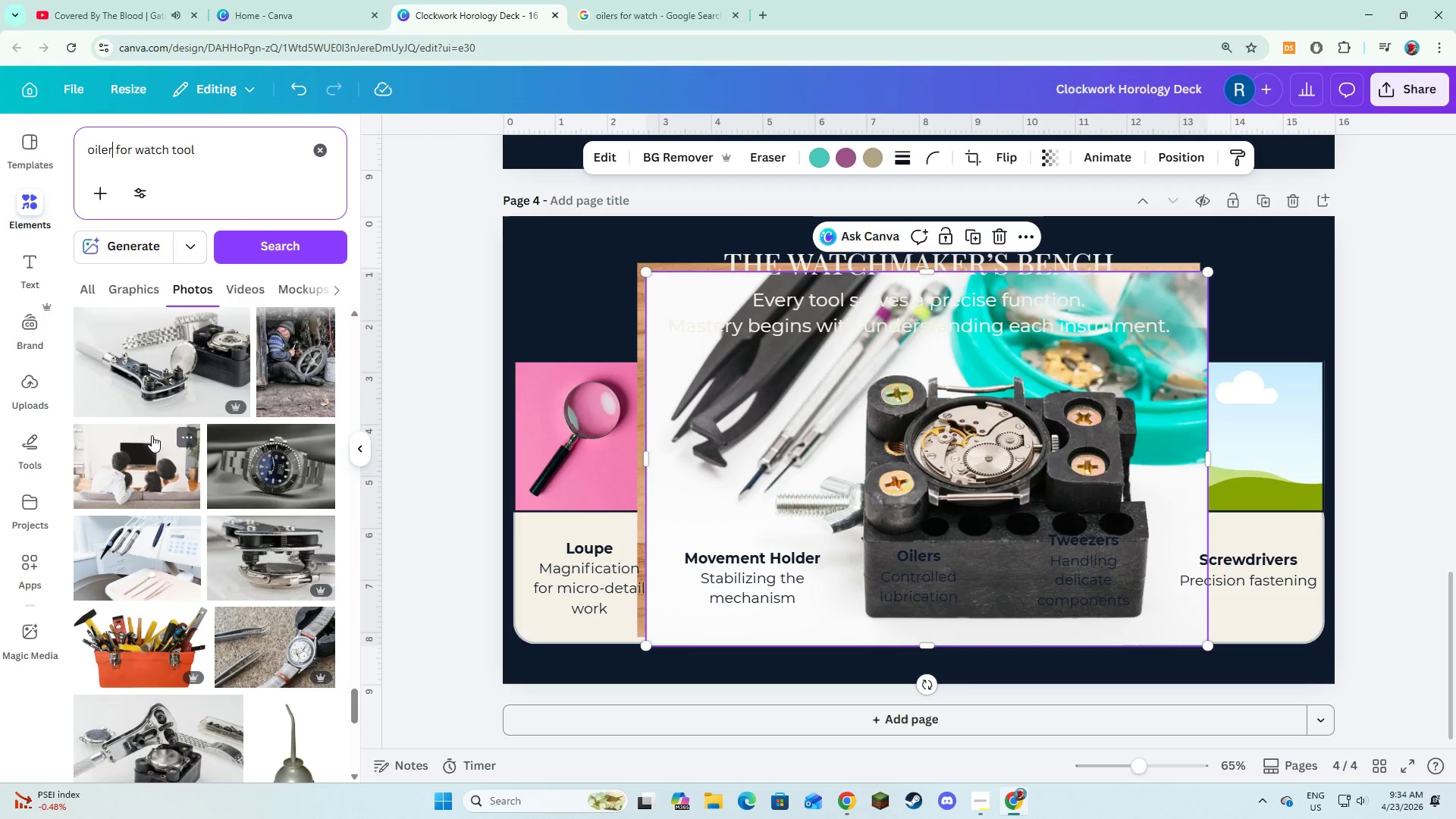 
left_click([105, 535])
 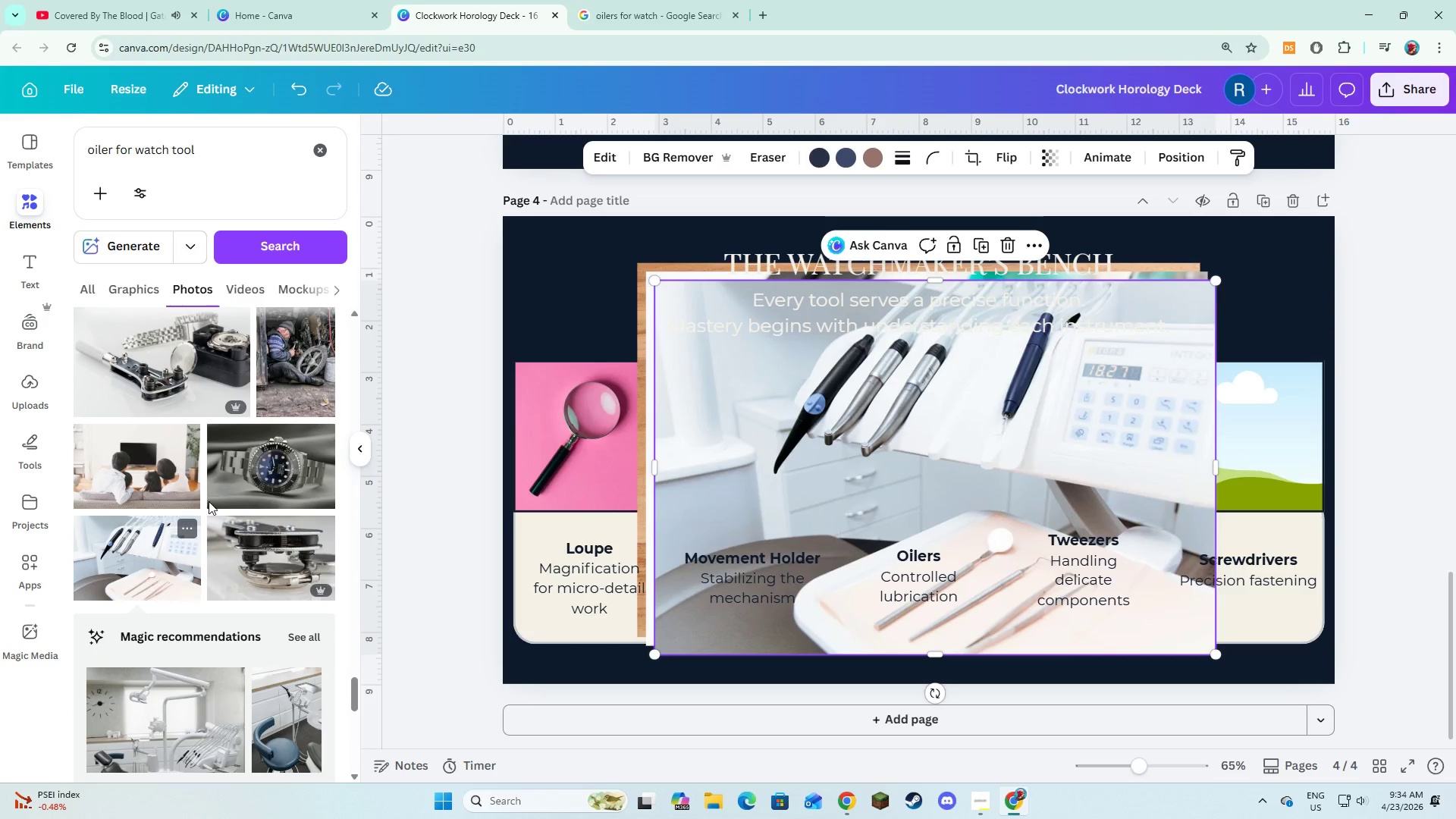 
wait(6.23)
 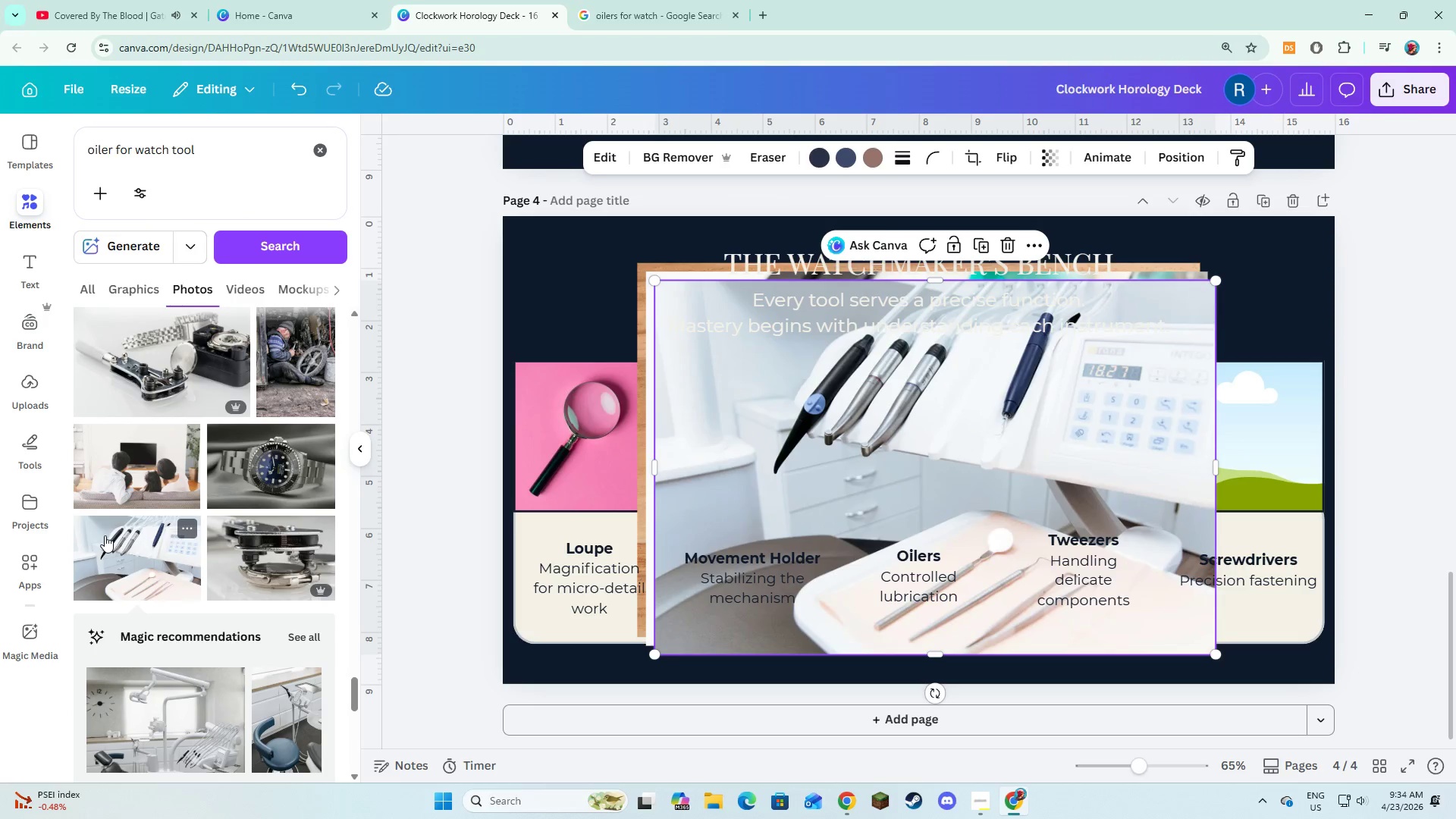 
scroll: coordinate [278, 679], scroll_direction: down, amount: 3.0
 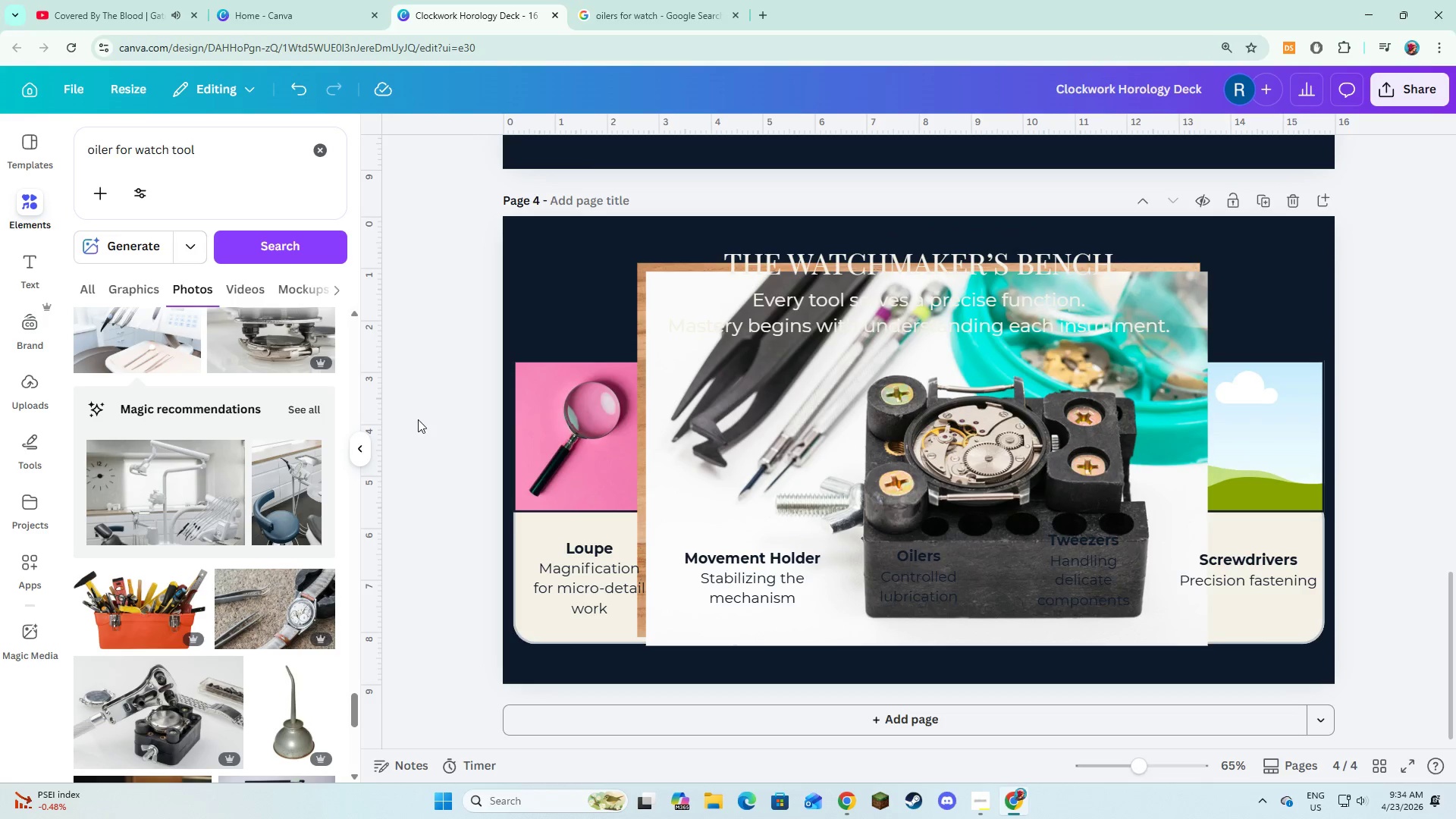 
wait(5.09)
 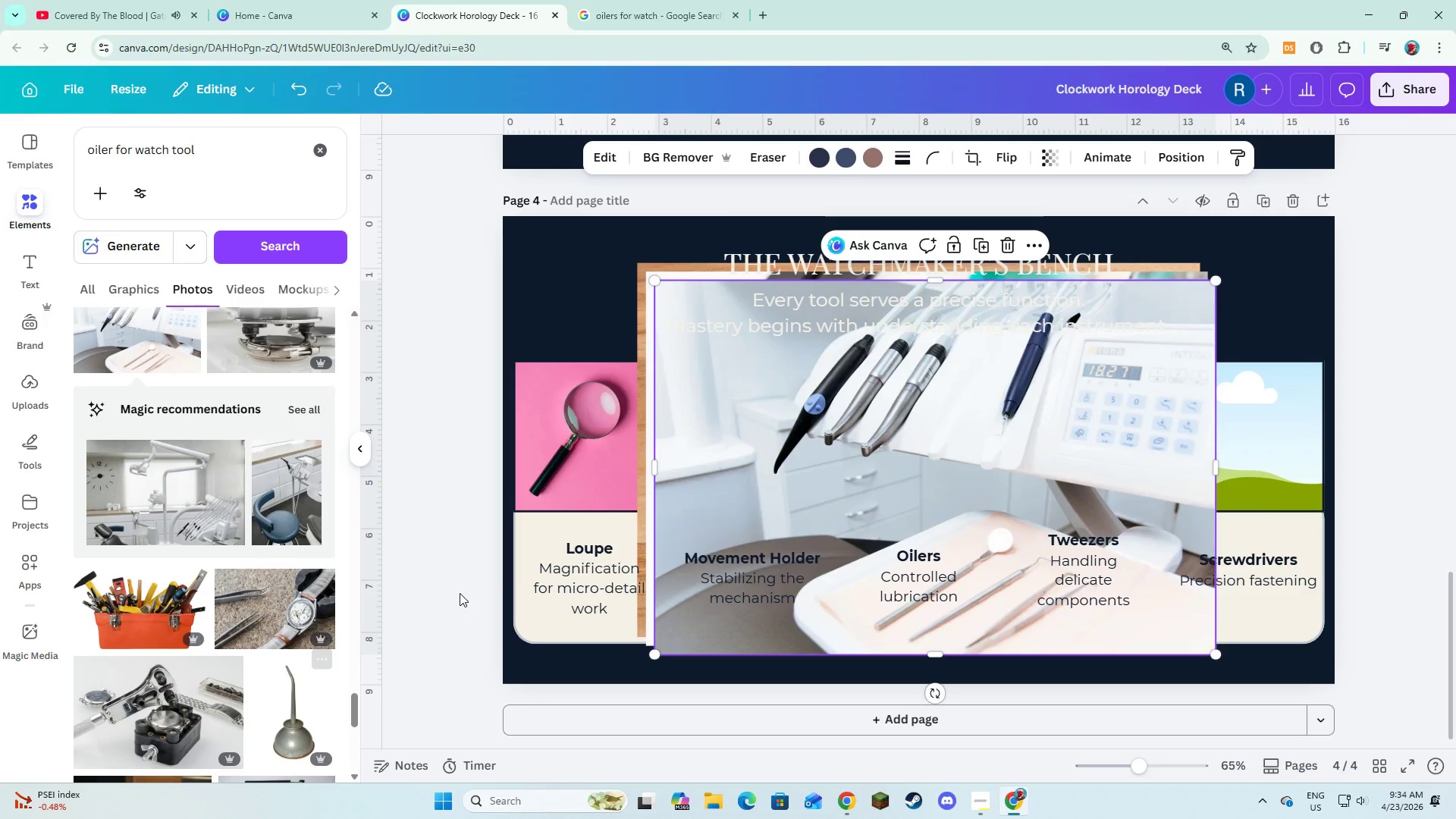 
scroll: coordinate [247, 536], scroll_direction: down, amount: 7.0
 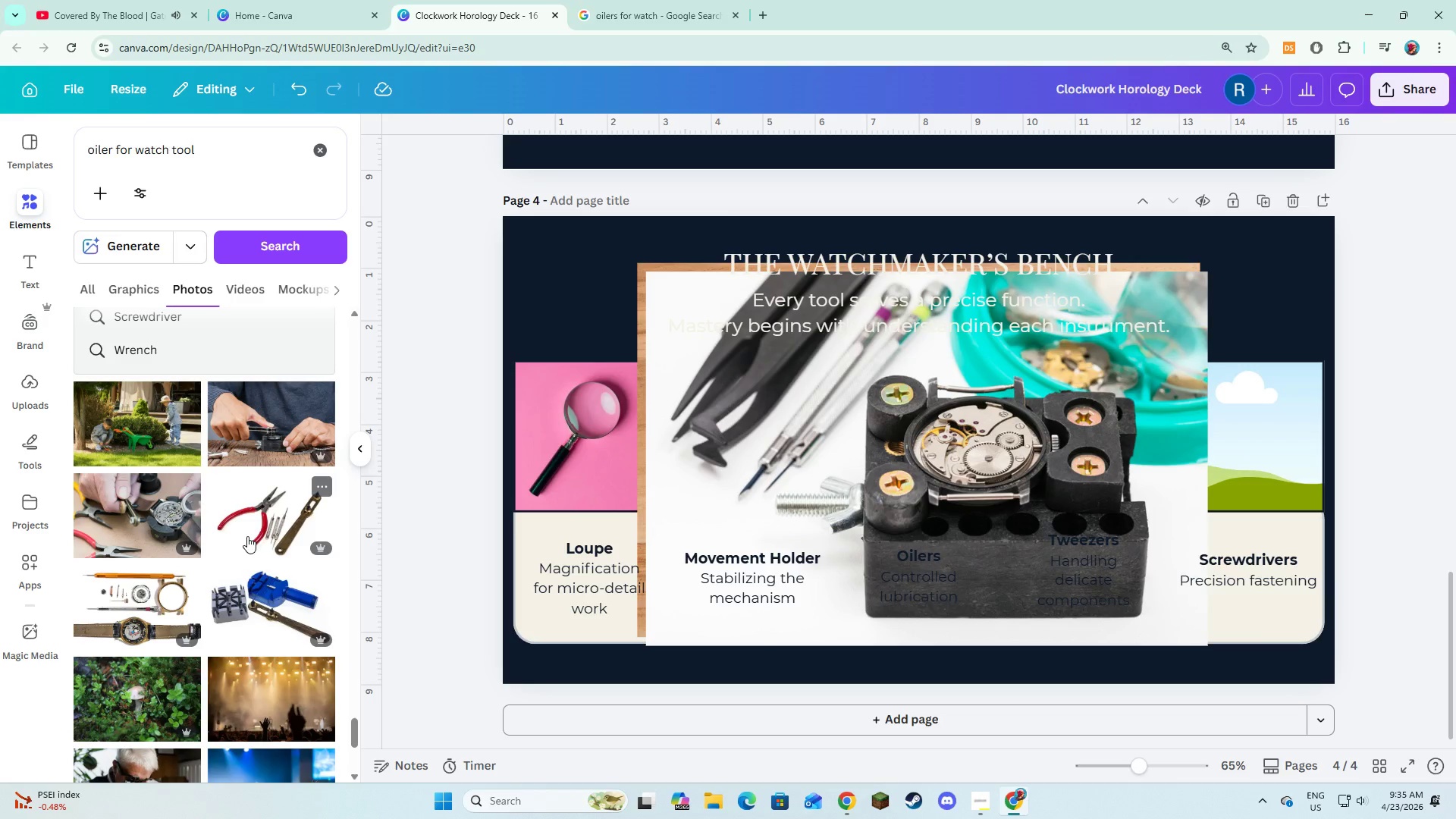 
mouse_move([155, 606])
 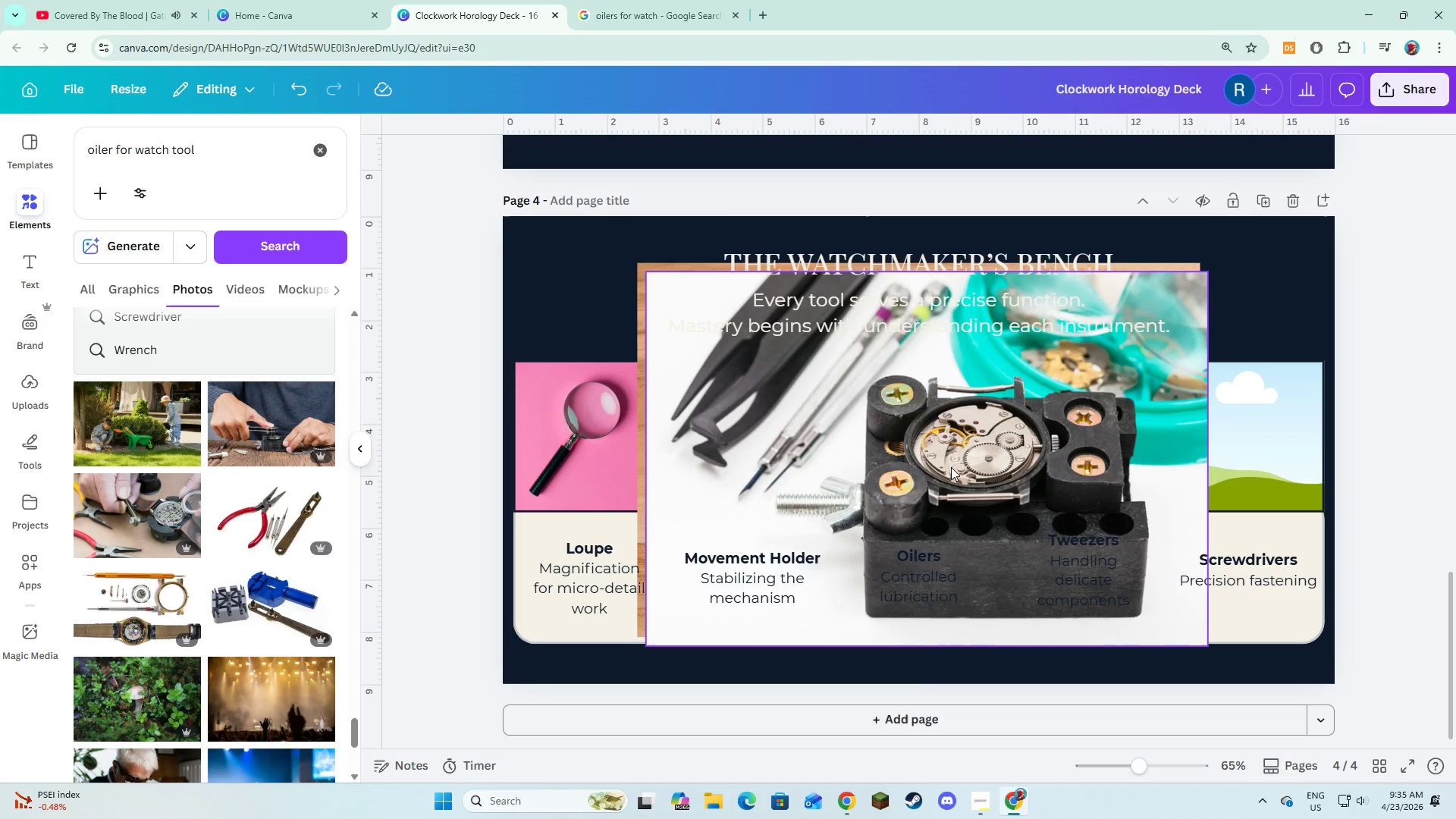 
left_click([951, 467])
 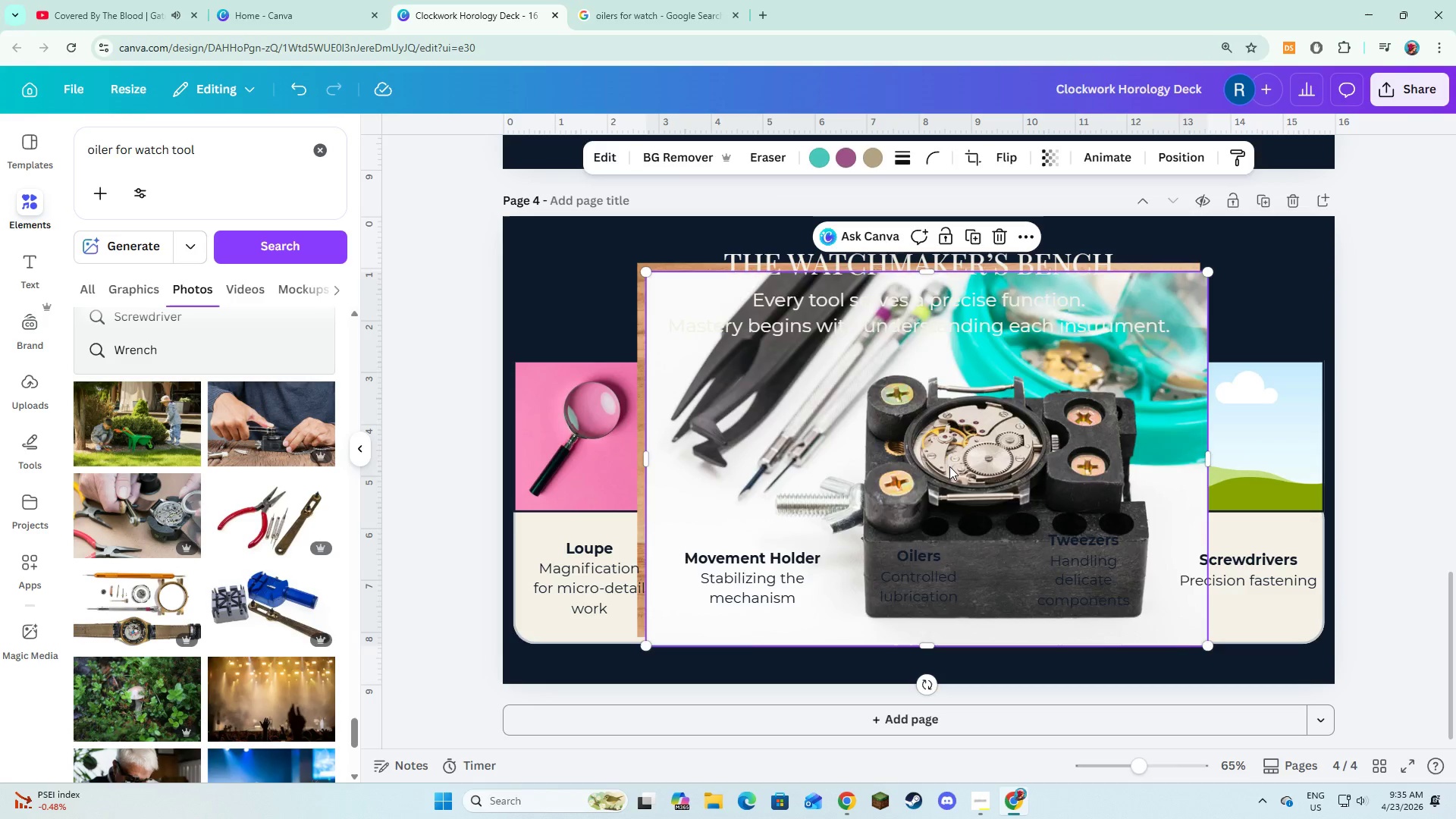 
key(Backspace)
 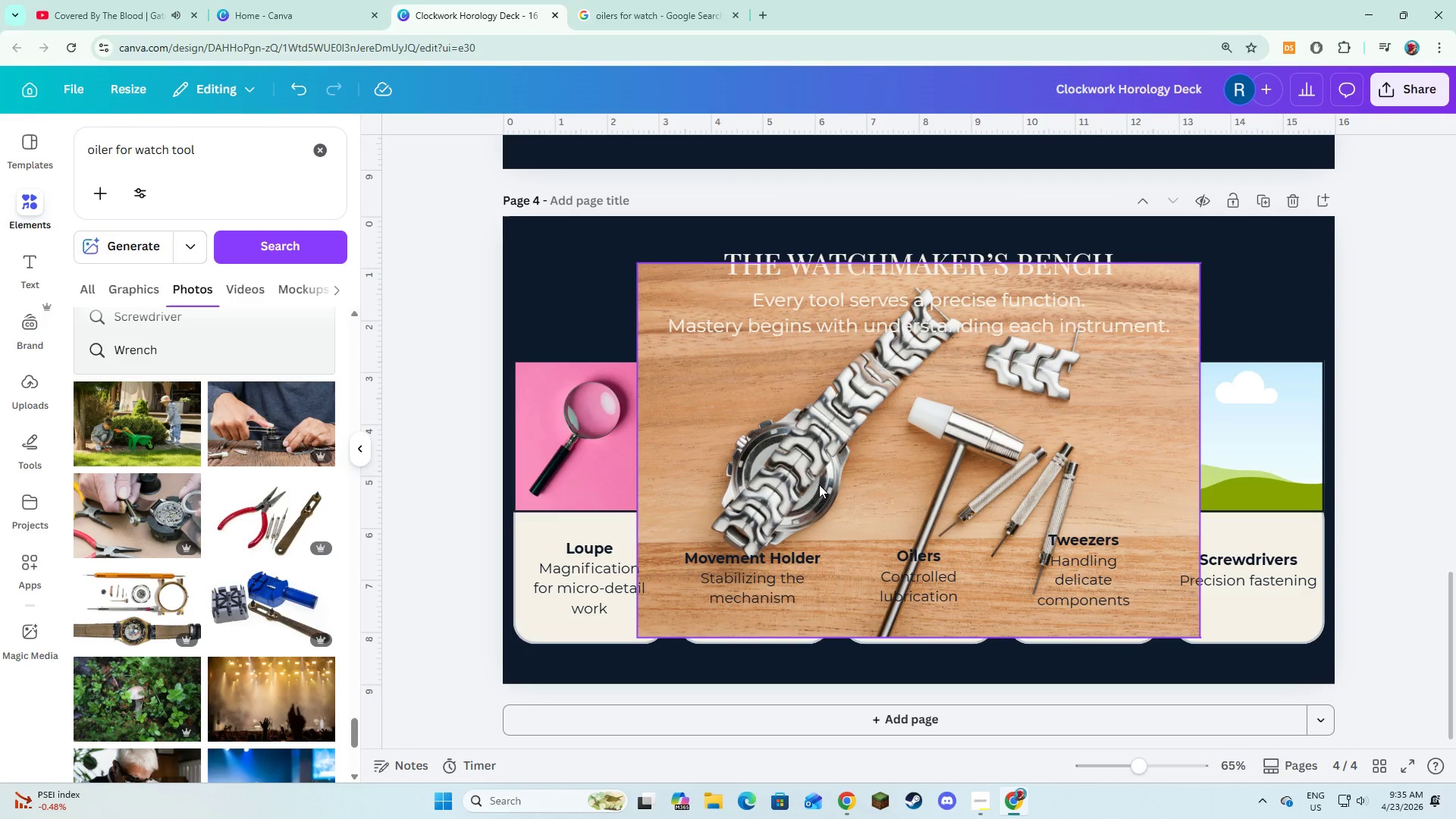 
scroll: coordinate [248, 613], scroll_direction: down, amount: 3.0
 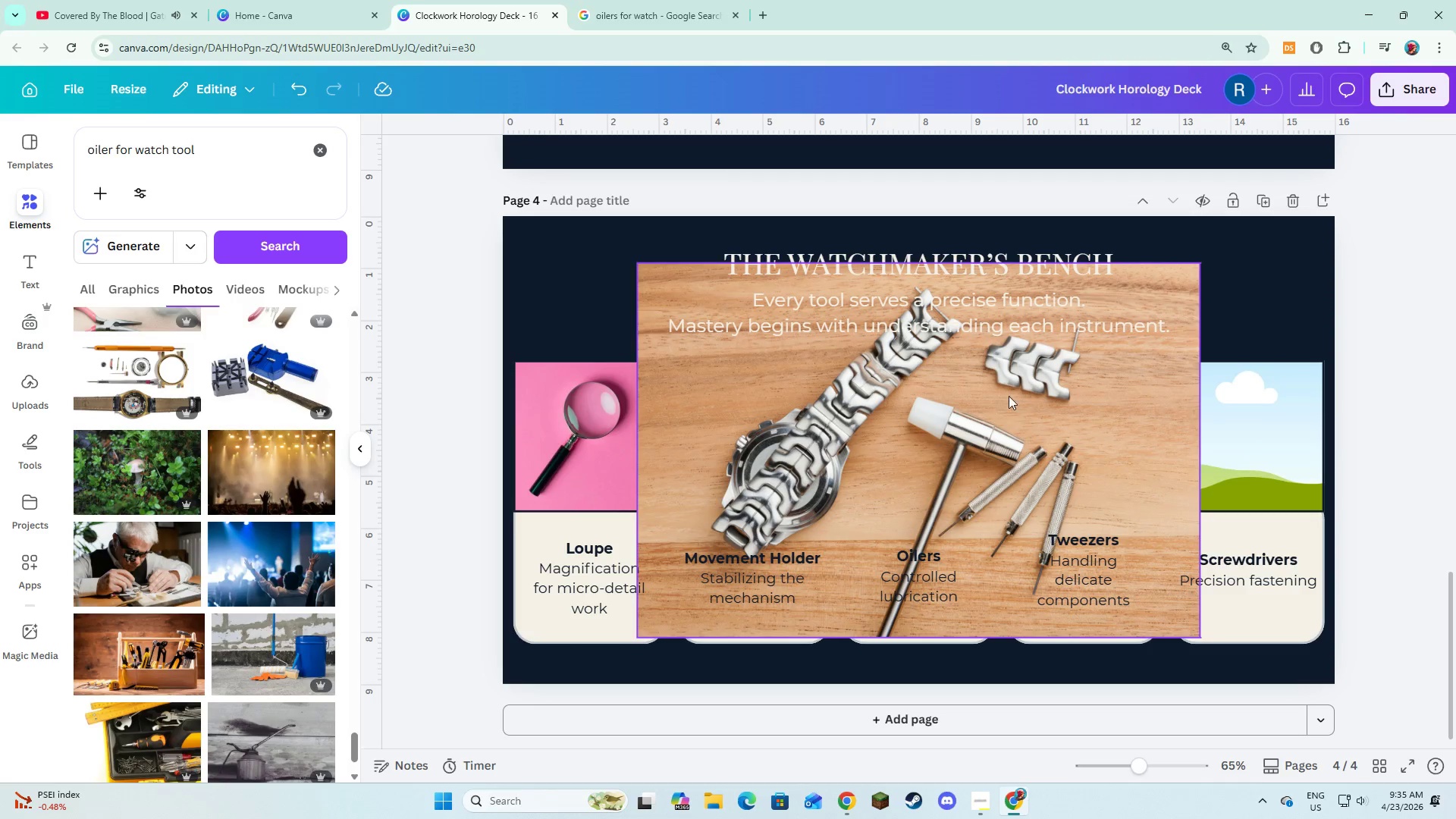 
left_click([1009, 396])
 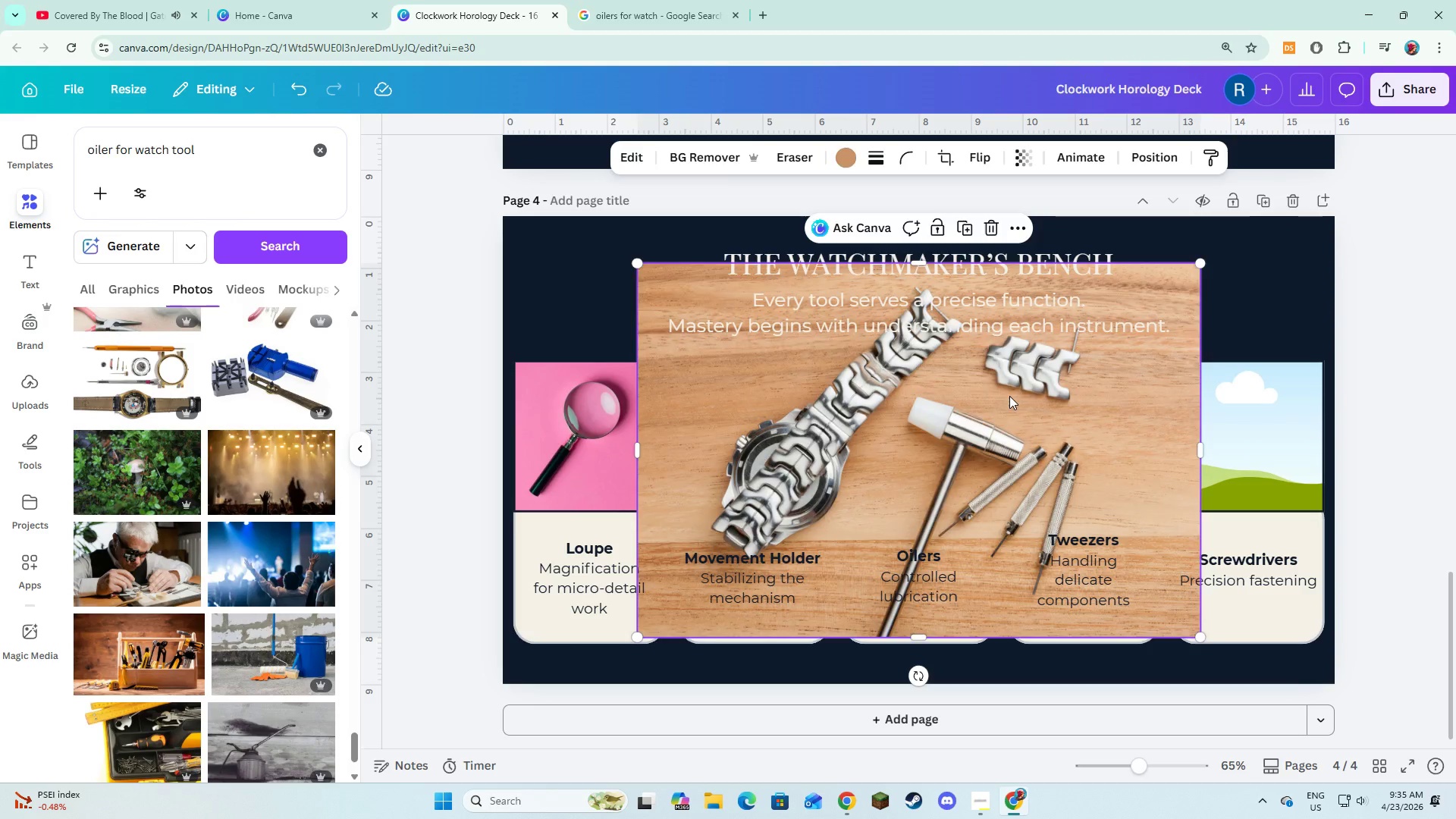 
key(Backspace)
 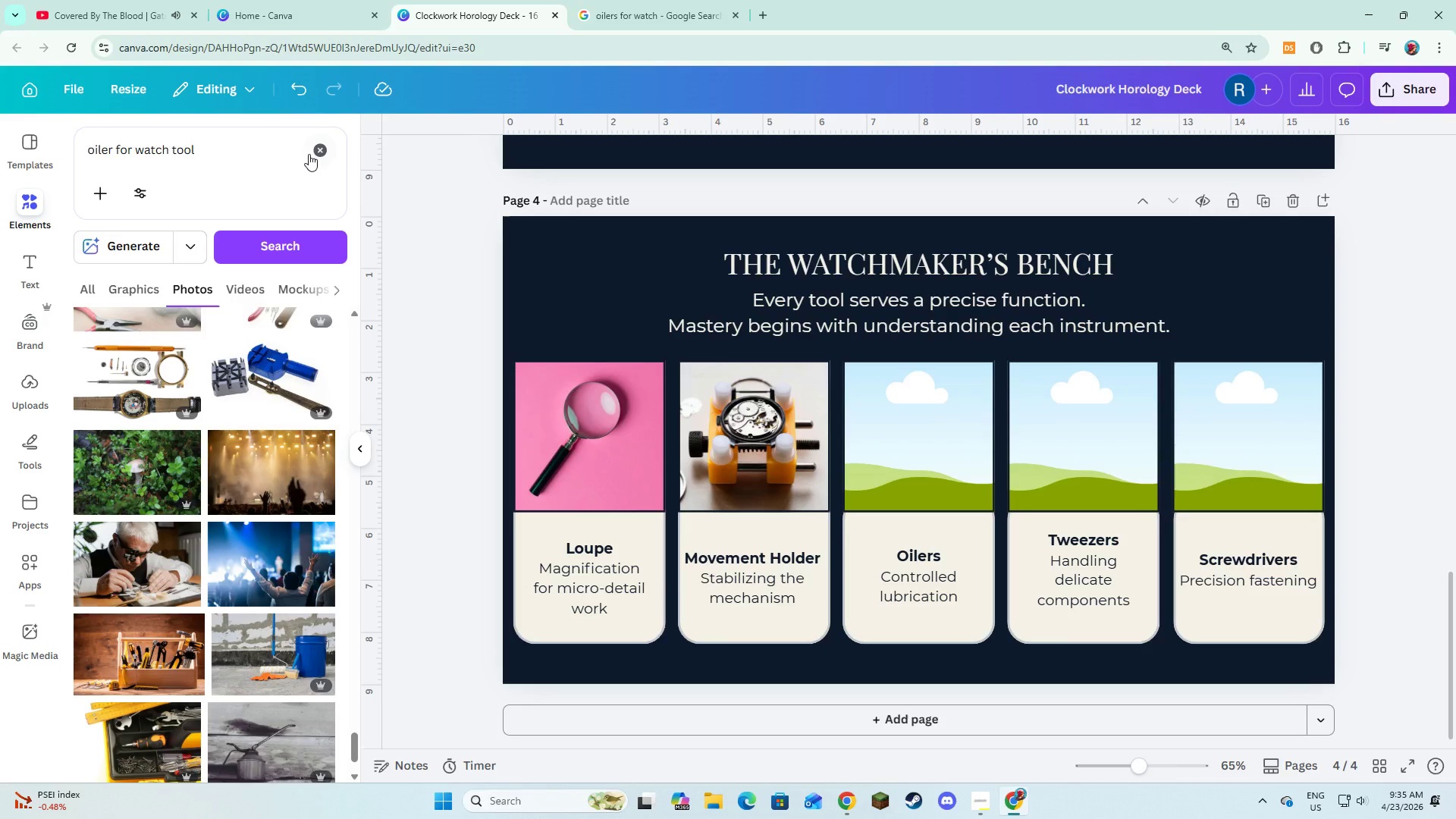 
double_click([107, 133])
 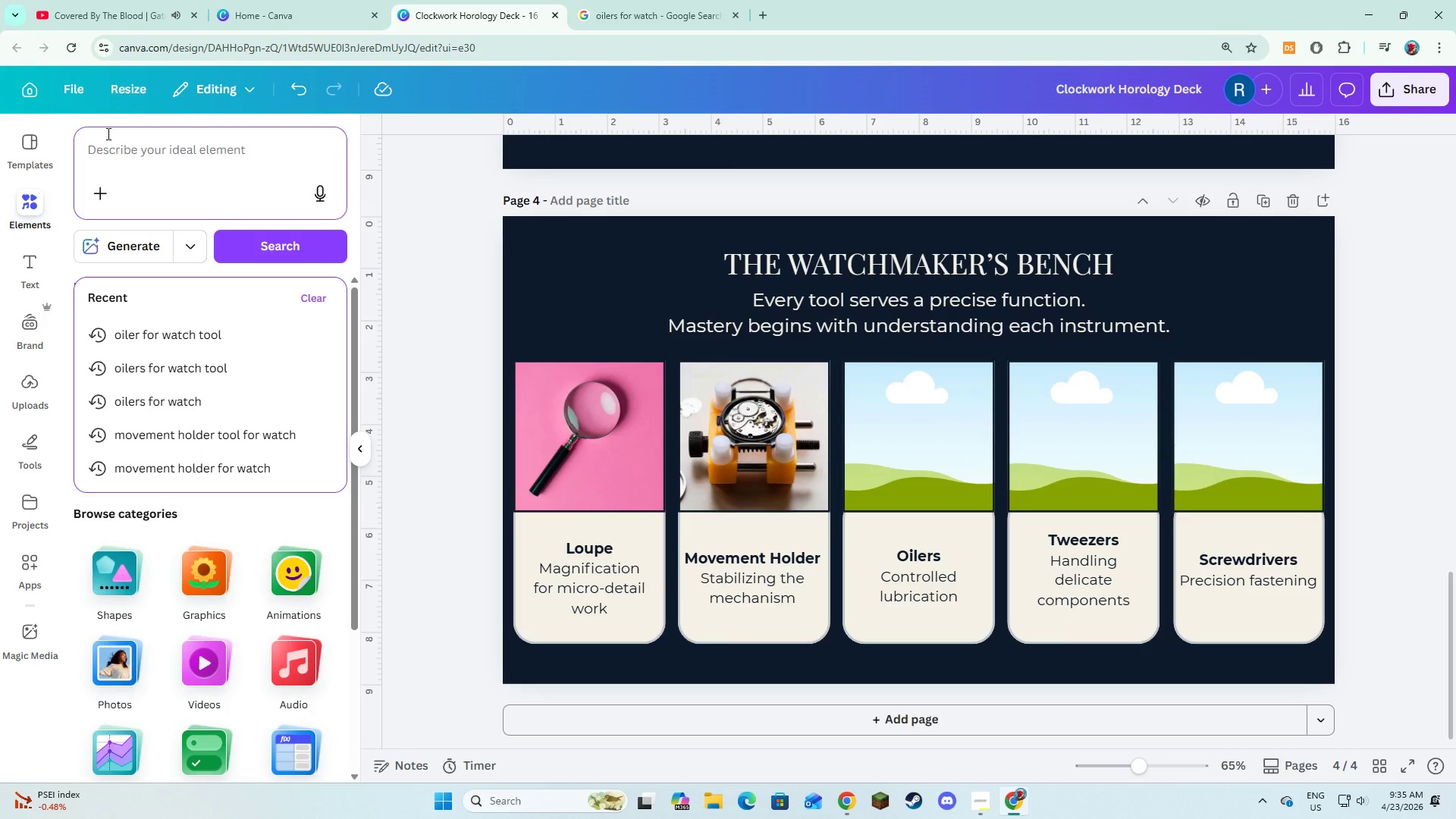 
type(oiler tool for watch)
 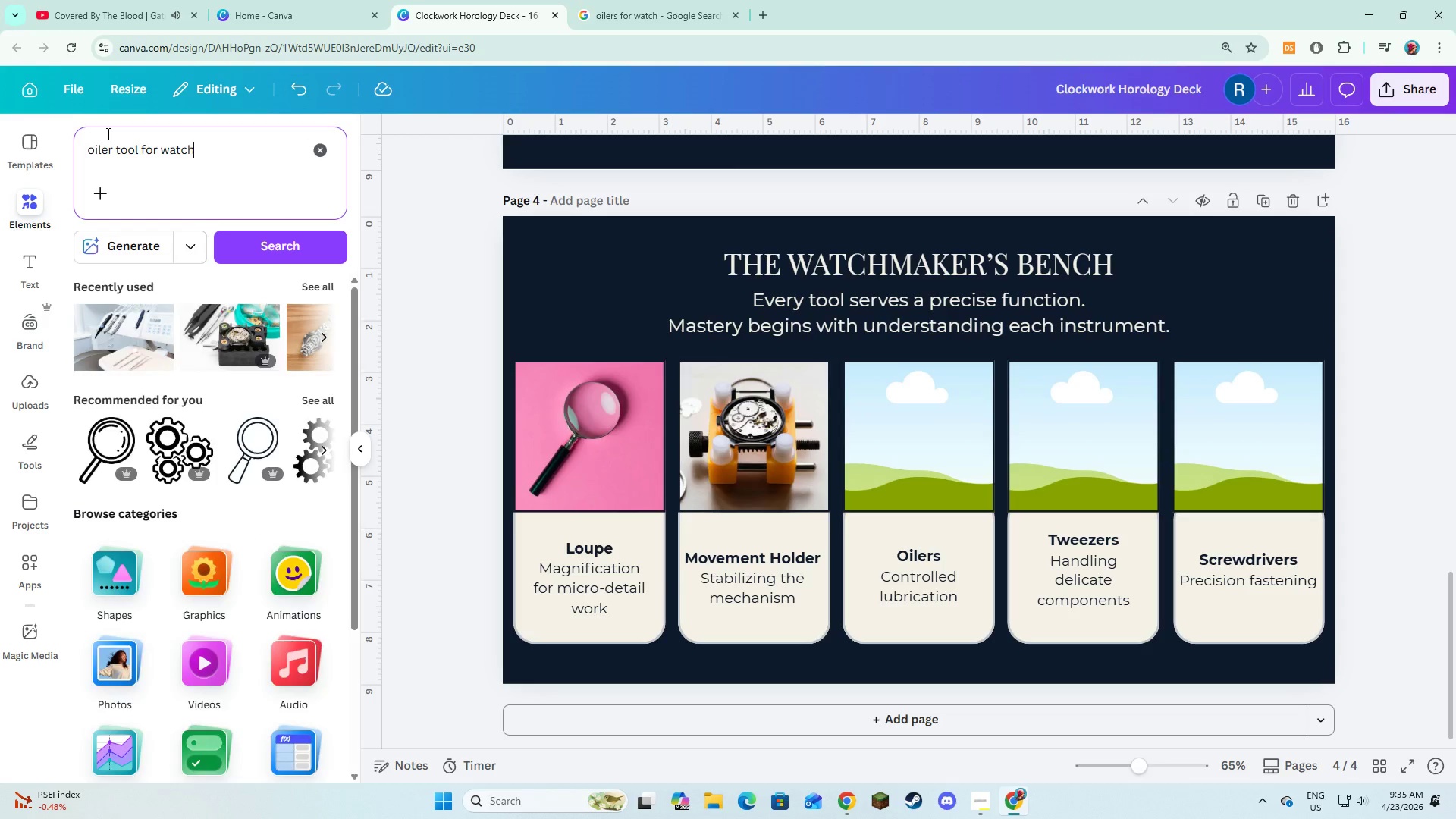 
key(Enter)
 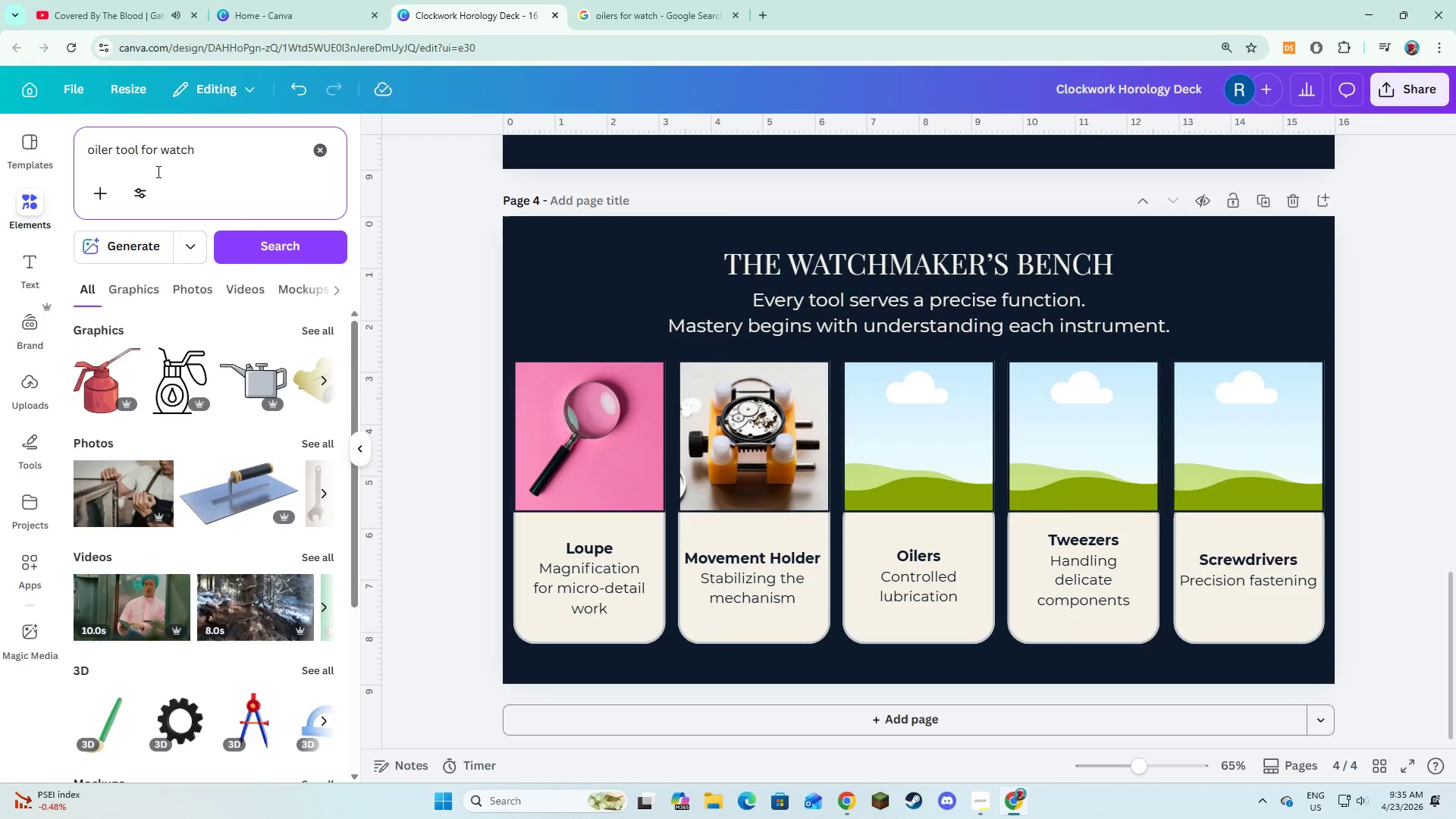 
wait(6.16)
 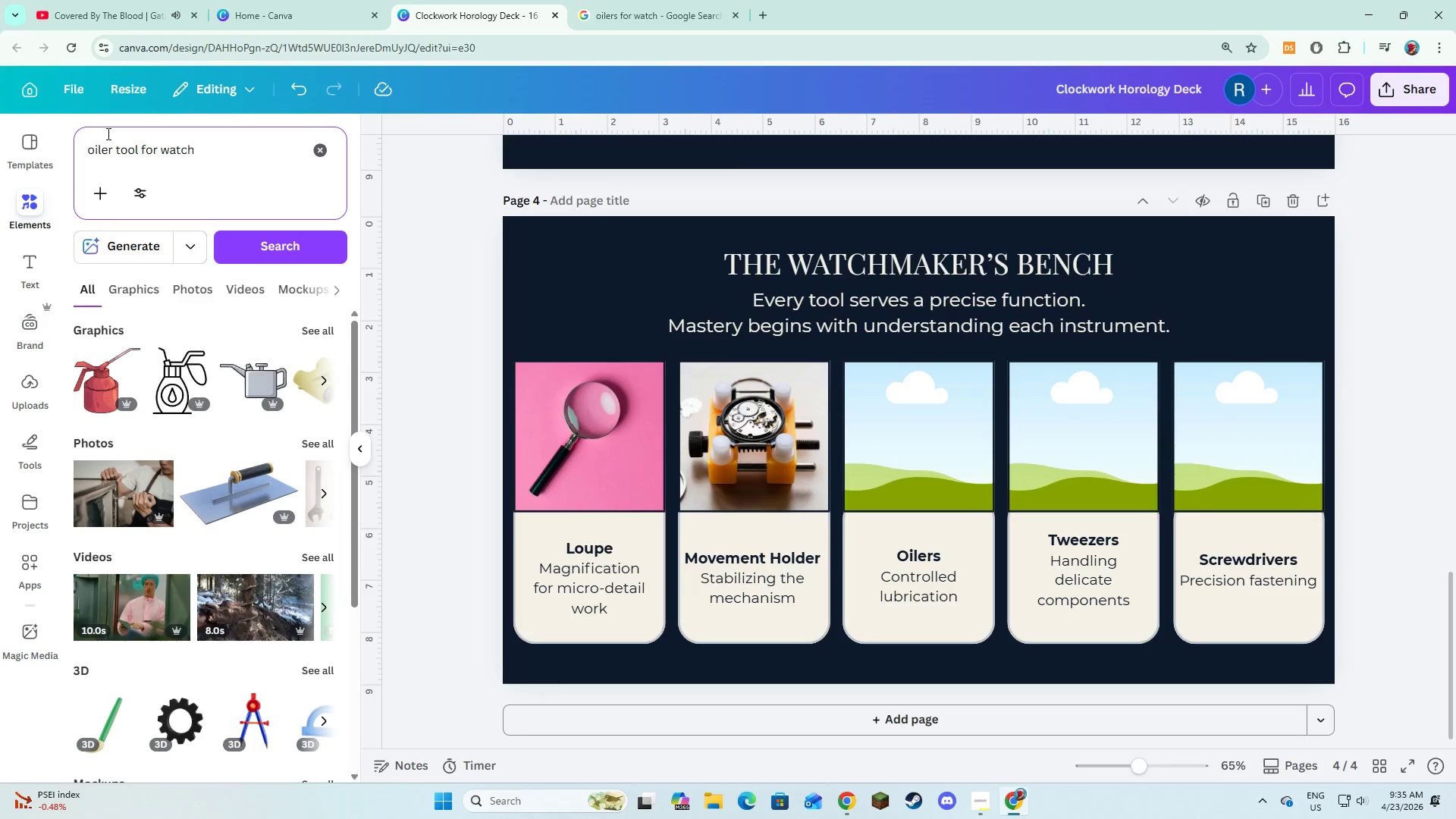 
left_click([327, 446])
 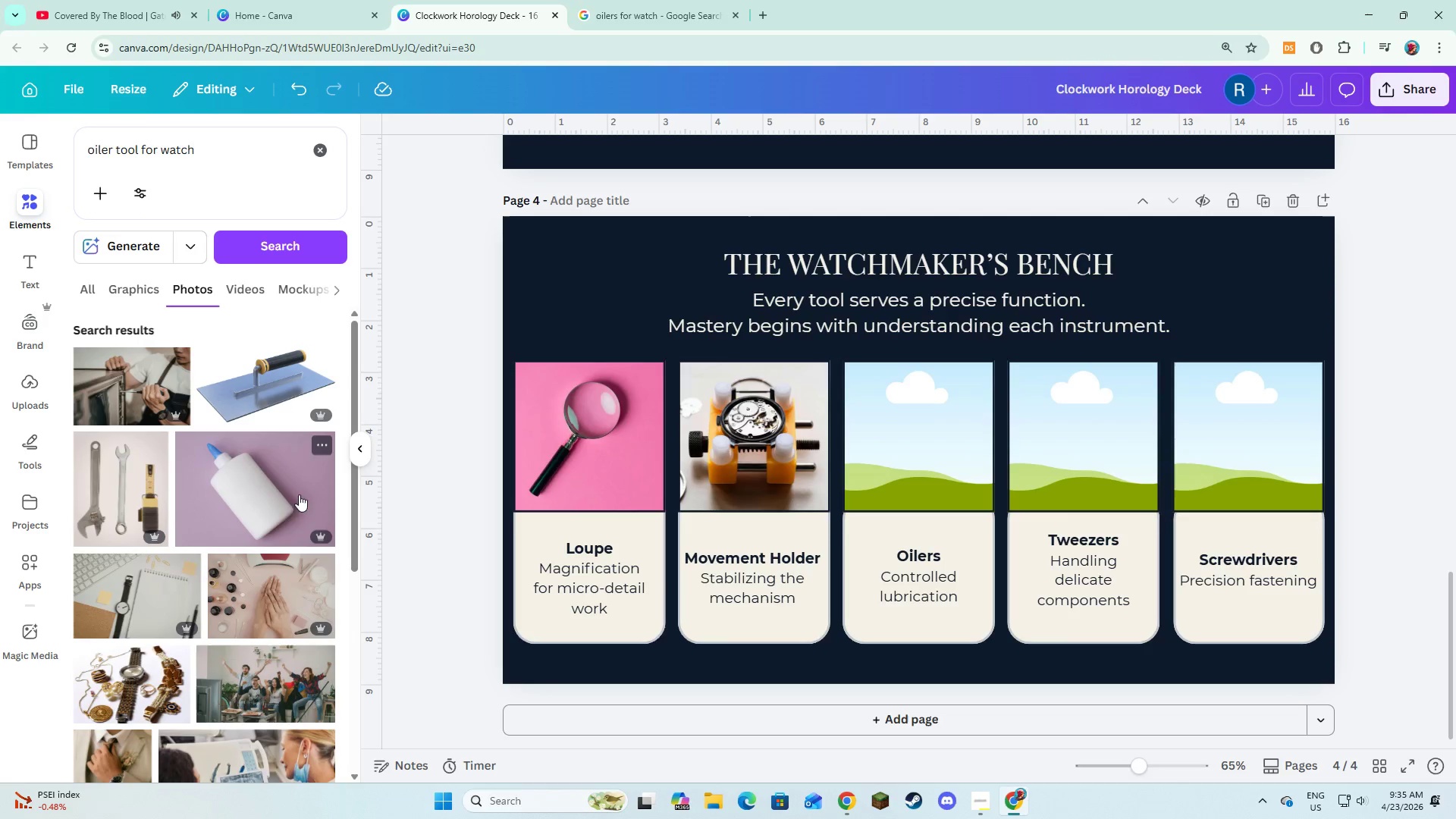 
scroll: coordinate [285, 512], scroll_direction: down, amount: 7.0
 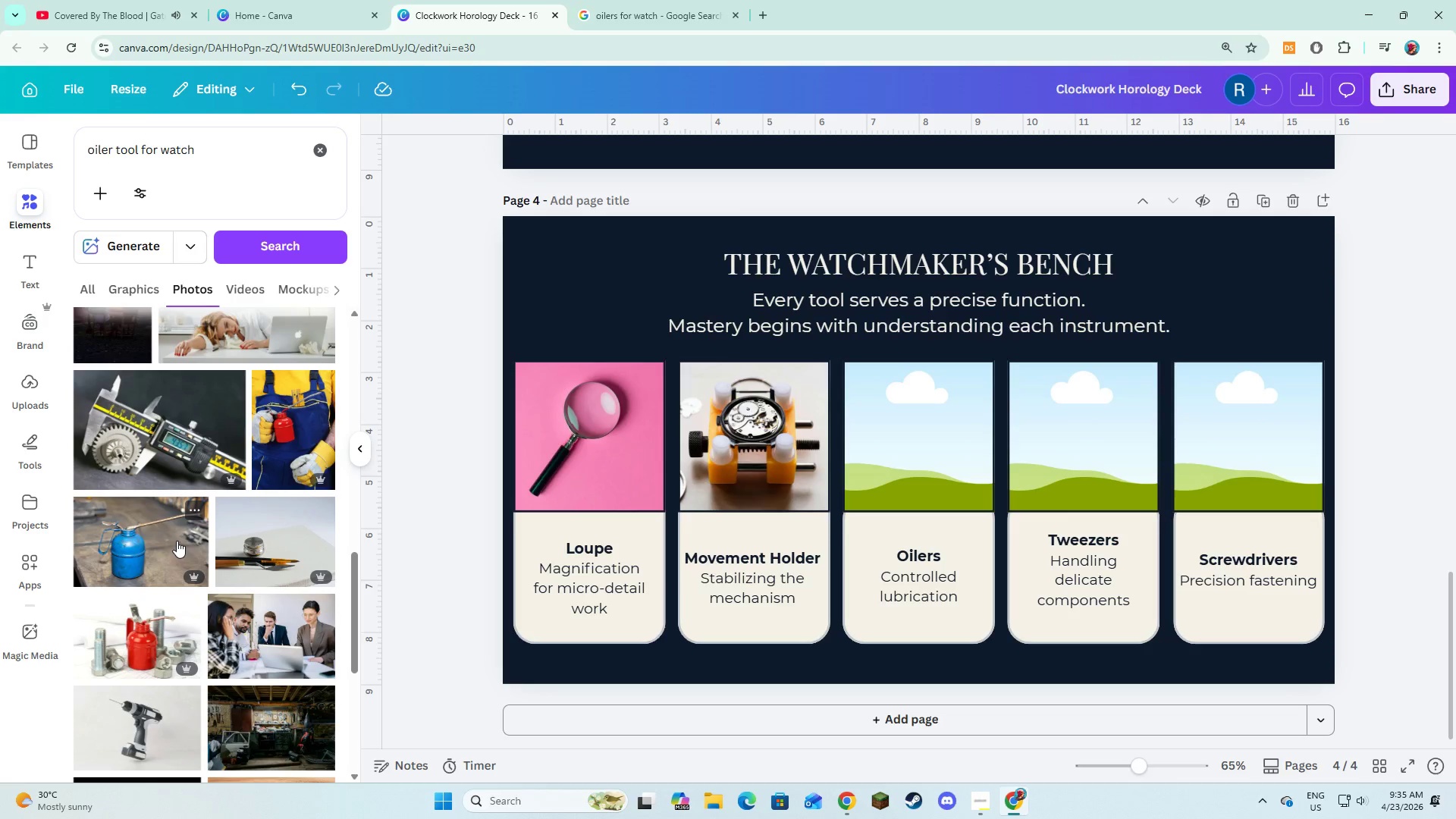 
wait(5.79)
 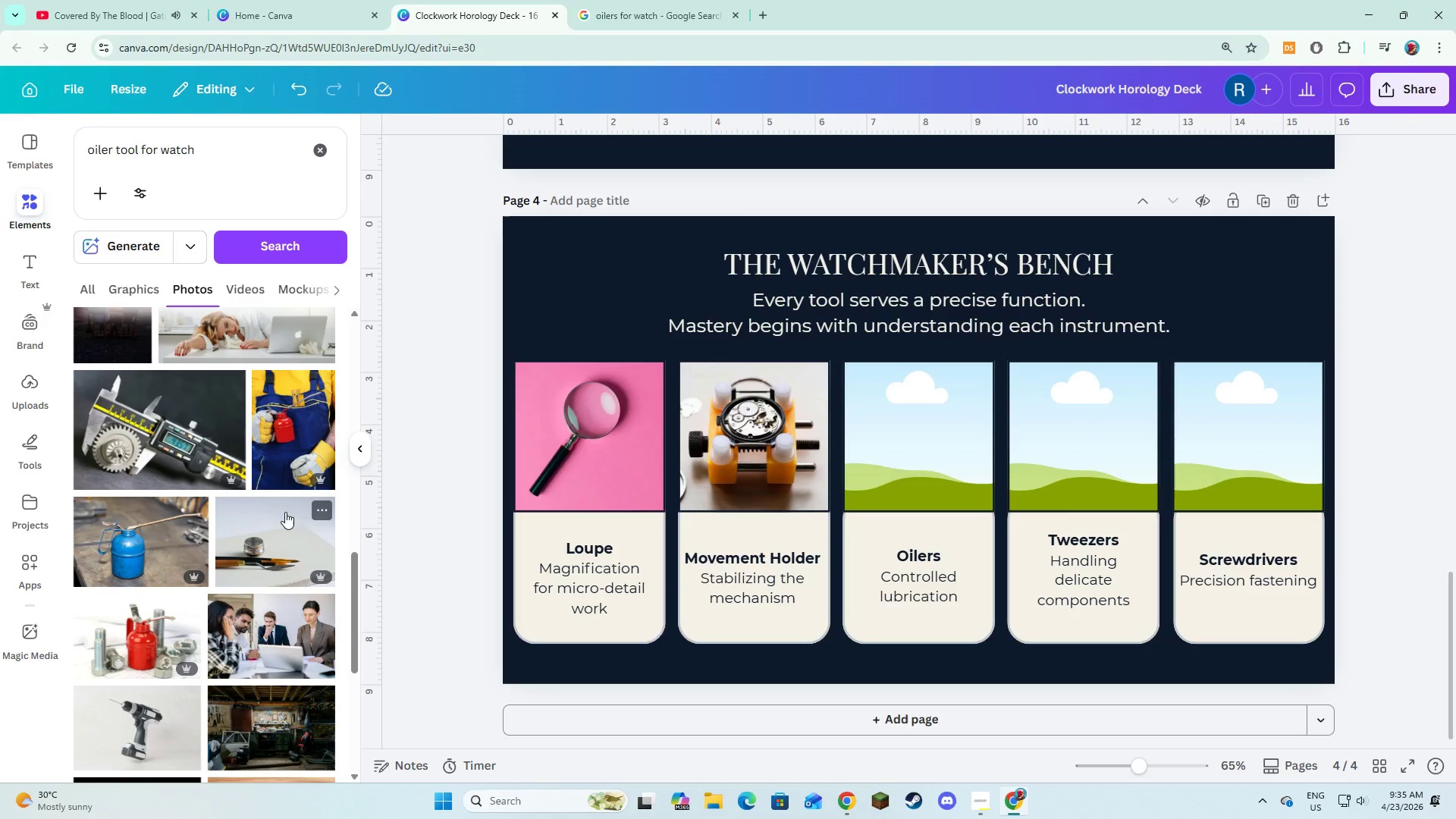 
scroll: coordinate [177, 532], scroll_direction: down, amount: 13.0
 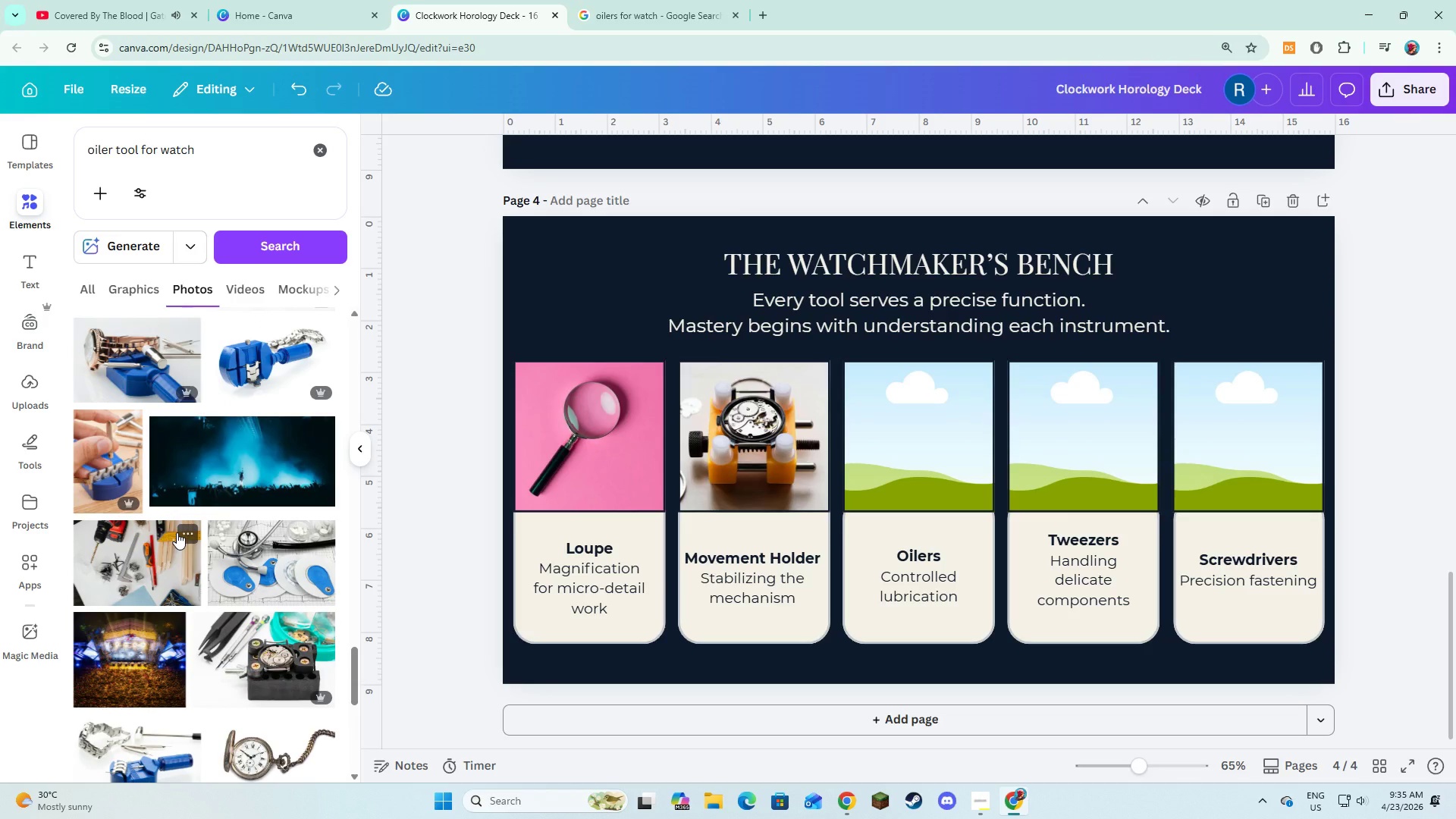 
scroll: coordinate [177, 531], scroll_direction: down, amount: 9.0
 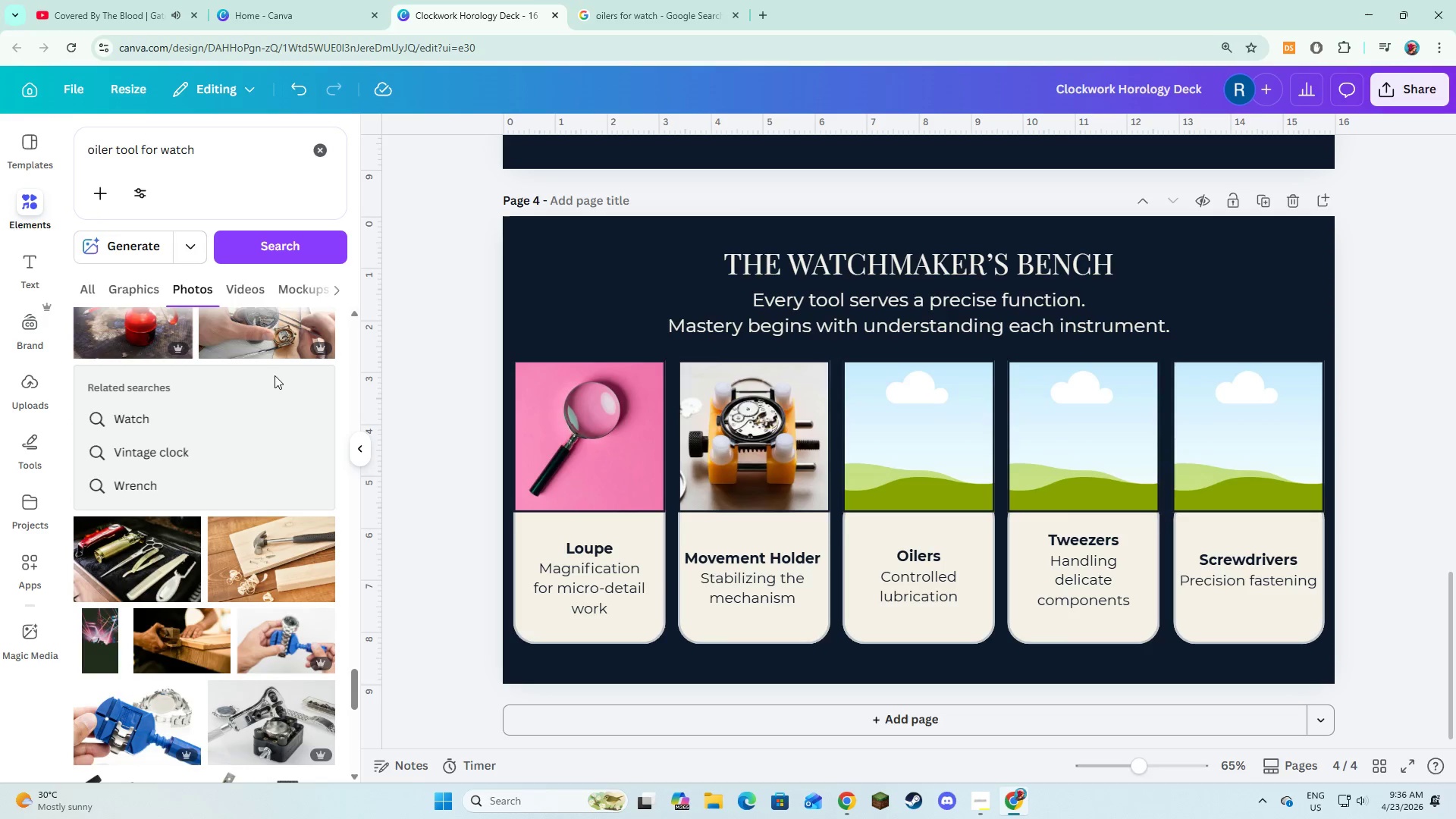 
left_click([598, 0])
 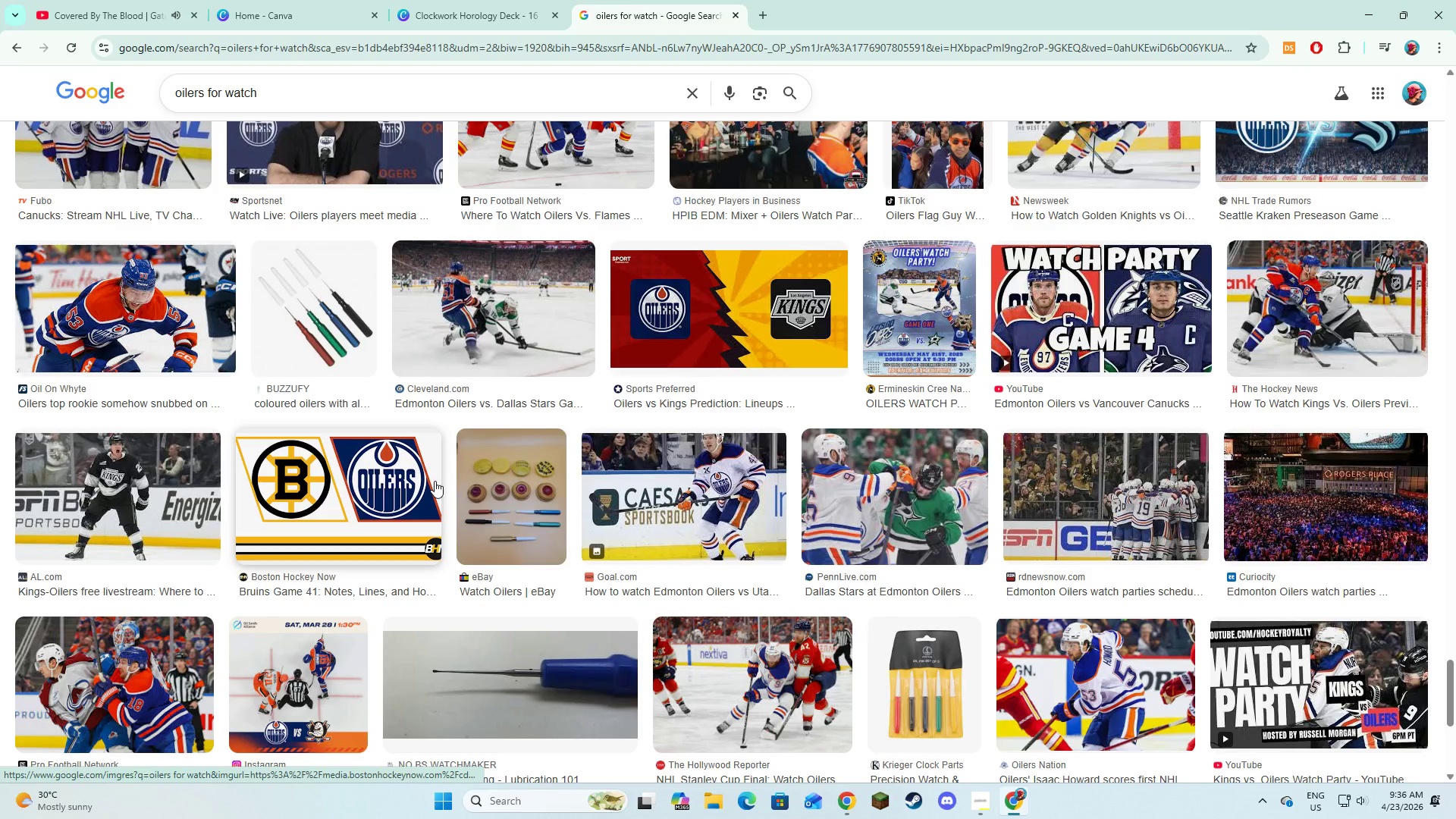 
scroll: coordinate [435, 481], scroll_direction: down, amount: 2.0
 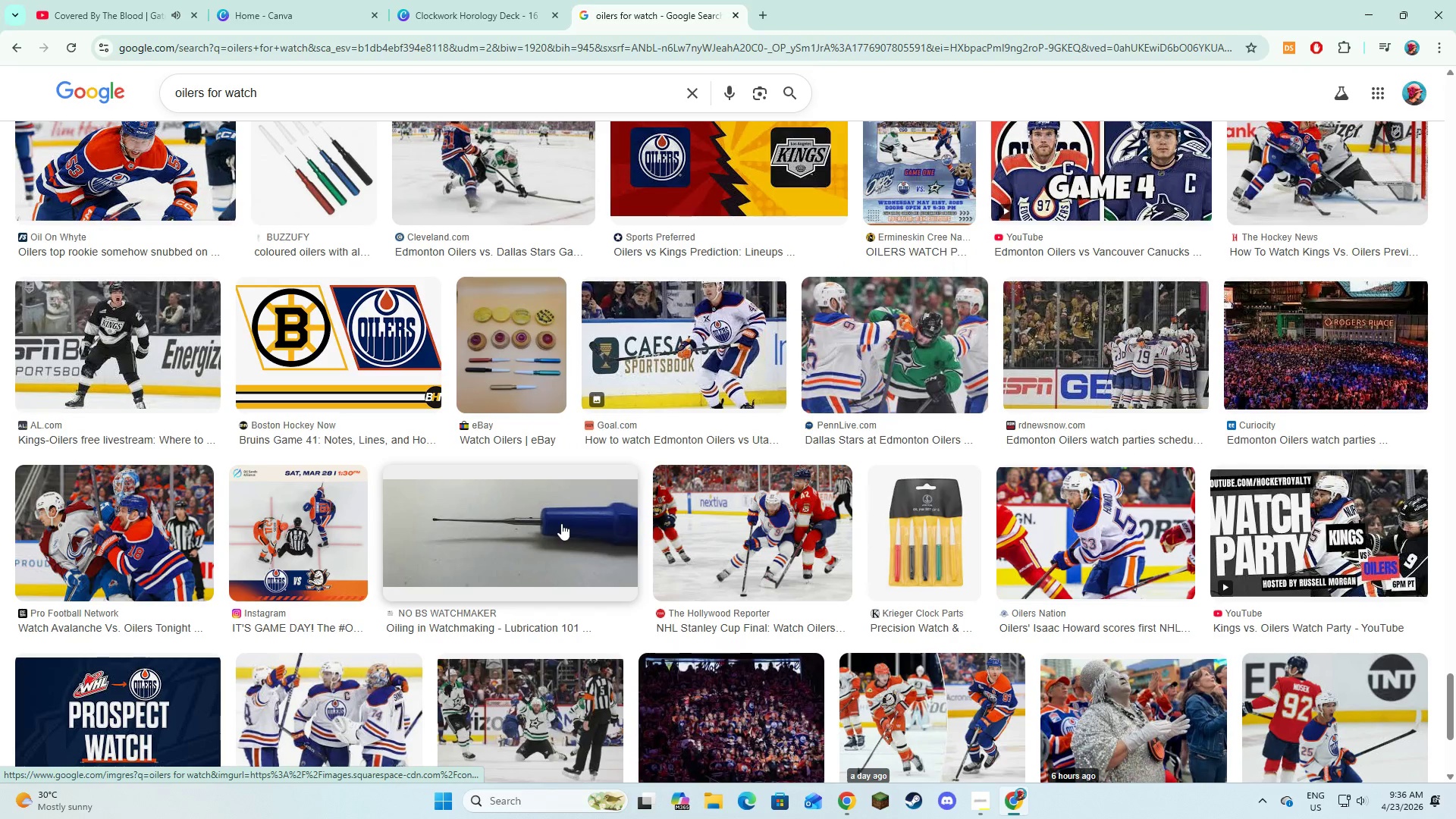 
scroll: coordinate [555, 526], scroll_direction: up, amount: 3.0
 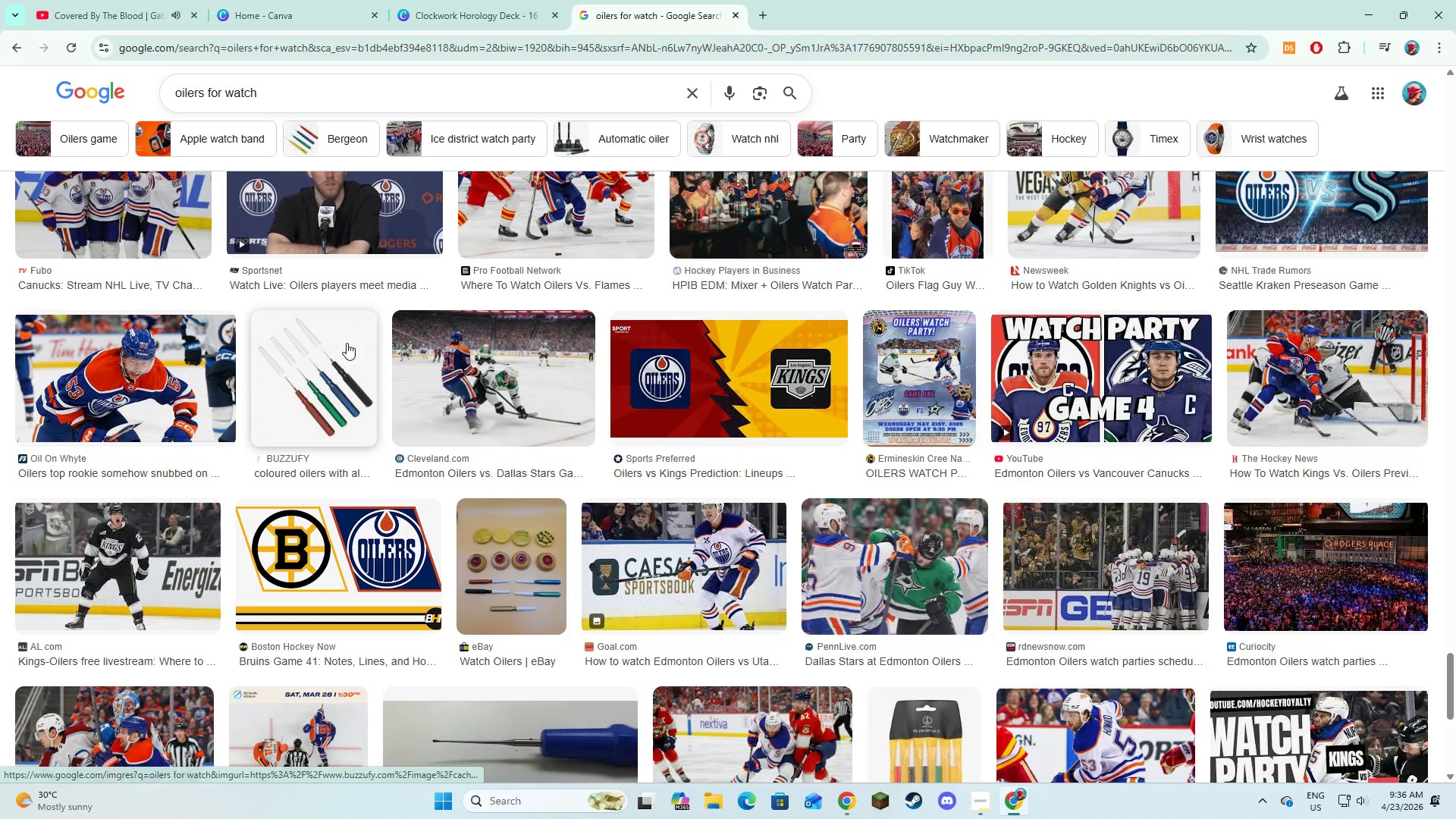 
left_click([340, 357])
 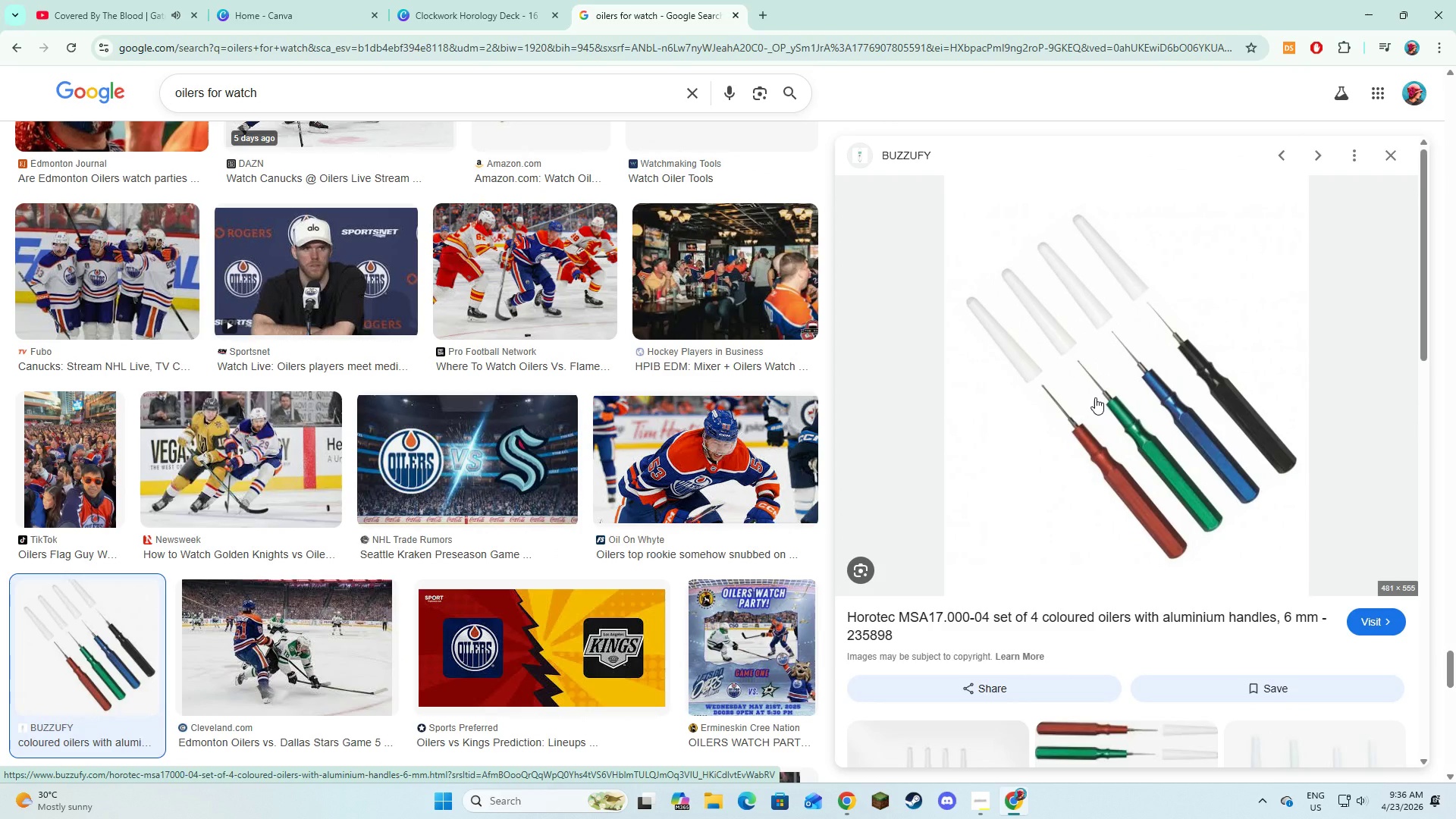 
wait(5.86)
 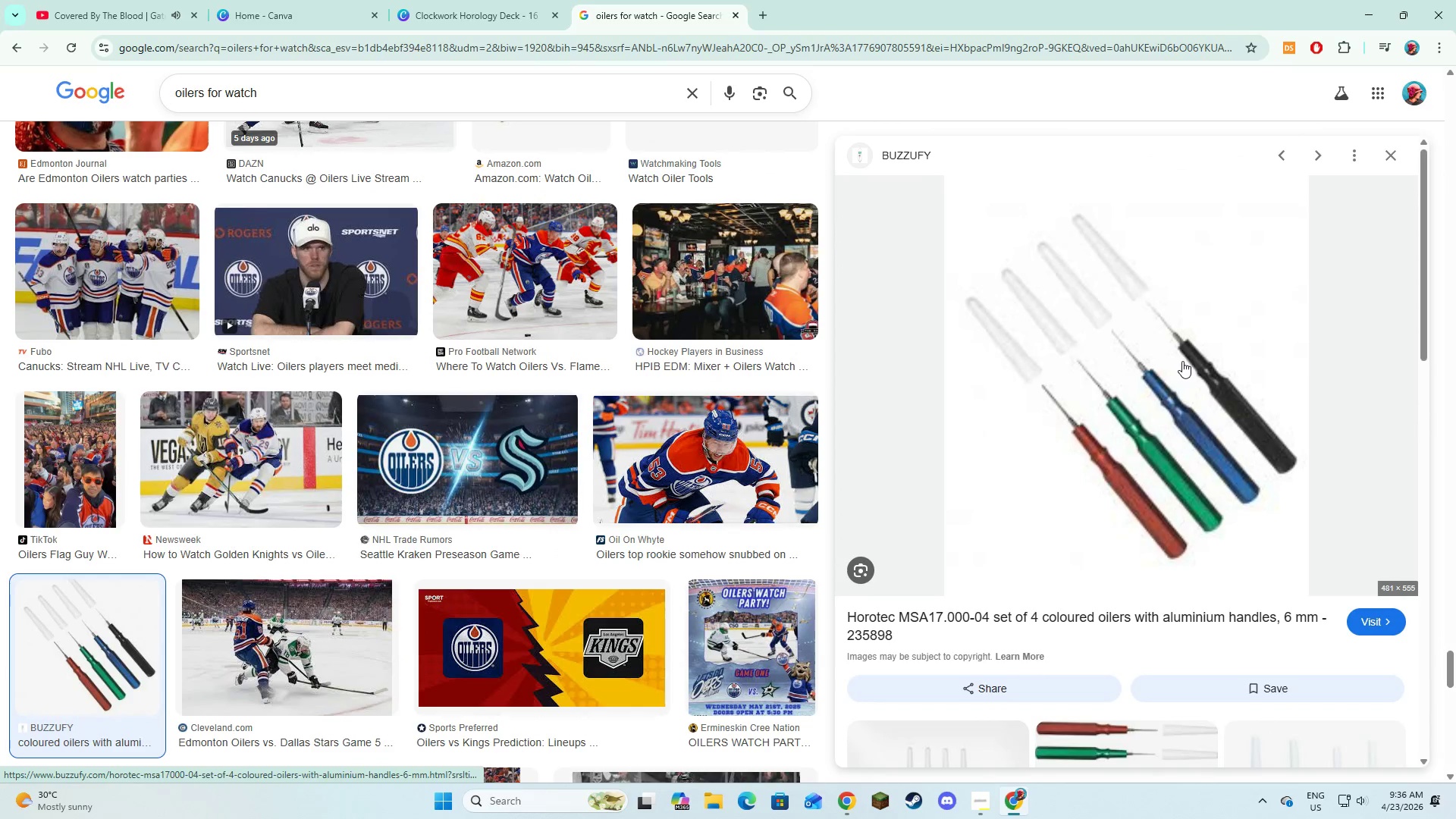 
scroll: coordinate [578, 526], scroll_direction: up, amount: 9.0
 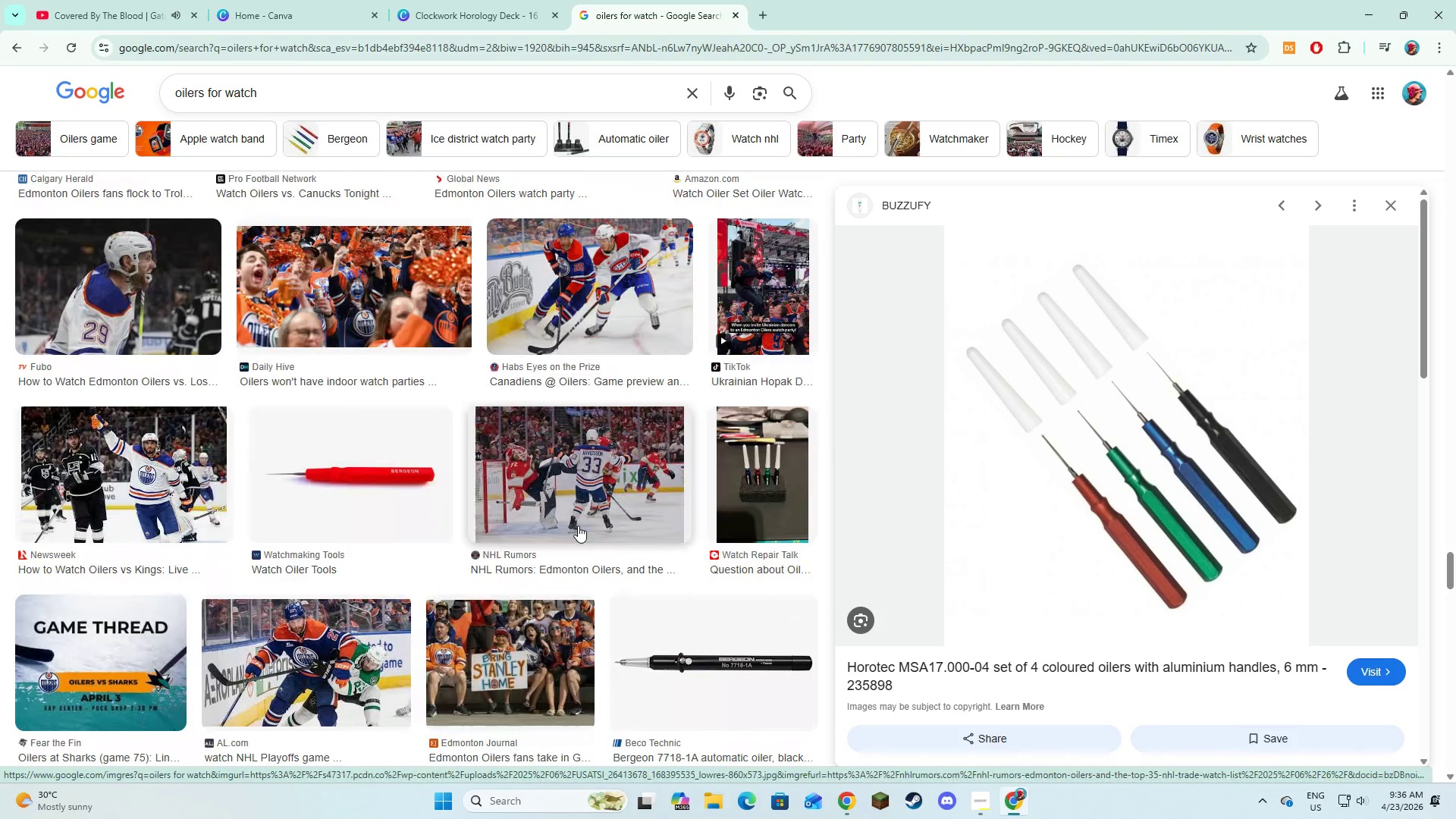 
right_click([1050, 452])
 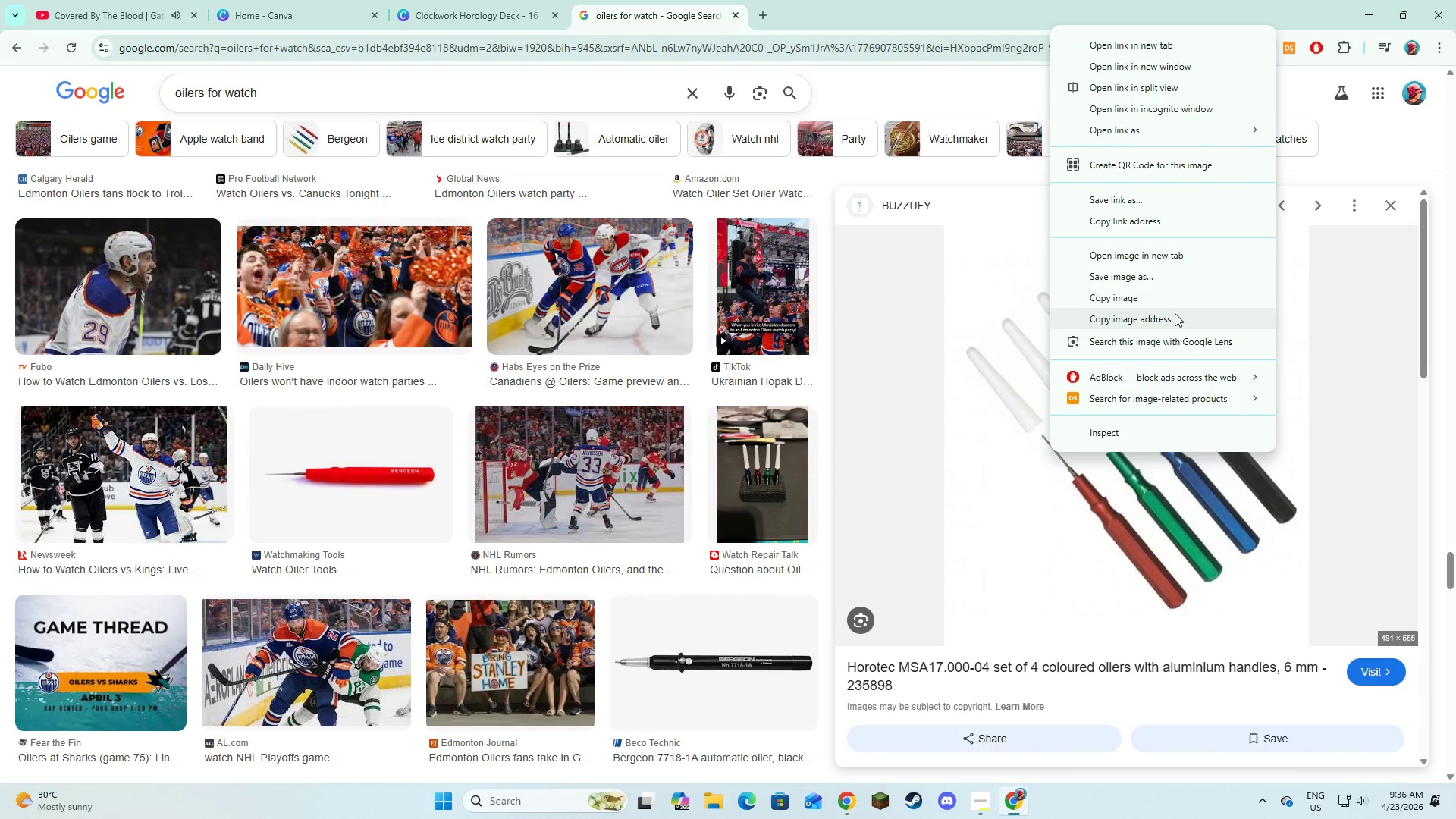 
left_click([1168, 302])
 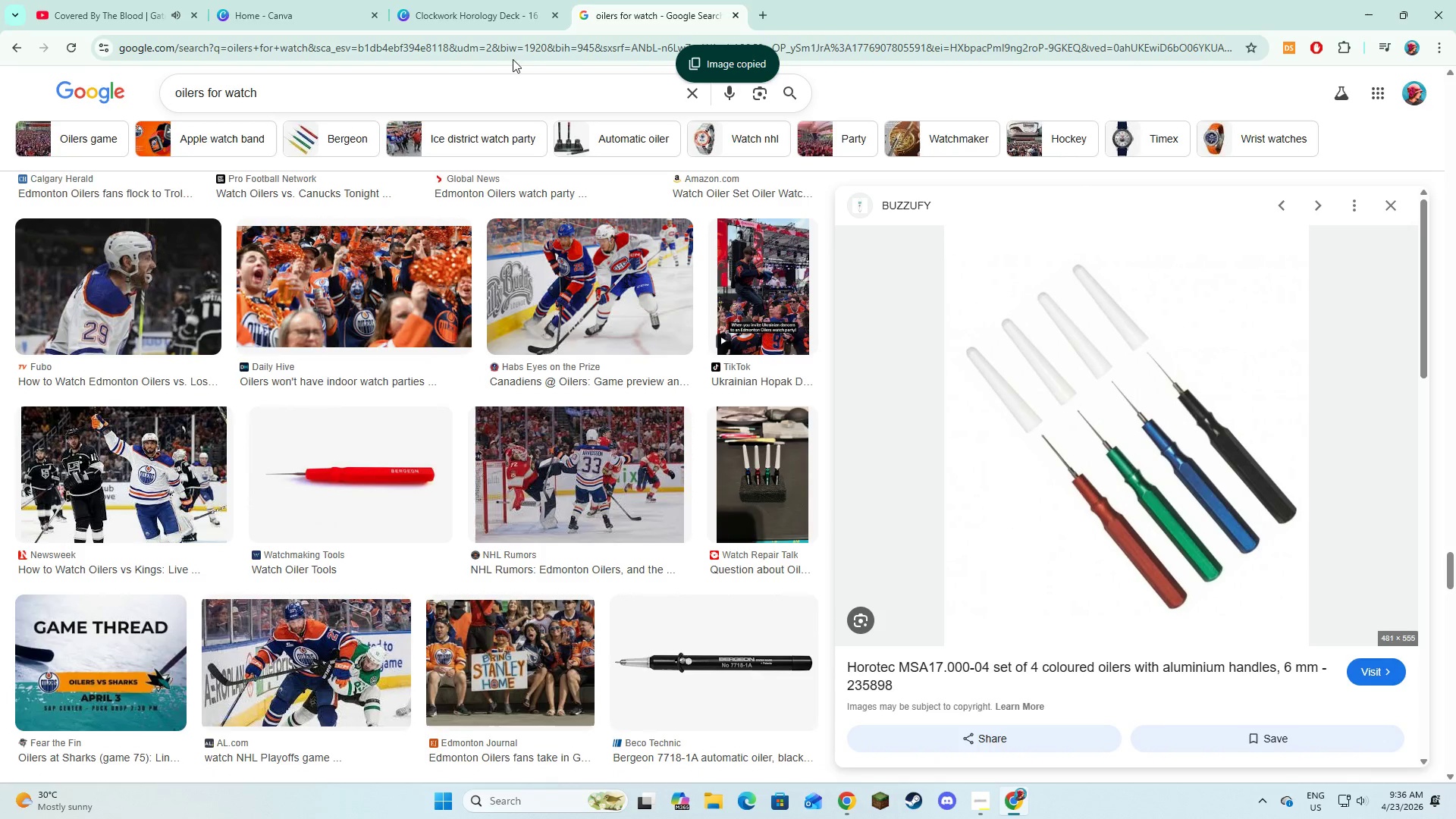 
left_click([440, 5])
 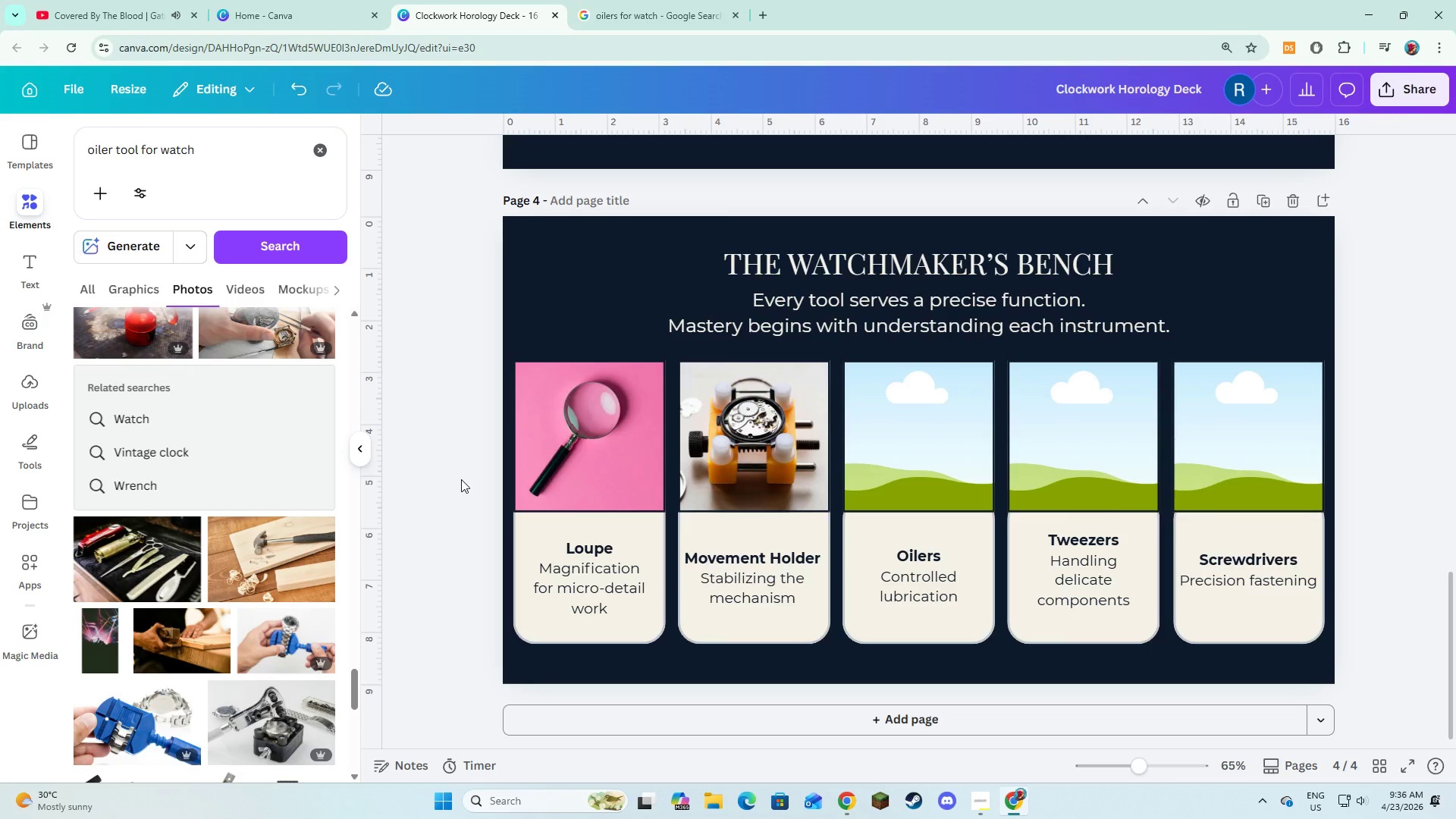 
left_click([460, 480])
 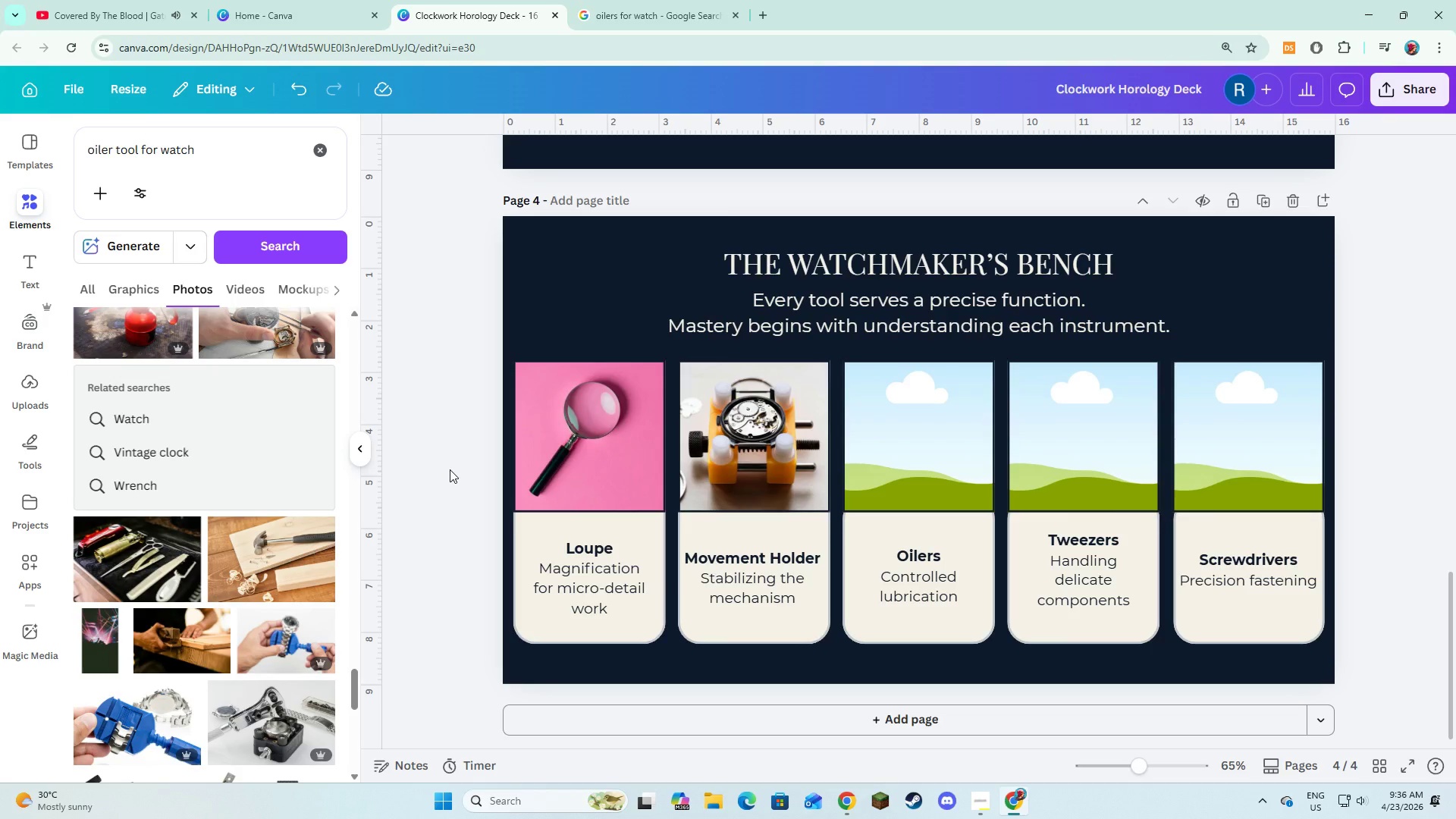 
key(Control+V)
 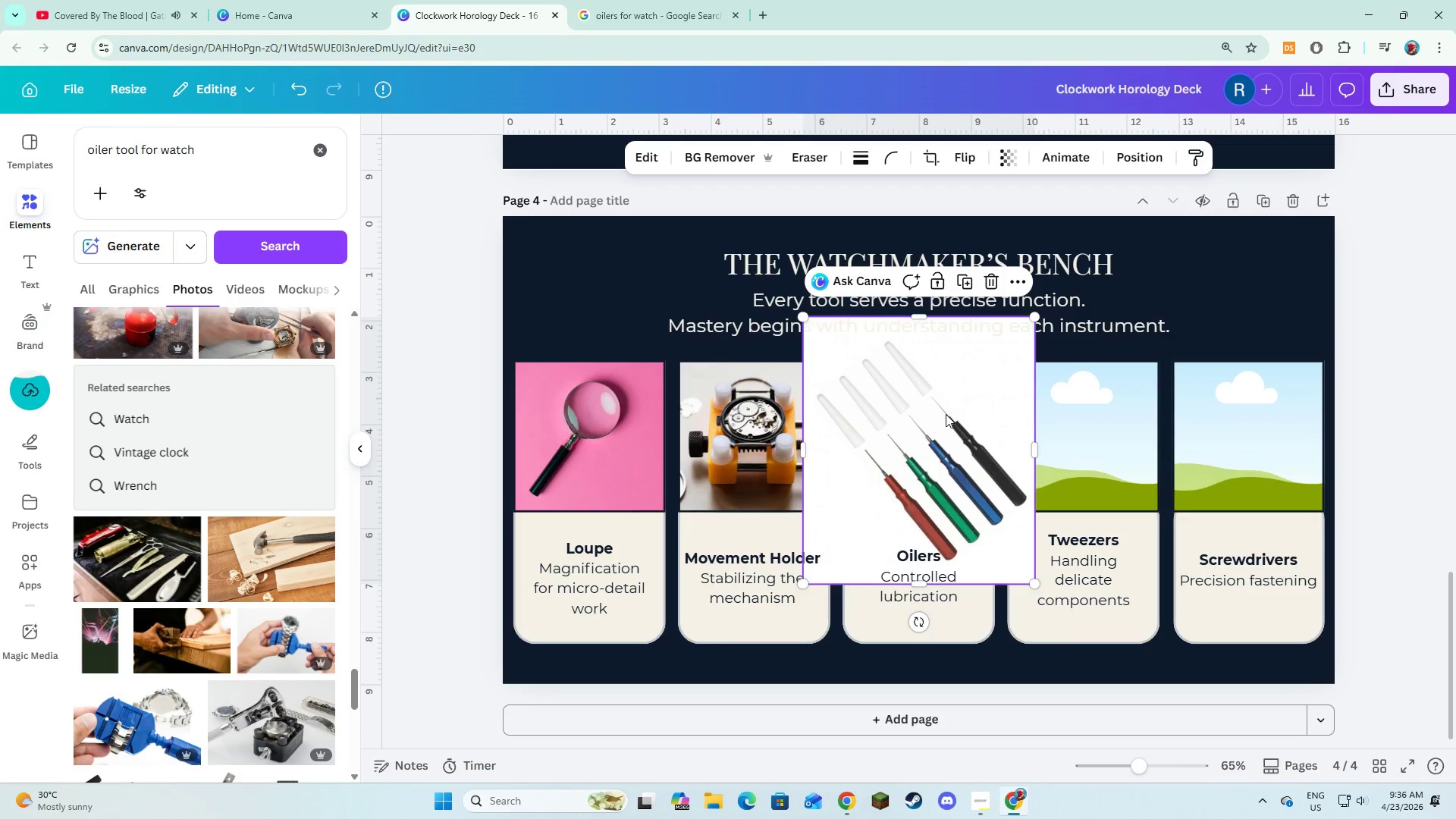 
left_click_drag(start_coordinate=[945, 419], to_coordinate=[934, 426])
 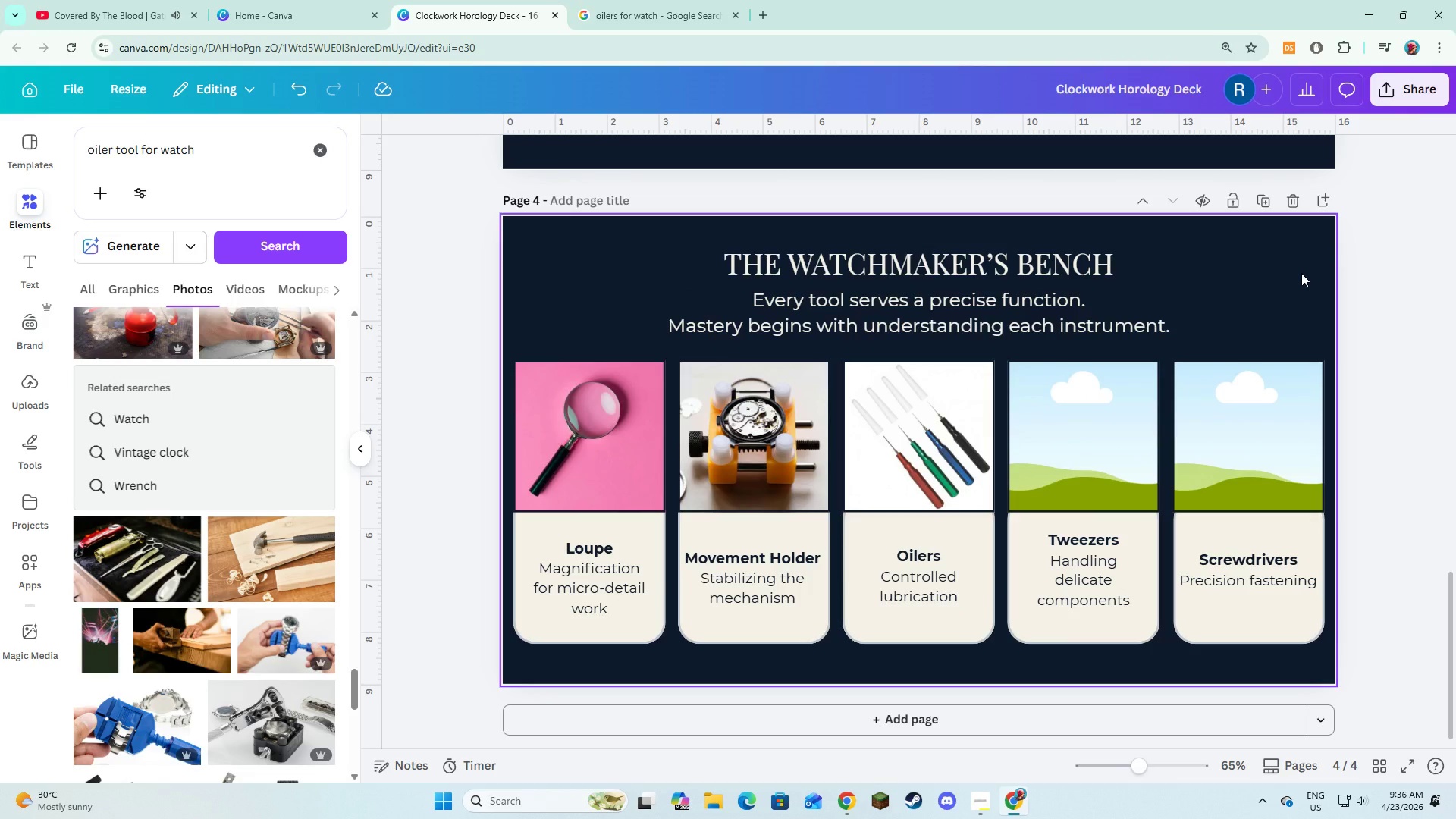 
left_click([1301, 273])
 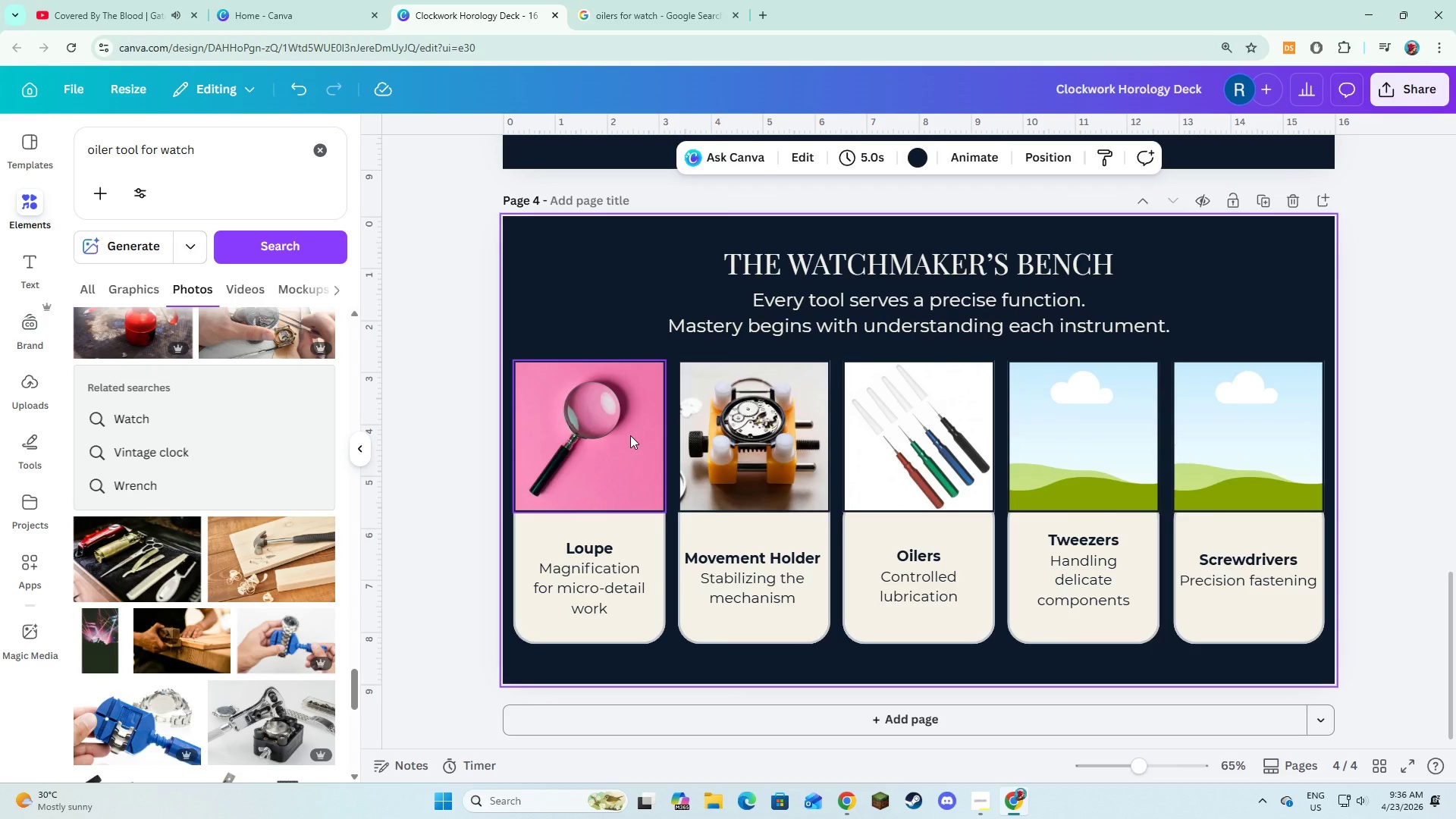 
wait(11.69)
 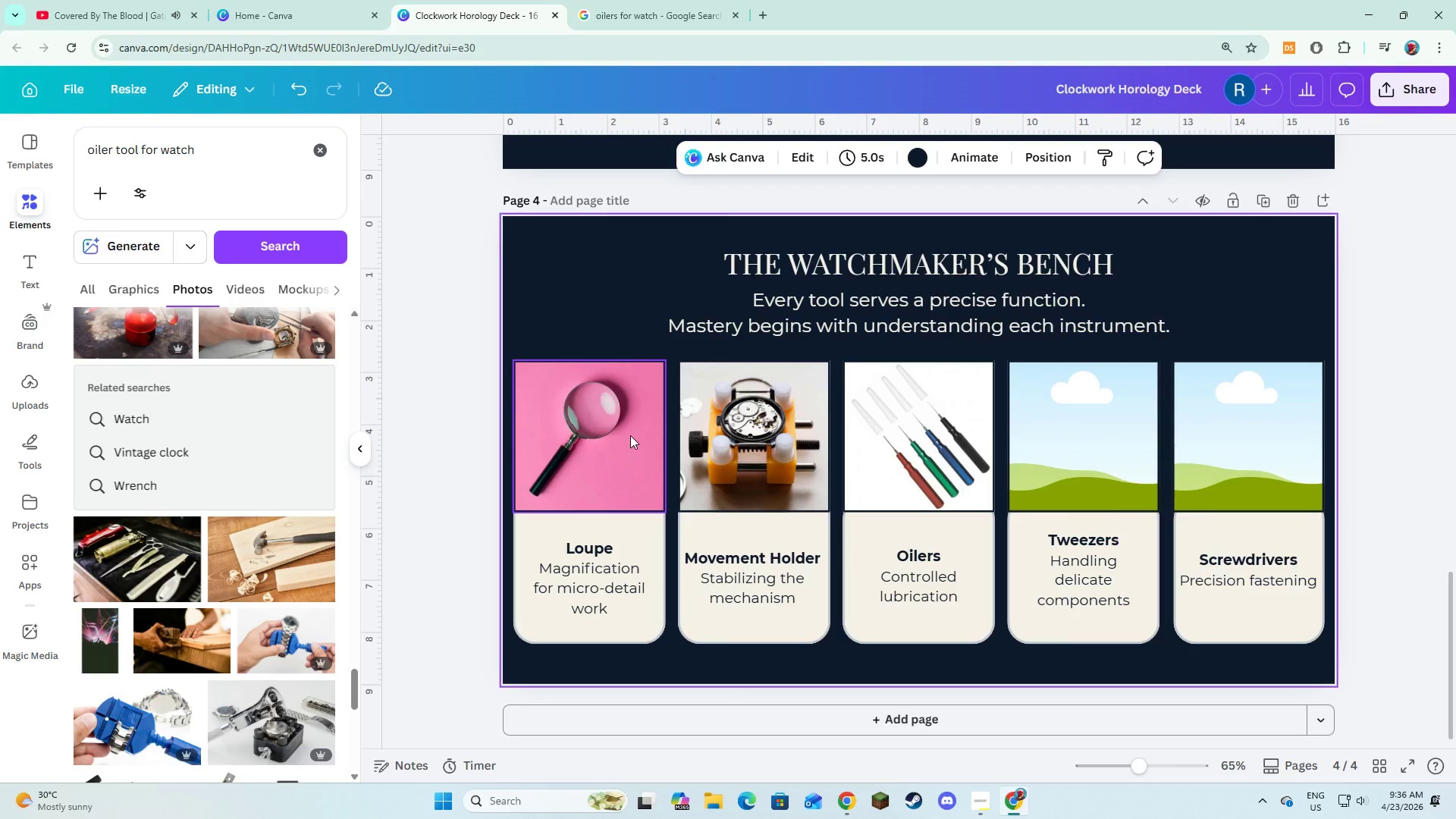 
left_click([321, 159])
 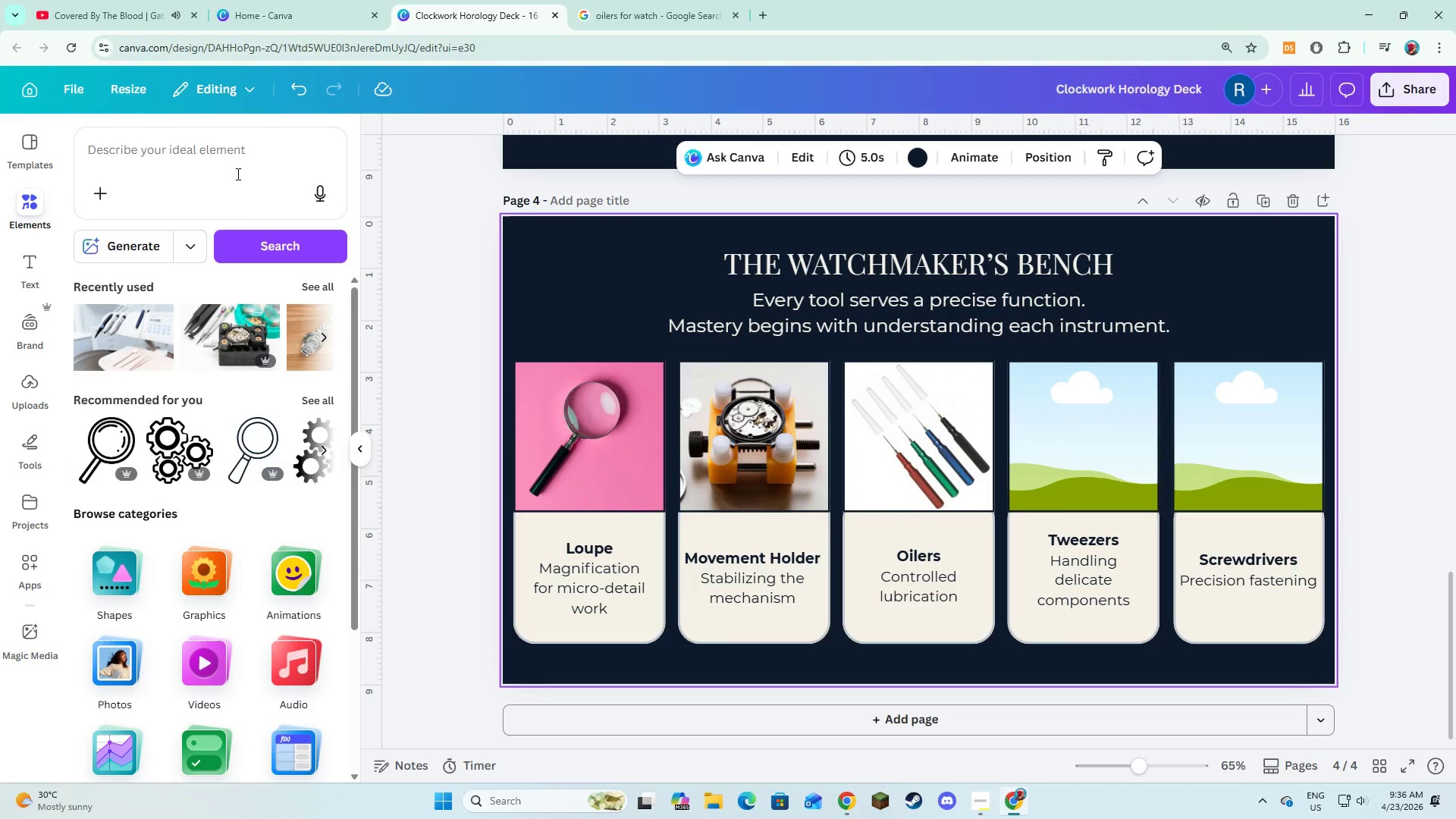 
left_click([246, 159])
 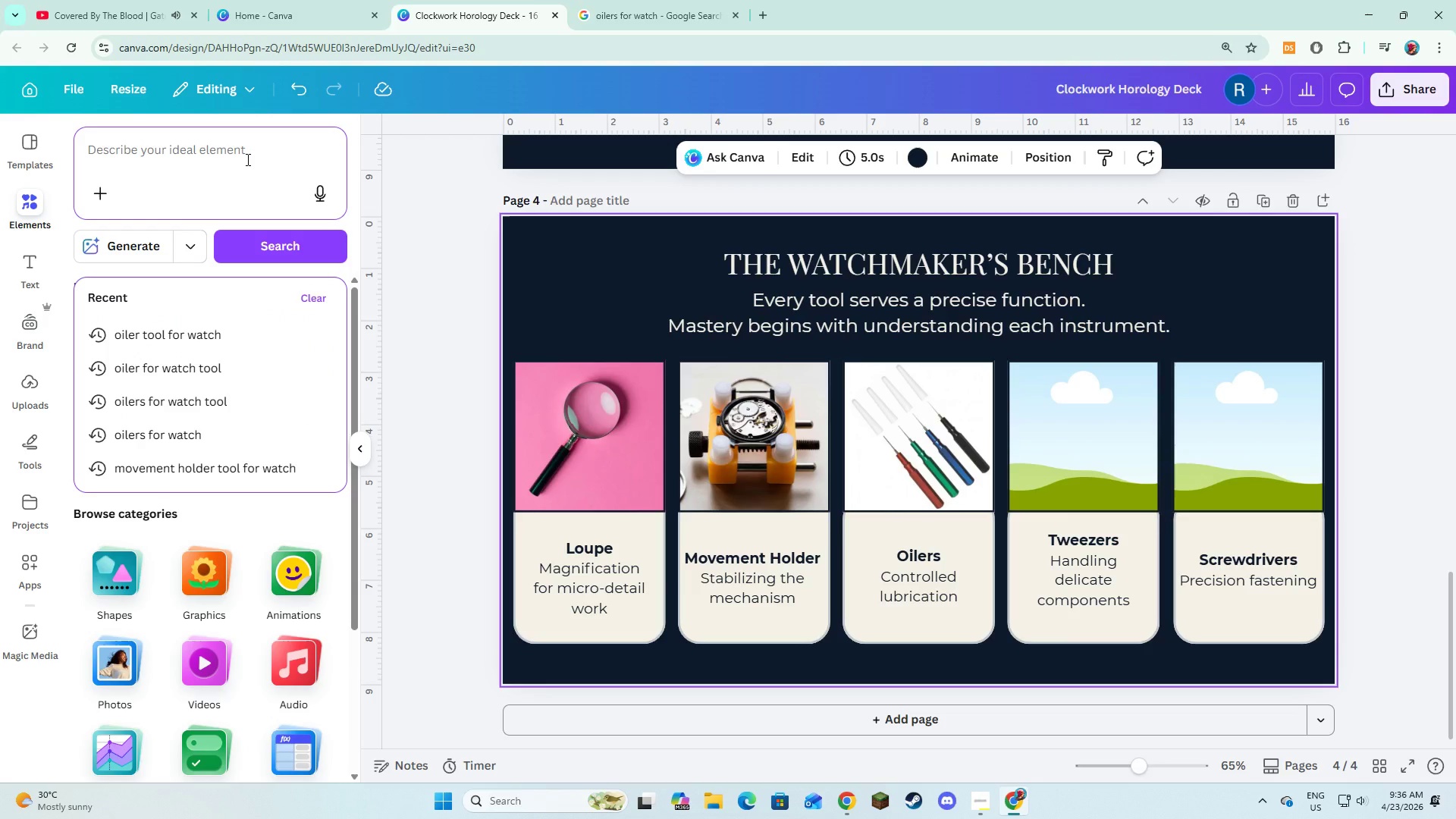 
type(tweezers)
 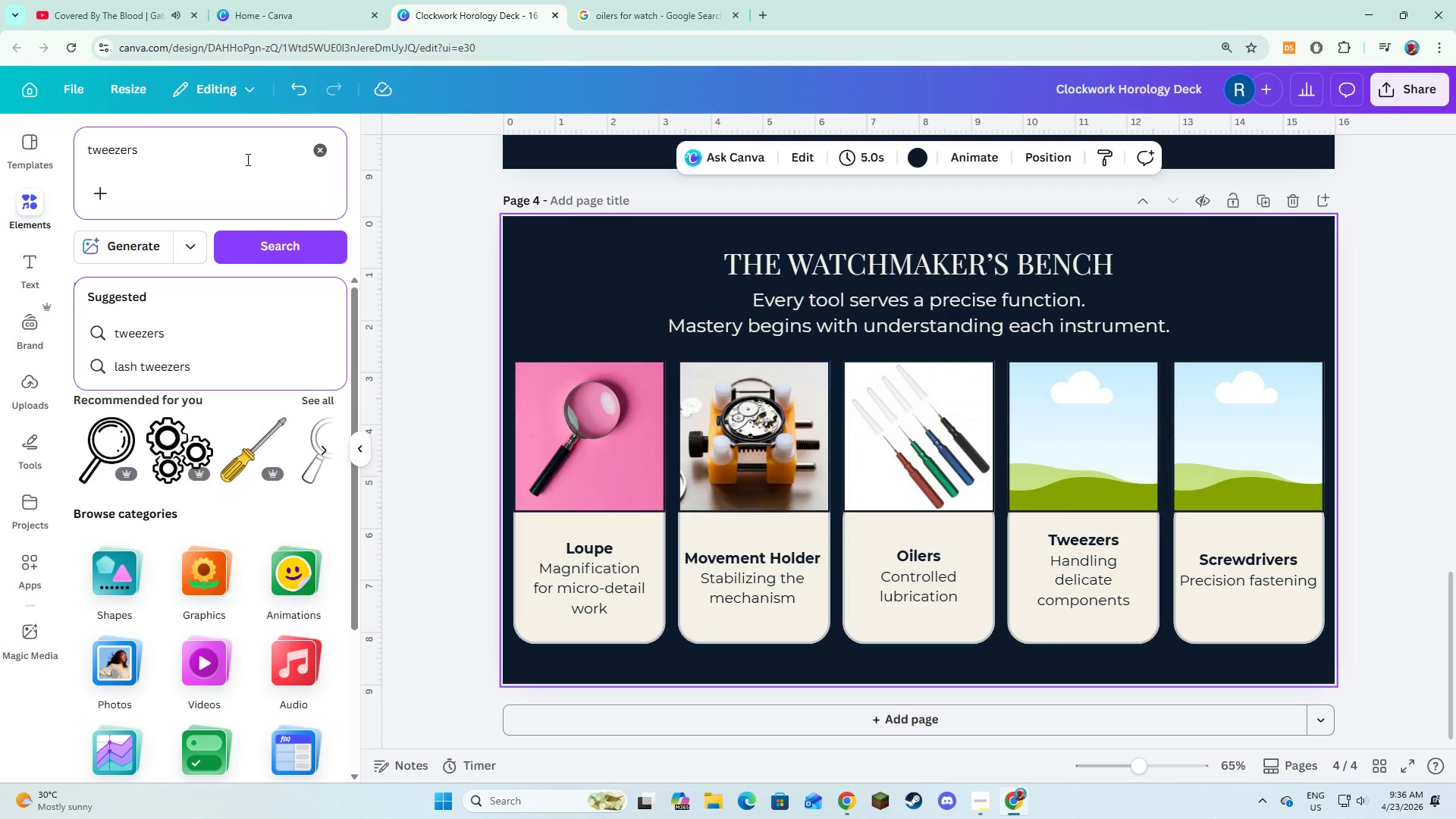 
key(Enter)
 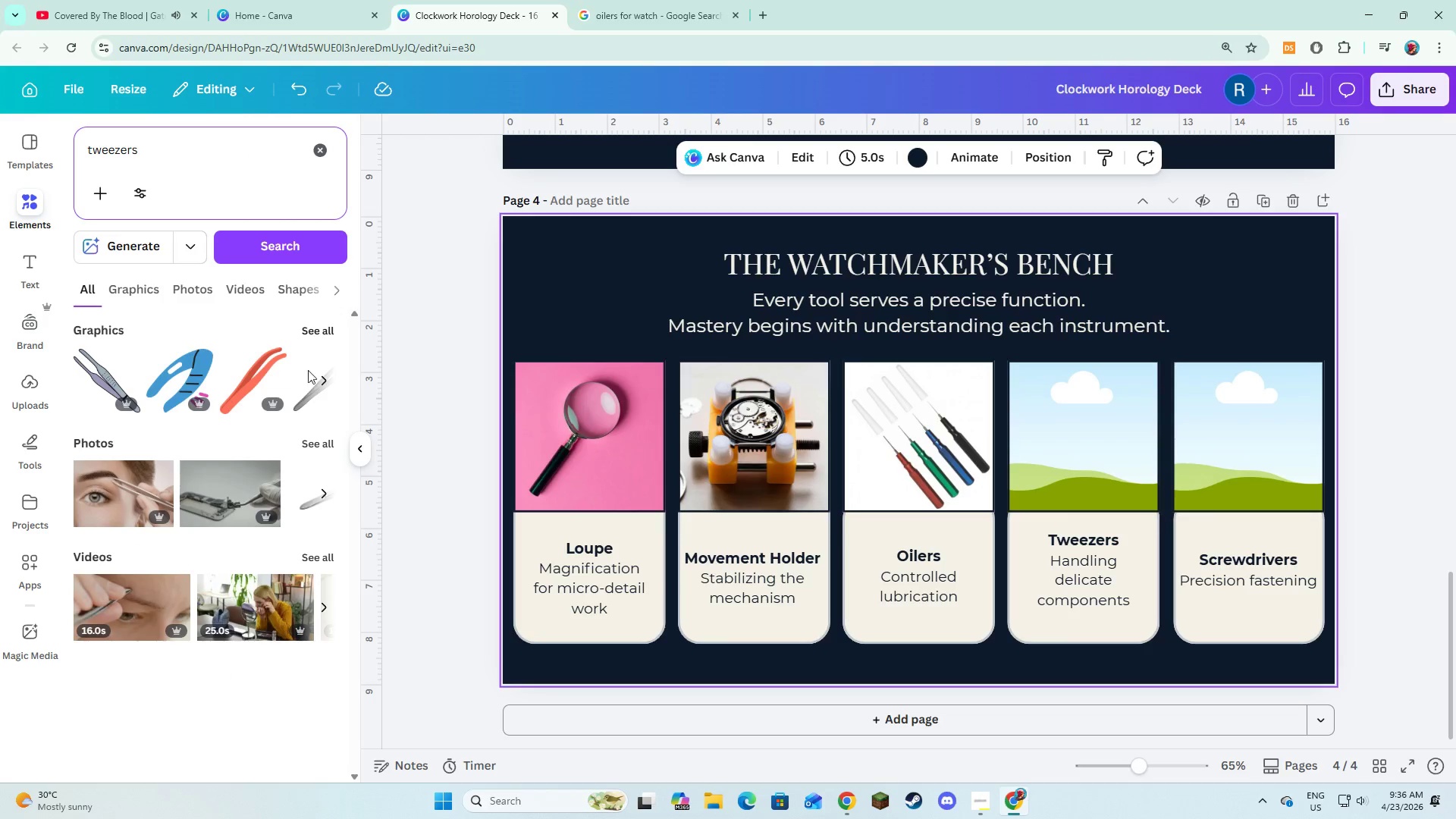 
left_click([322, 443])
 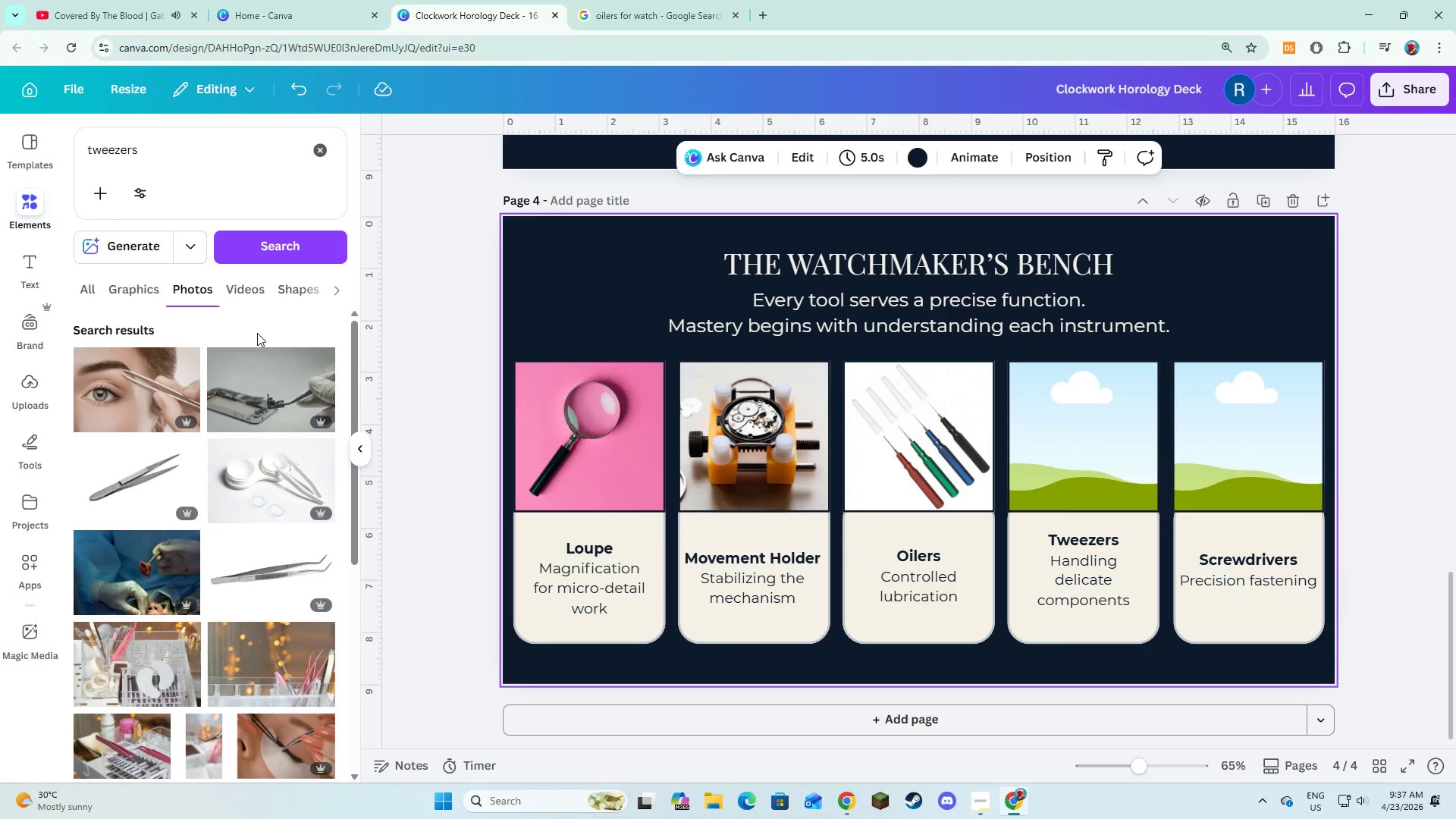 
wait(7.39)
 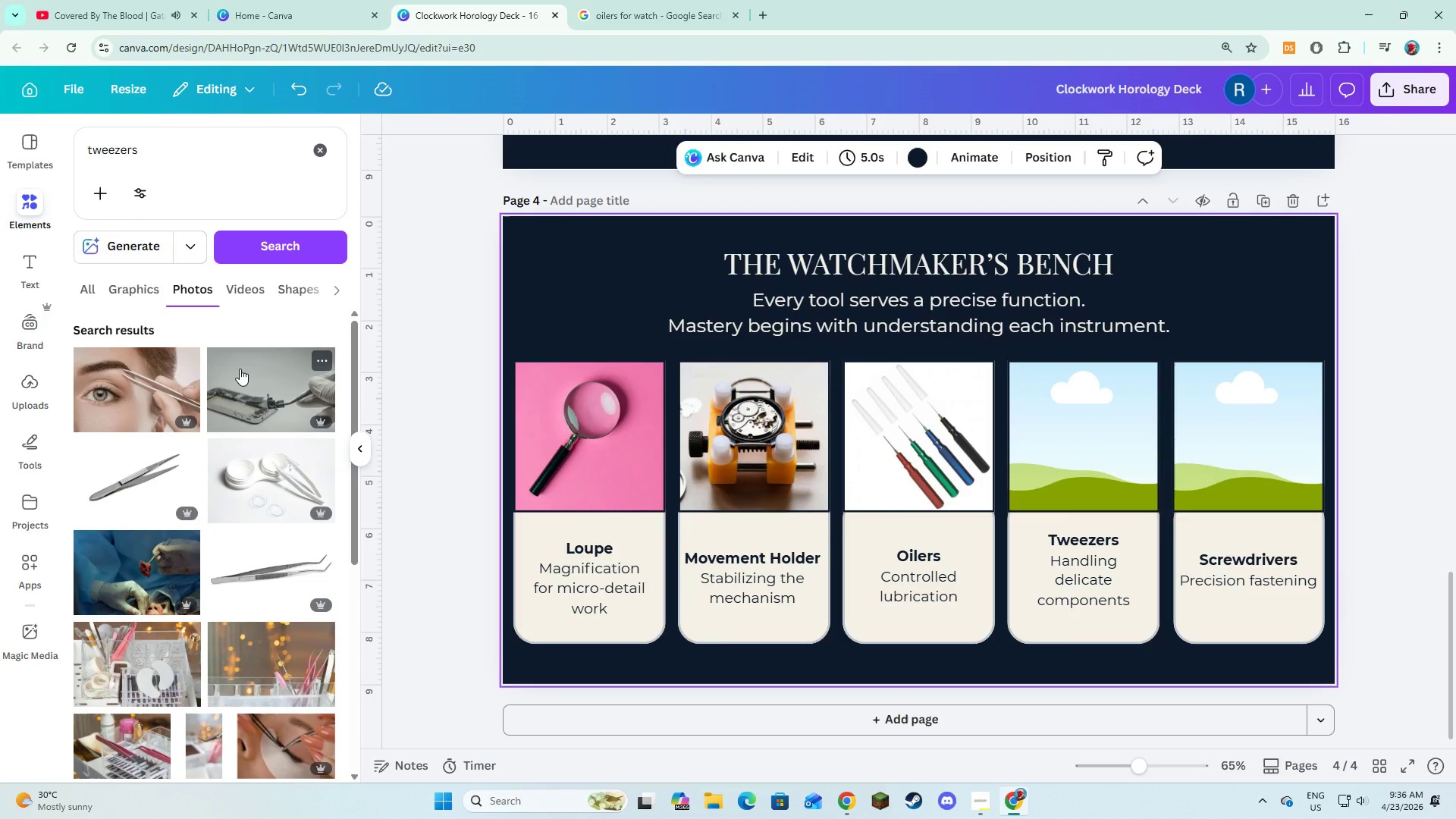 
scroll: coordinate [263, 378], scroll_direction: down, amount: 2.0
 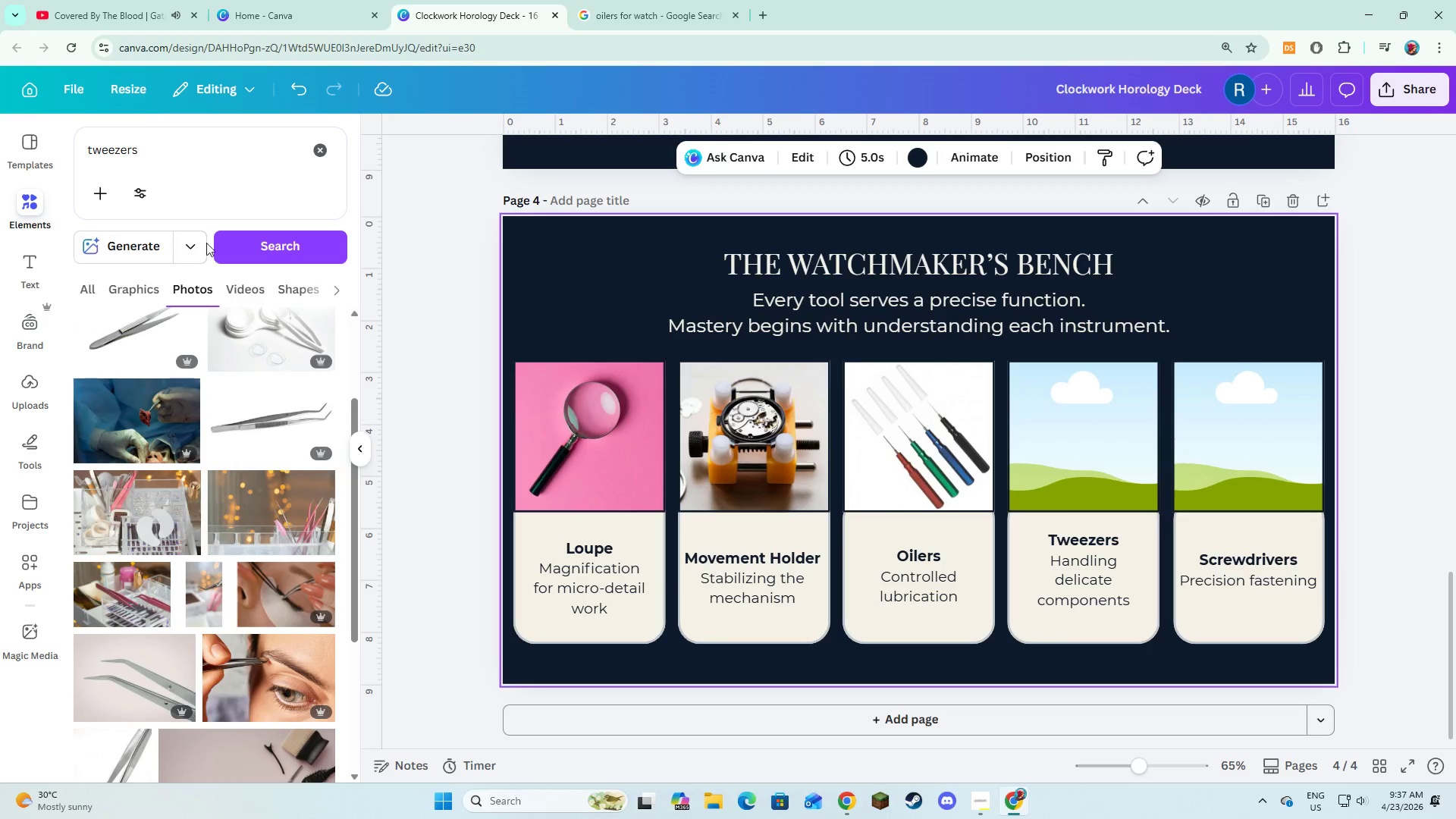 
left_click([211, 161])
 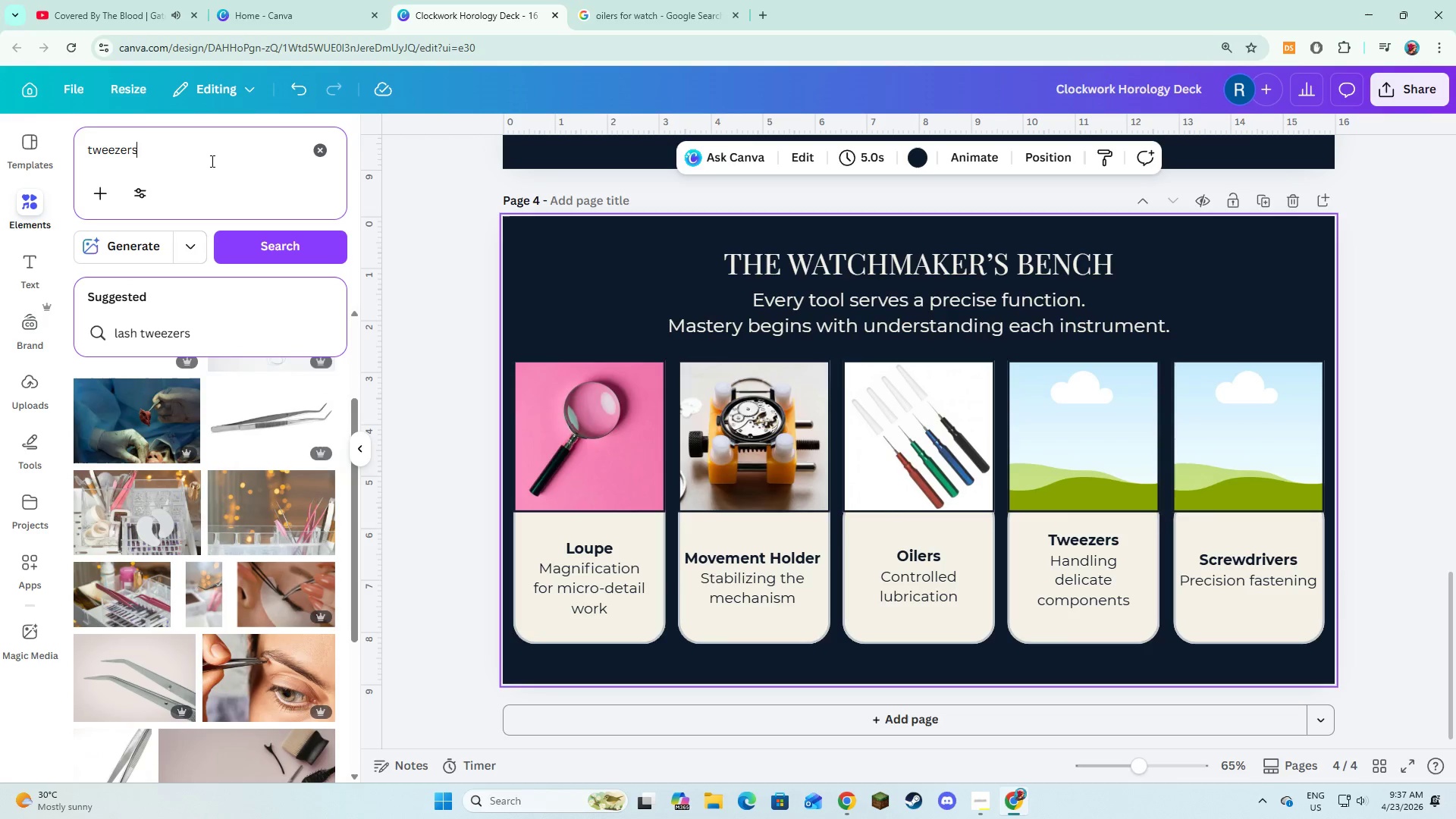 
type( foe watch)
 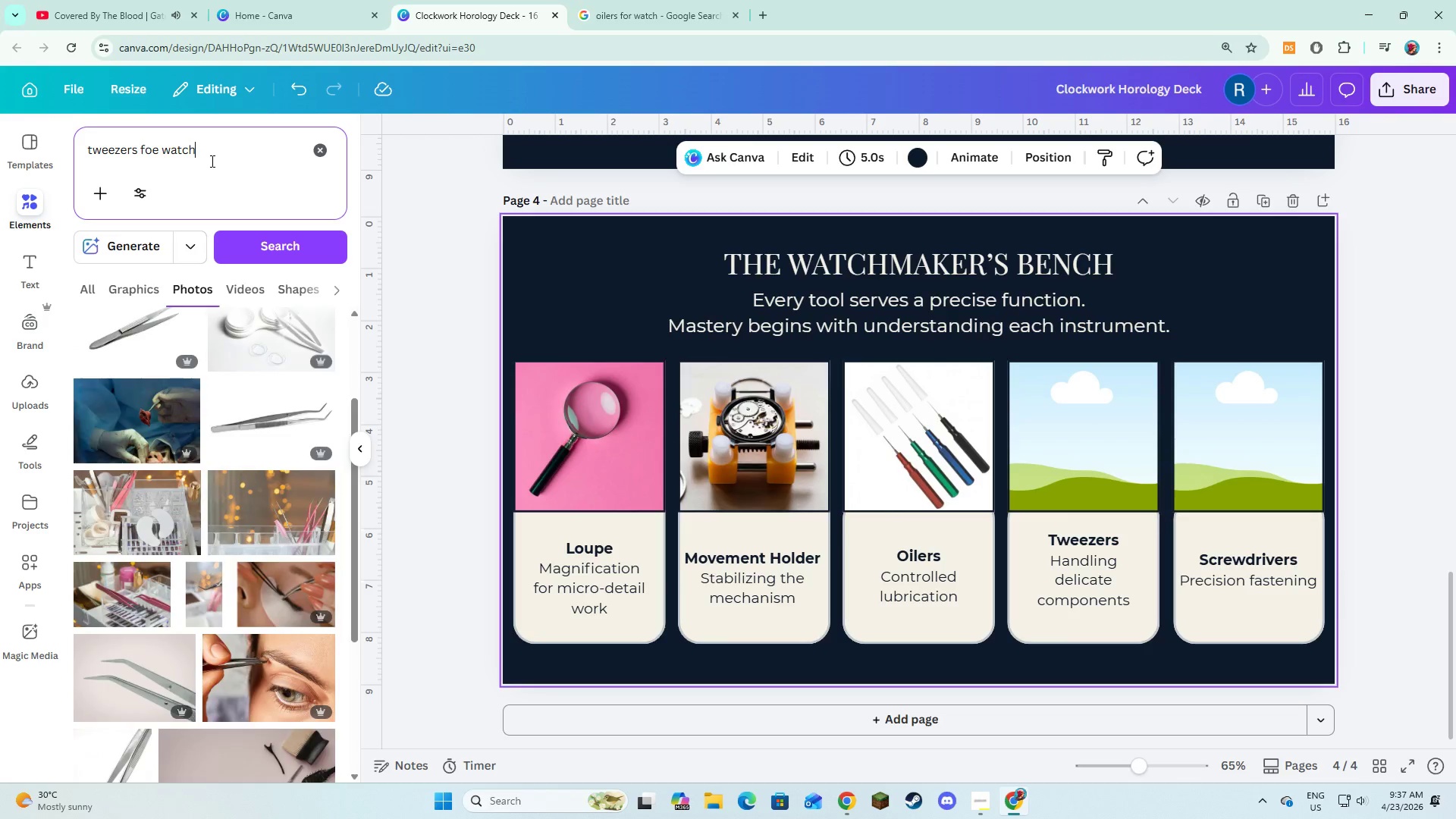 
key(Enter)
 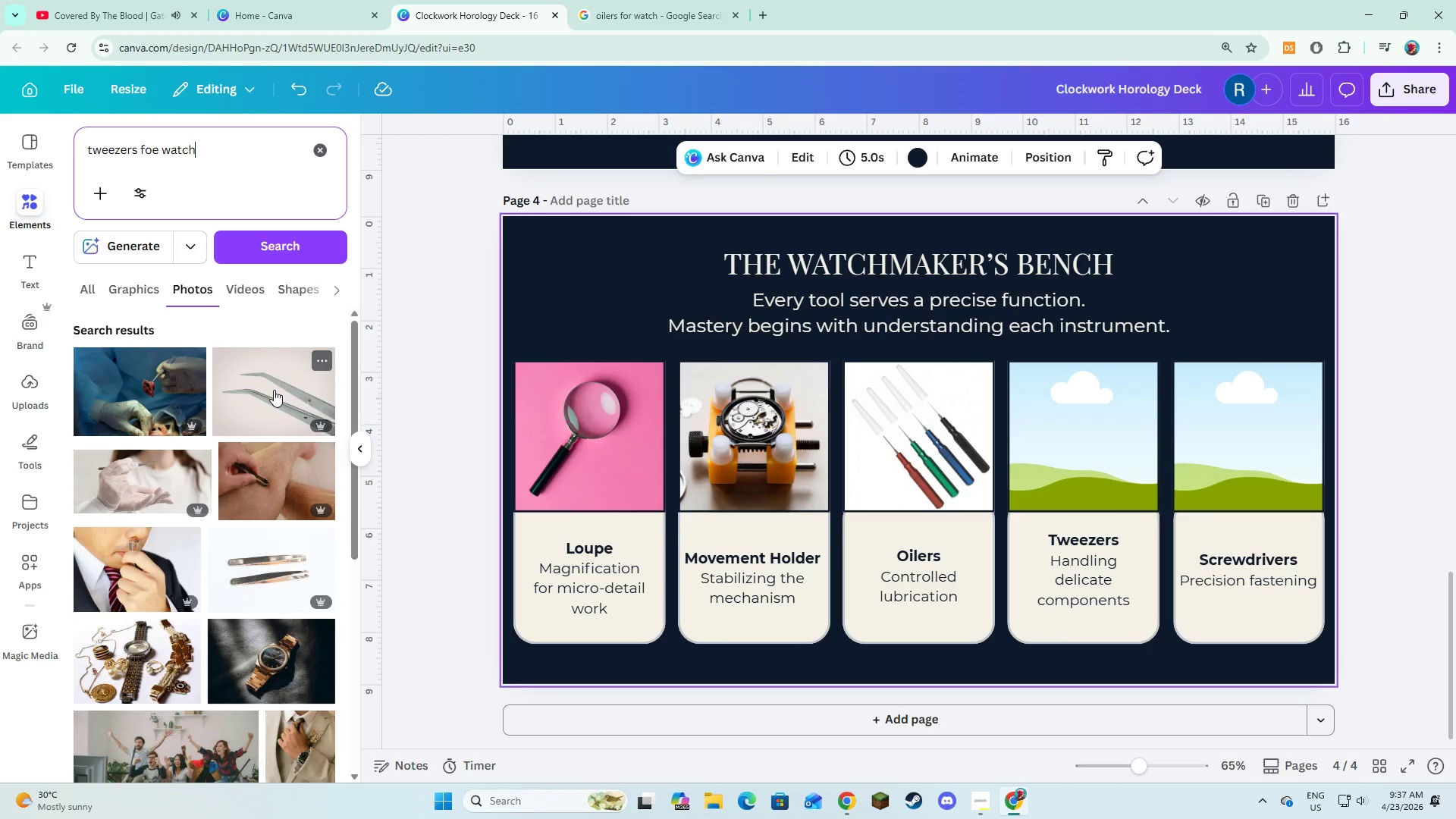 
scroll: coordinate [224, 483], scroll_direction: down, amount: 11.0
 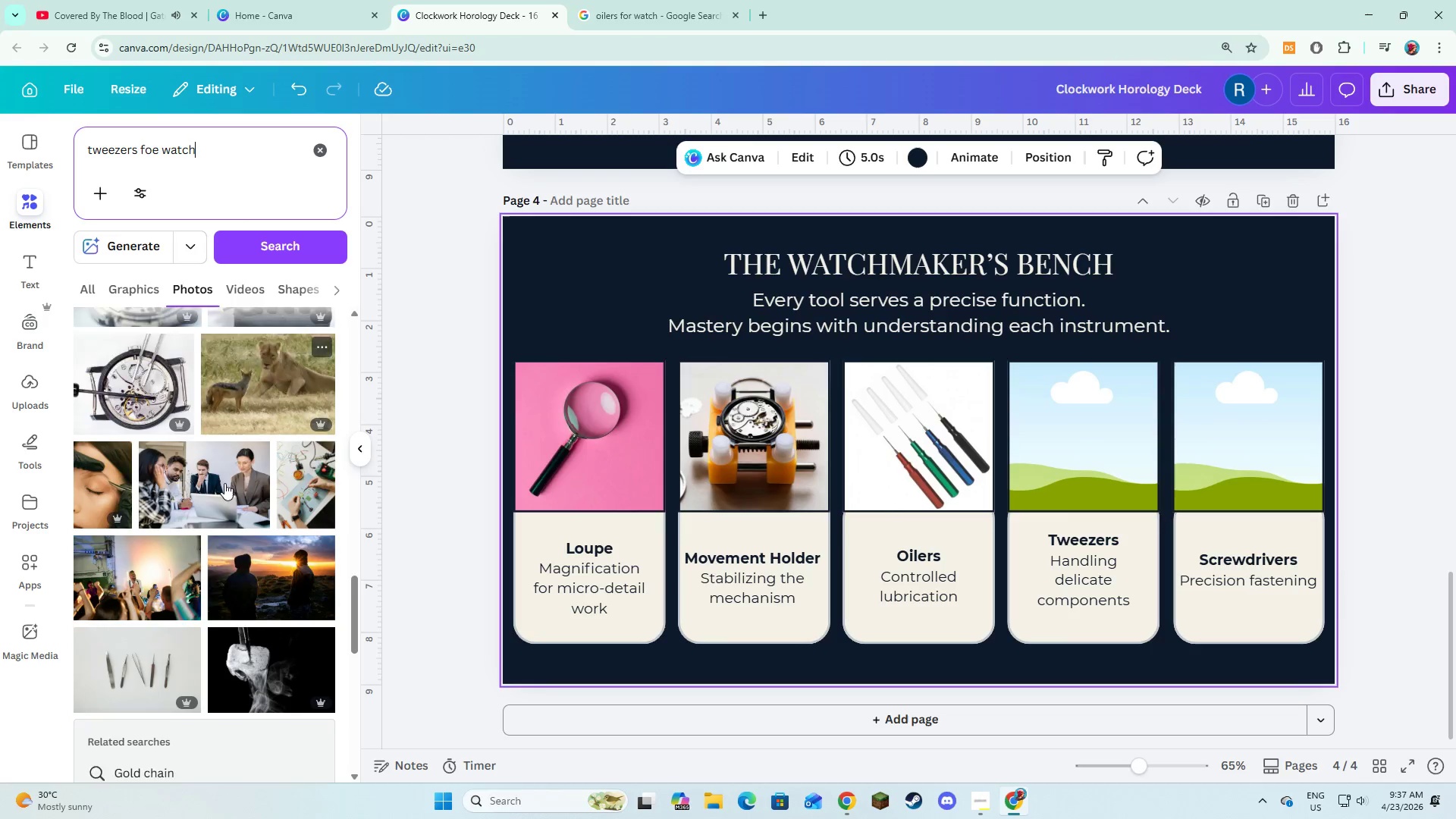 
left_click([148, 585])
 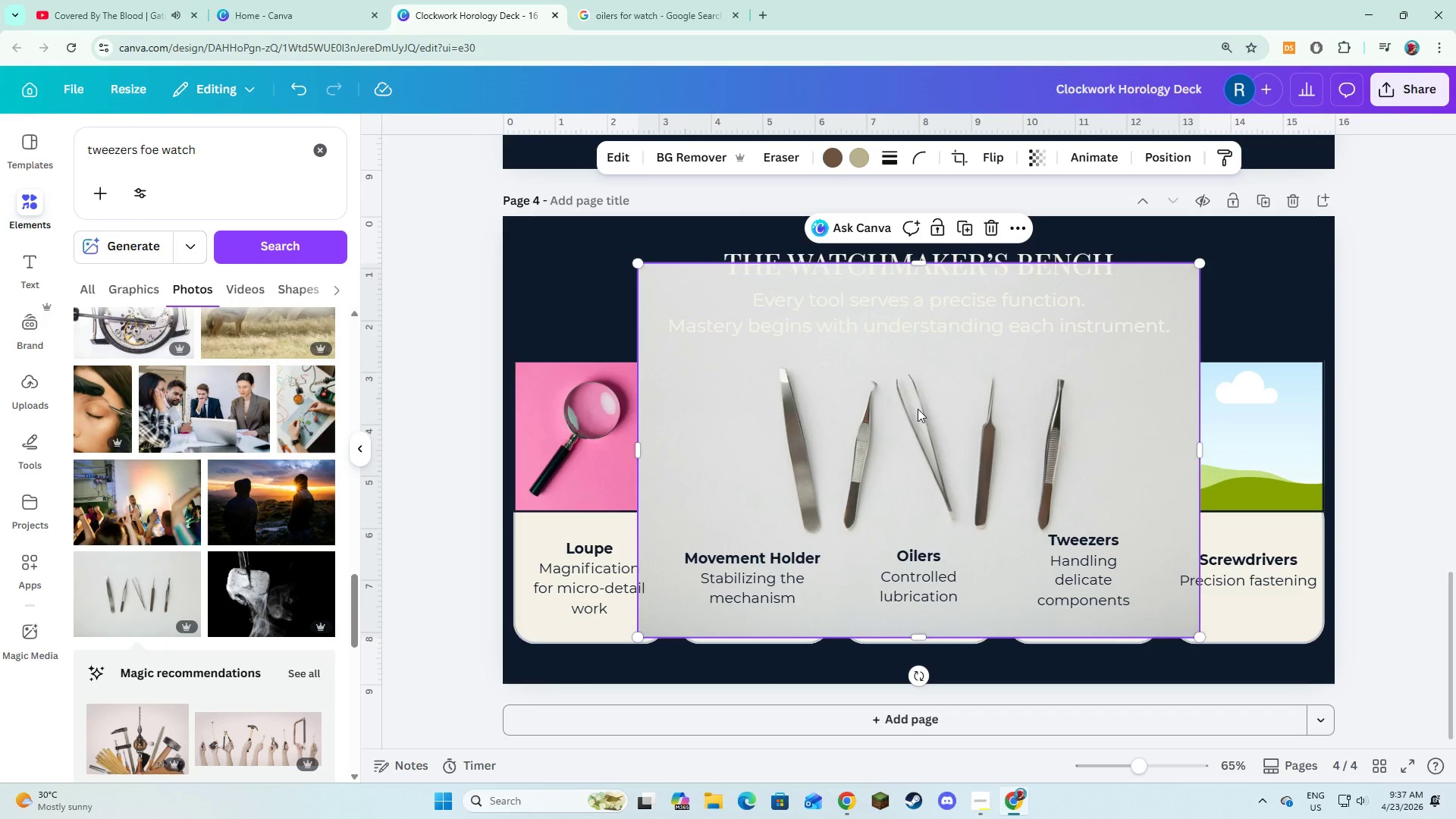 
wait(5.11)
 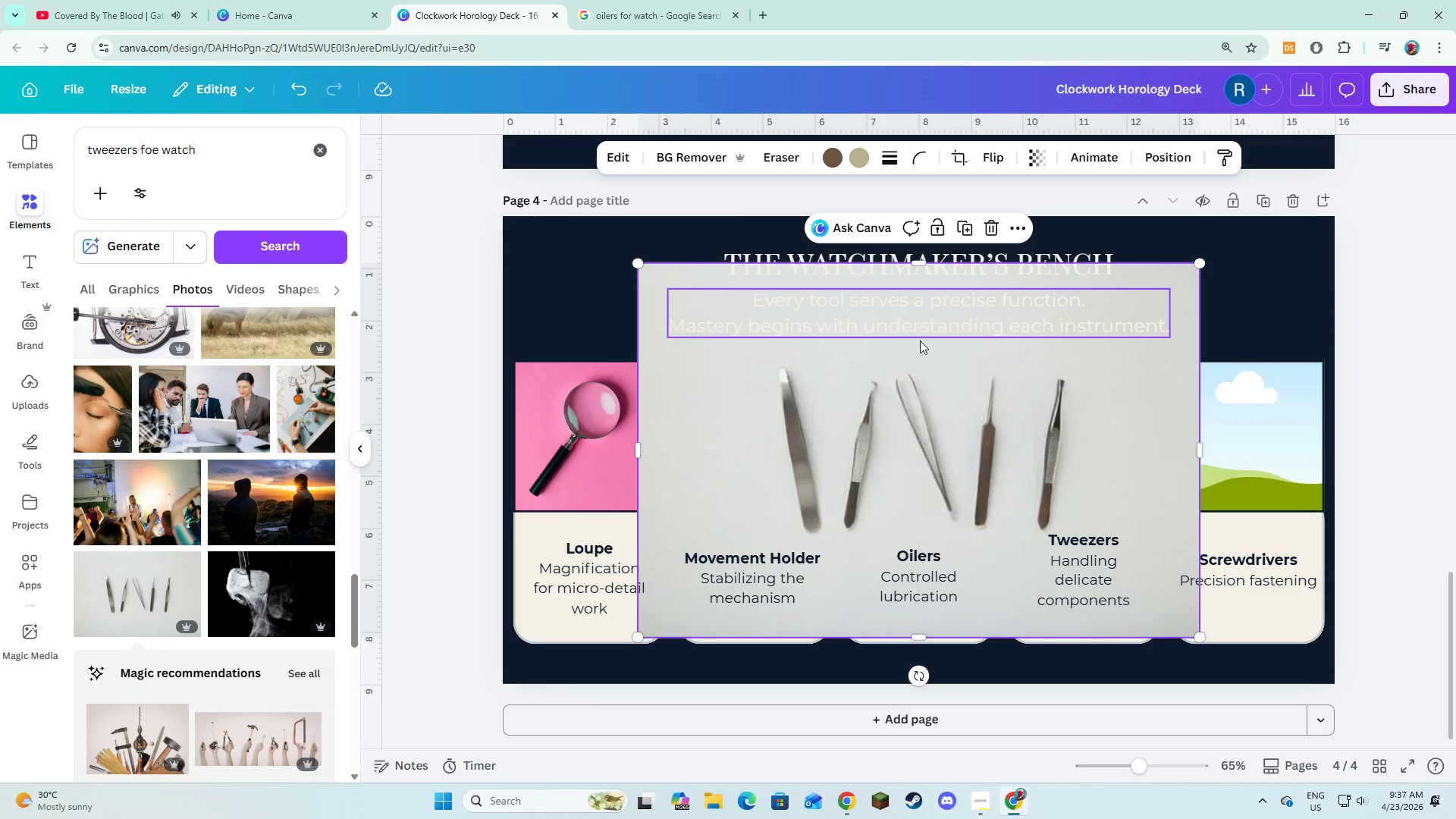 
left_click_drag(start_coordinate=[918, 409], to_coordinate=[1057, 446])
 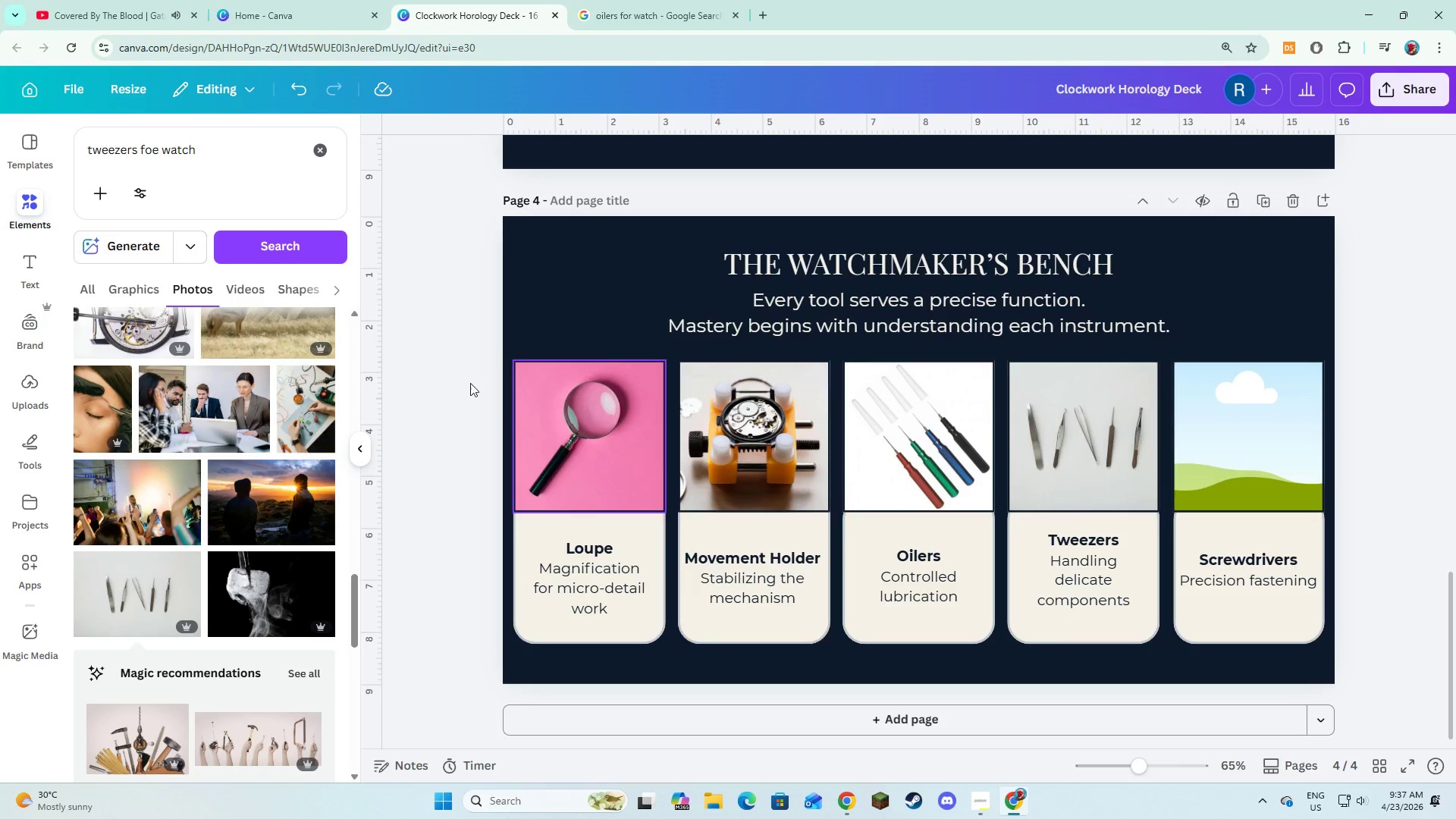 
left_click_drag(start_coordinate=[218, 152], to_coordinate=[60, 157])
 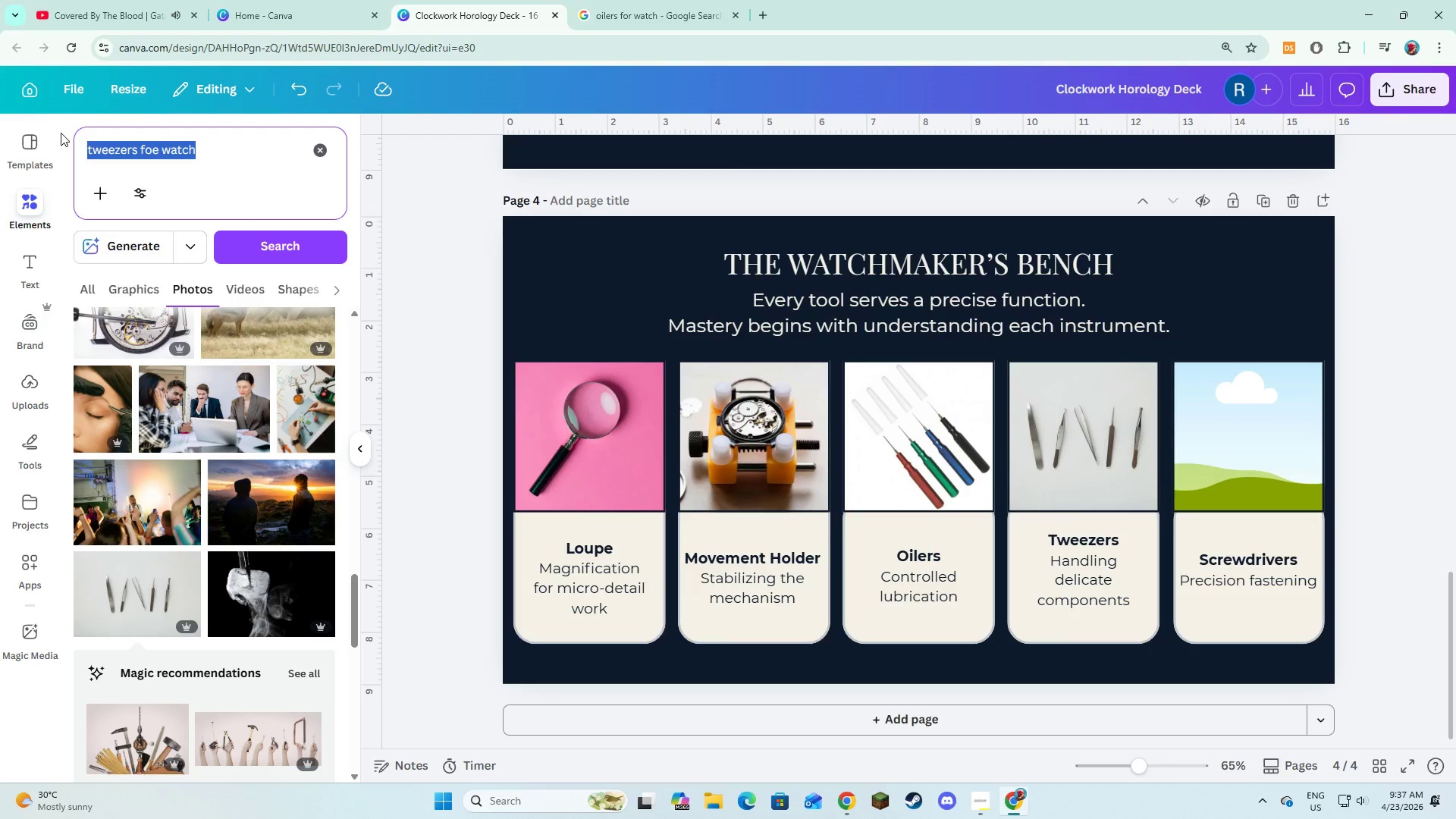 
type(Sma)
 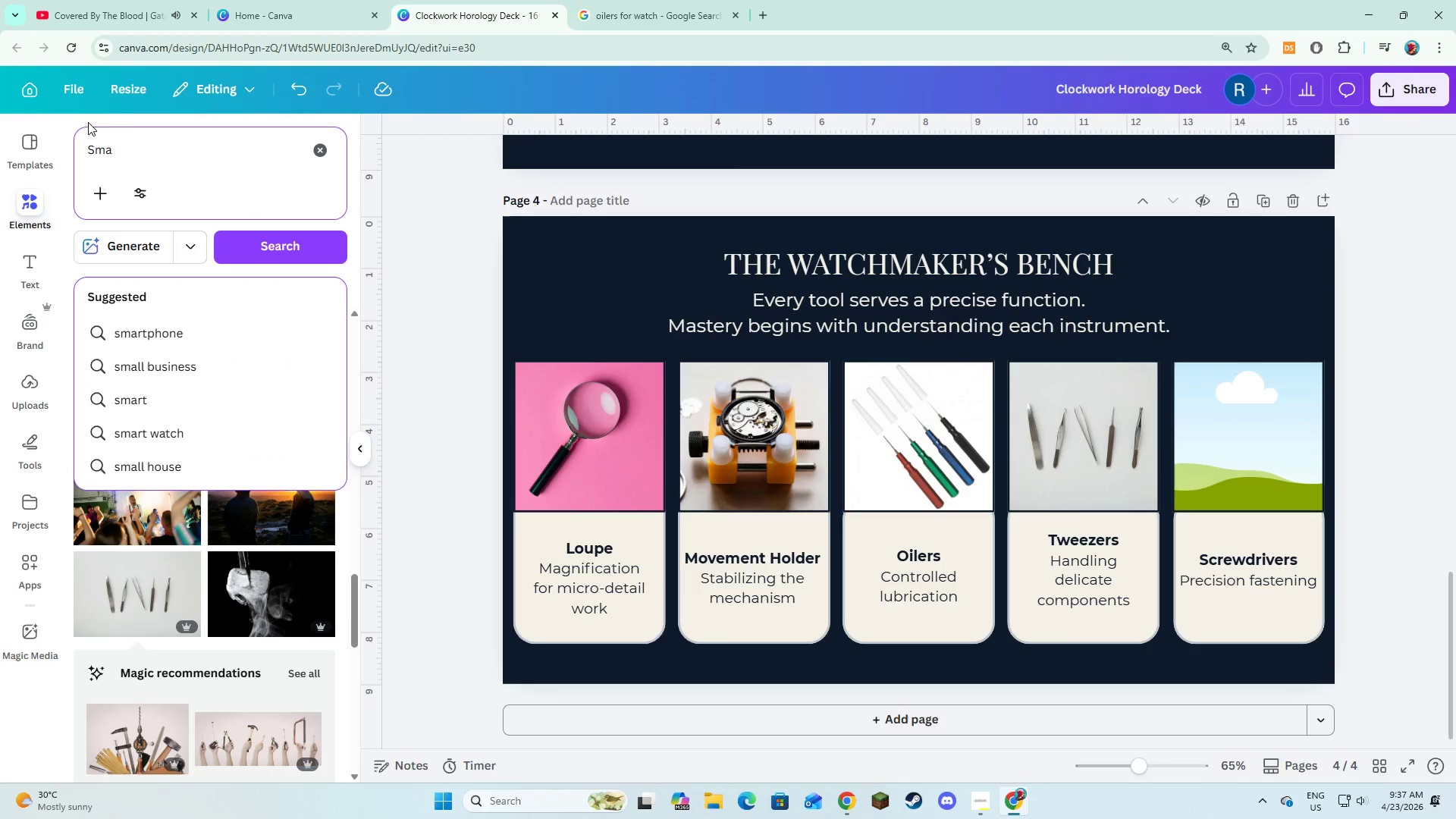 
key(Backspace)
key(Backspace)
key(Backspace)
key(Backspace)
type(tiny scredriver)
 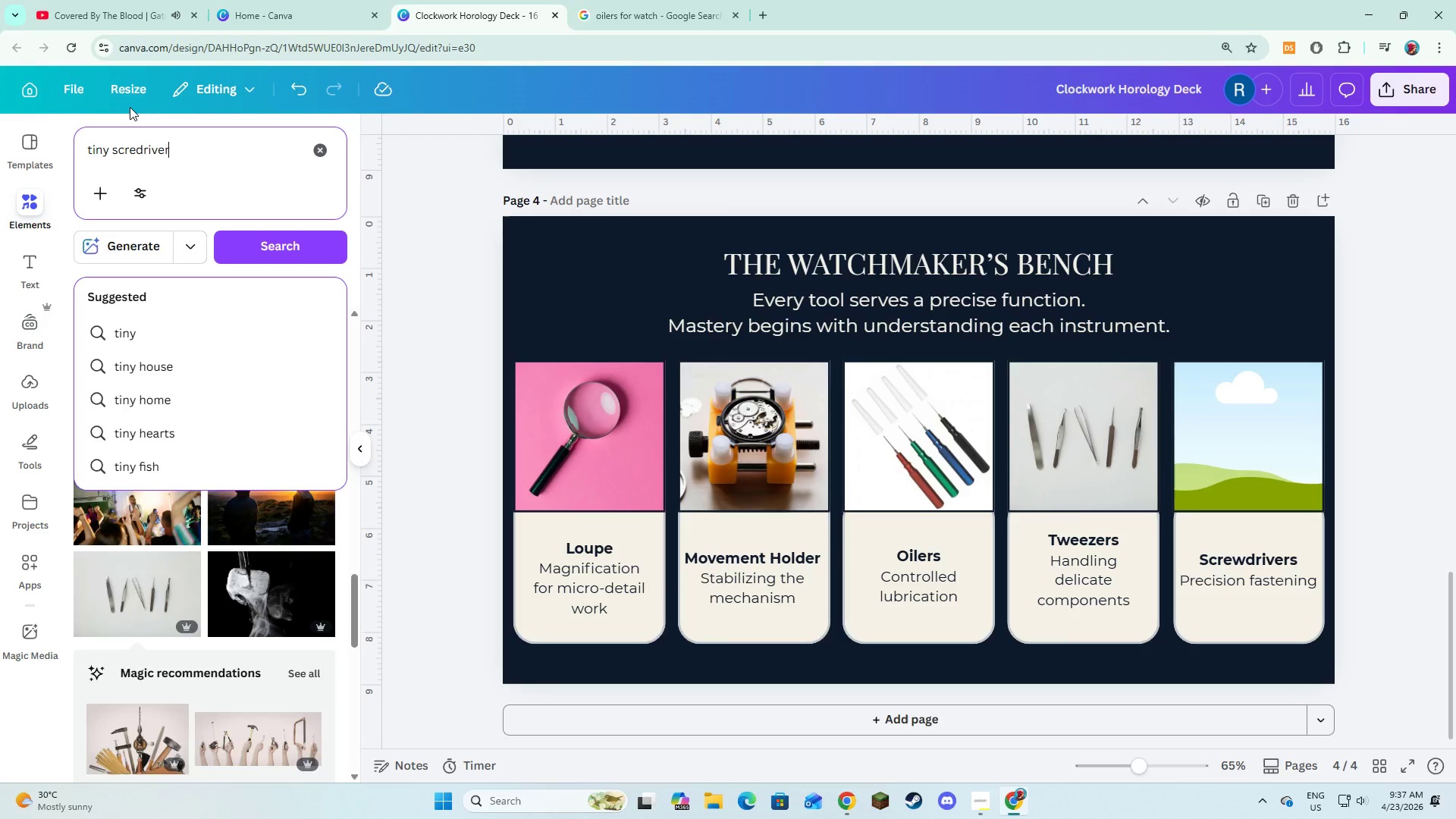 
key(Enter)
 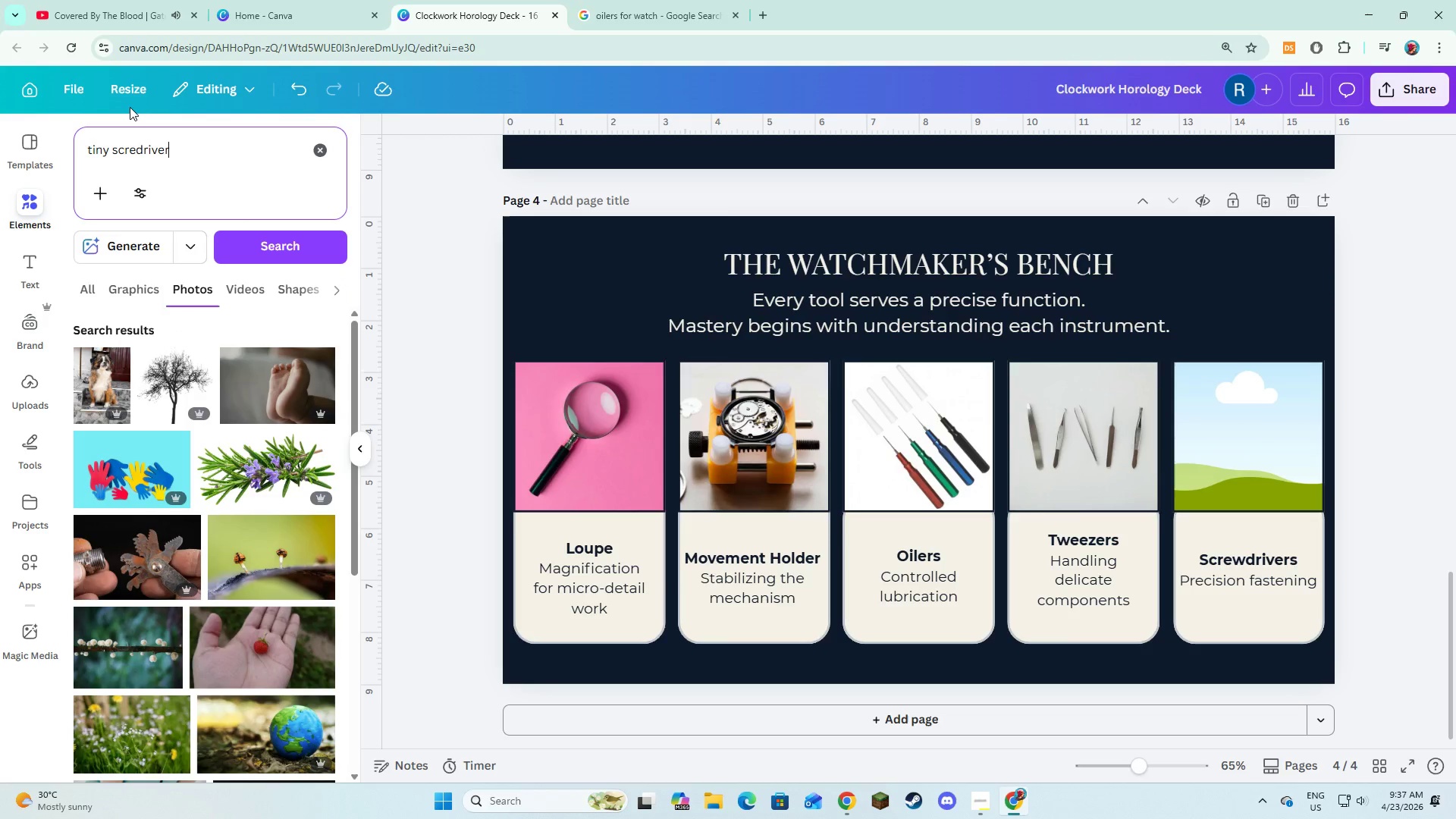 
key(Backspace)
key(Backspace)
key(Backspace)
key(Backspace)
key(Backspace)
key(Backspace)
type(r)
key(Backspace)
type(ewdriver)
 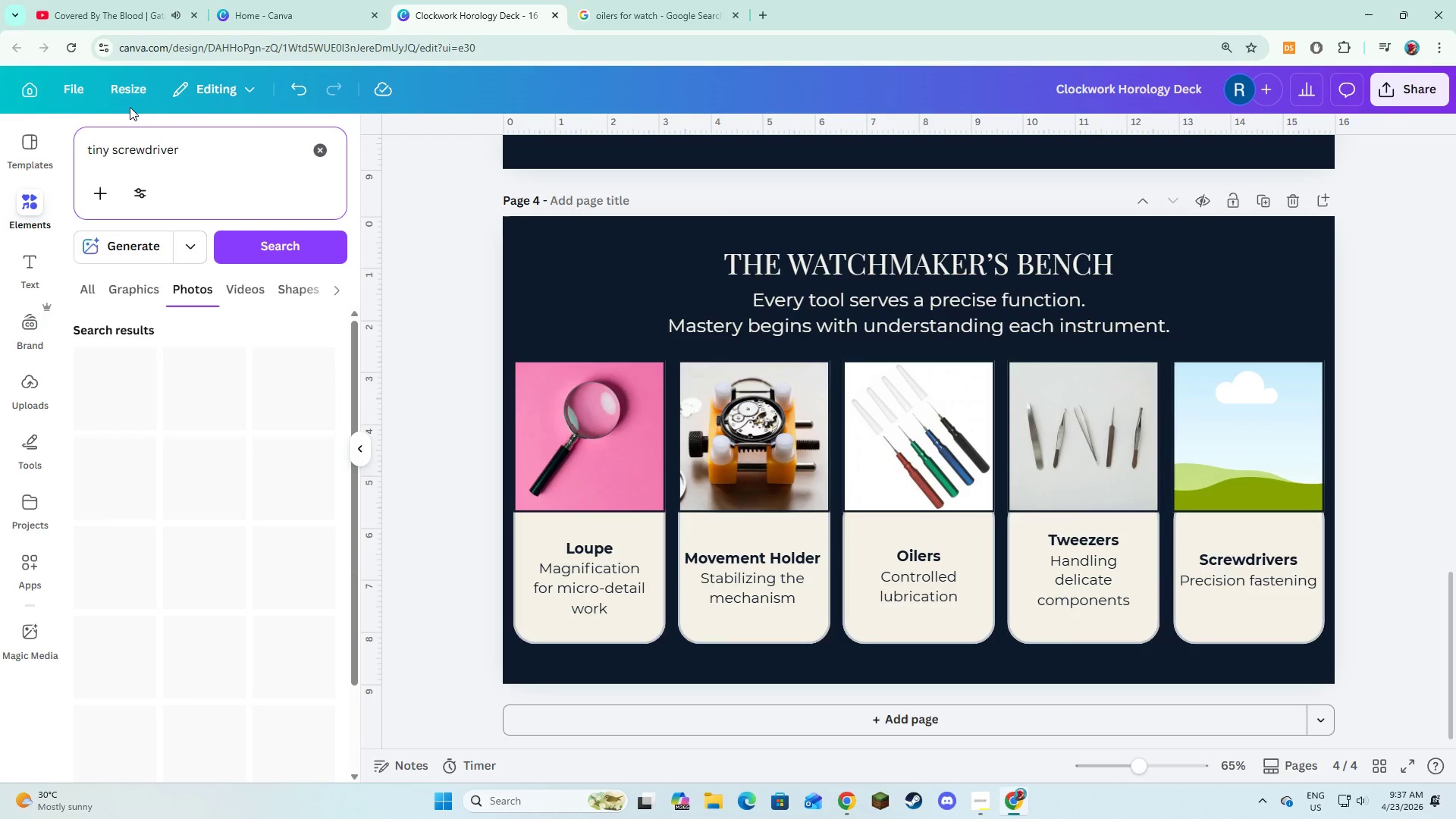 
key(Enter)
 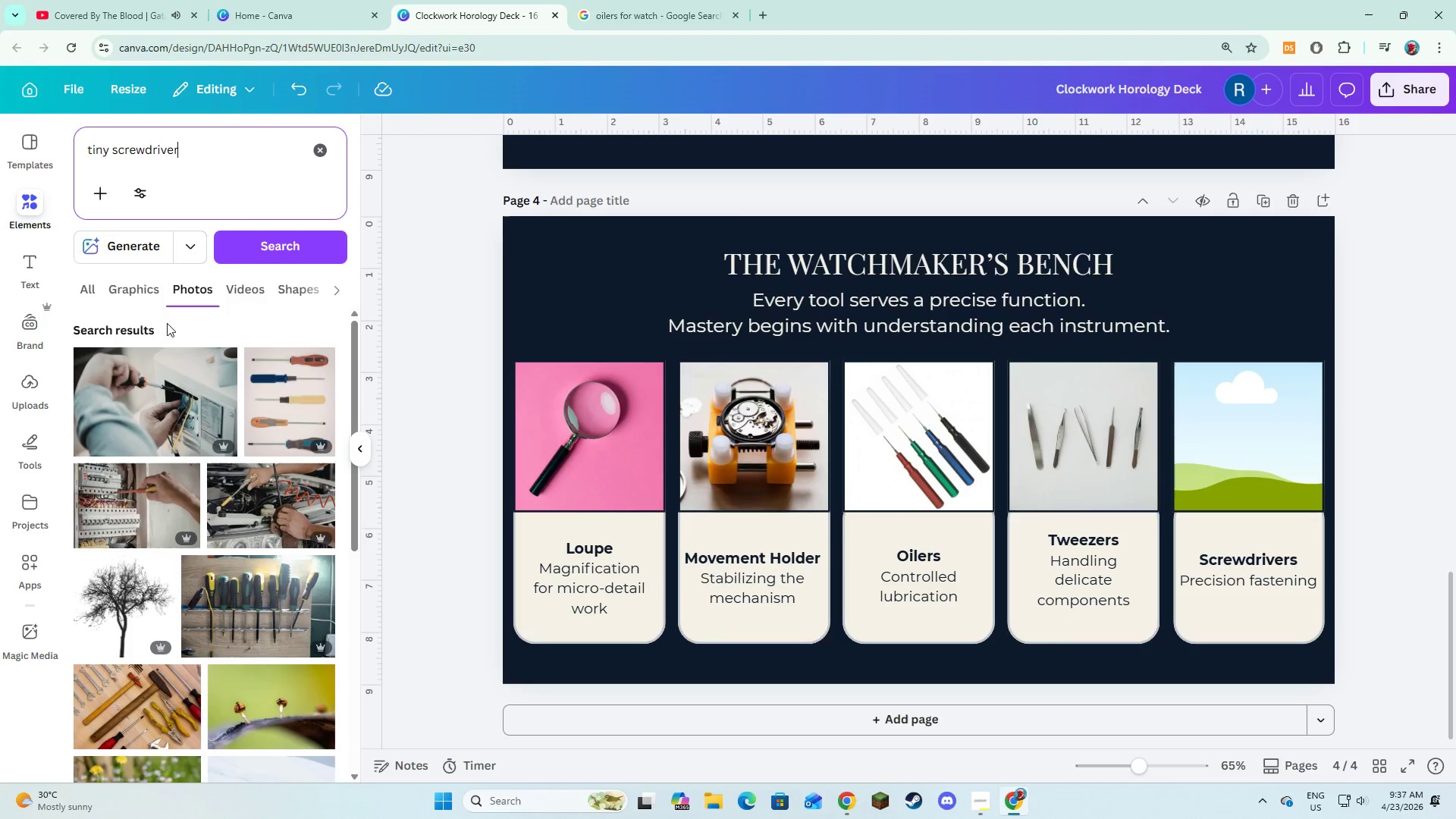 
scroll: coordinate [197, 520], scroll_direction: down, amount: 8.0
 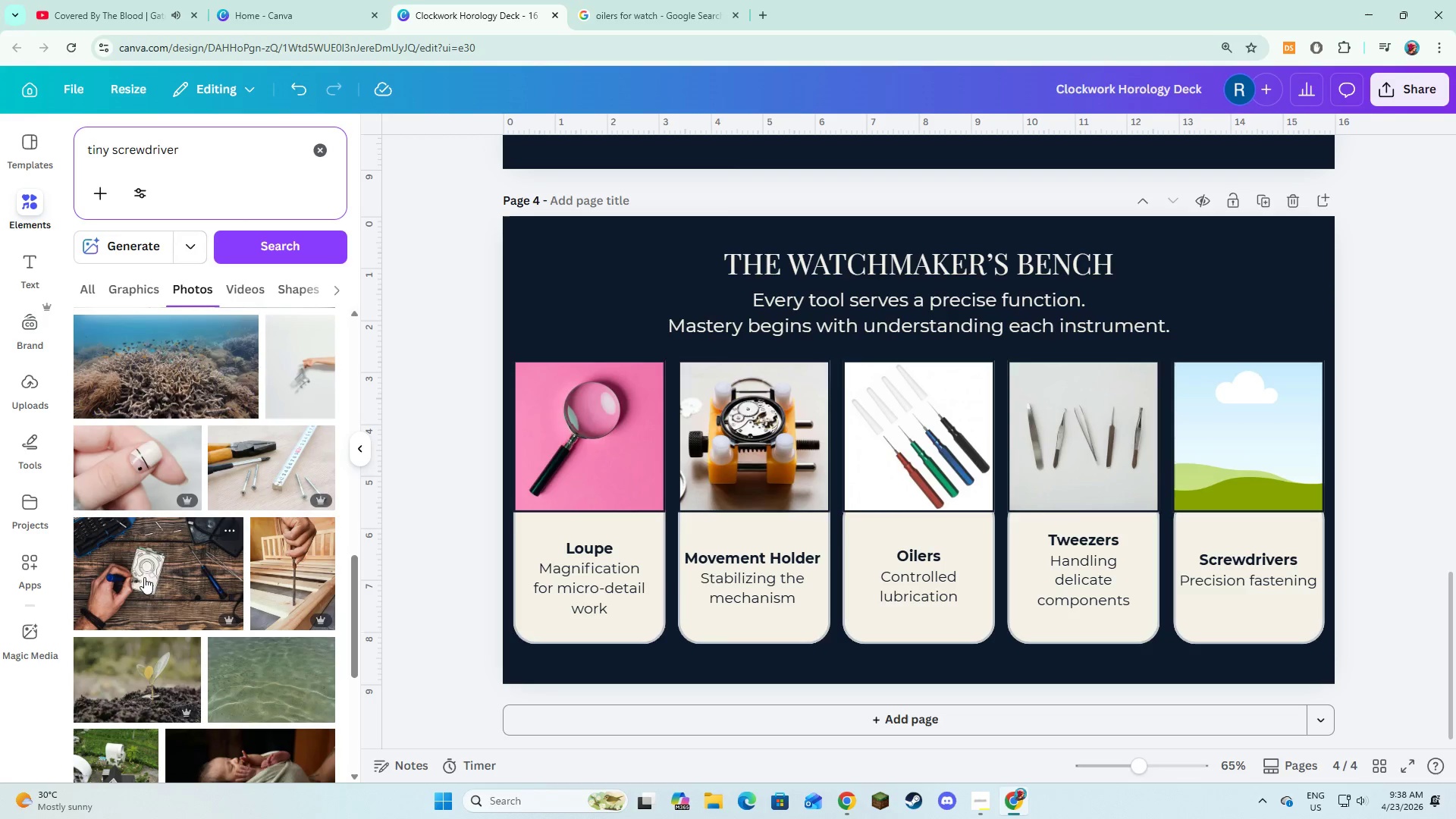 
left_click([145, 575])
 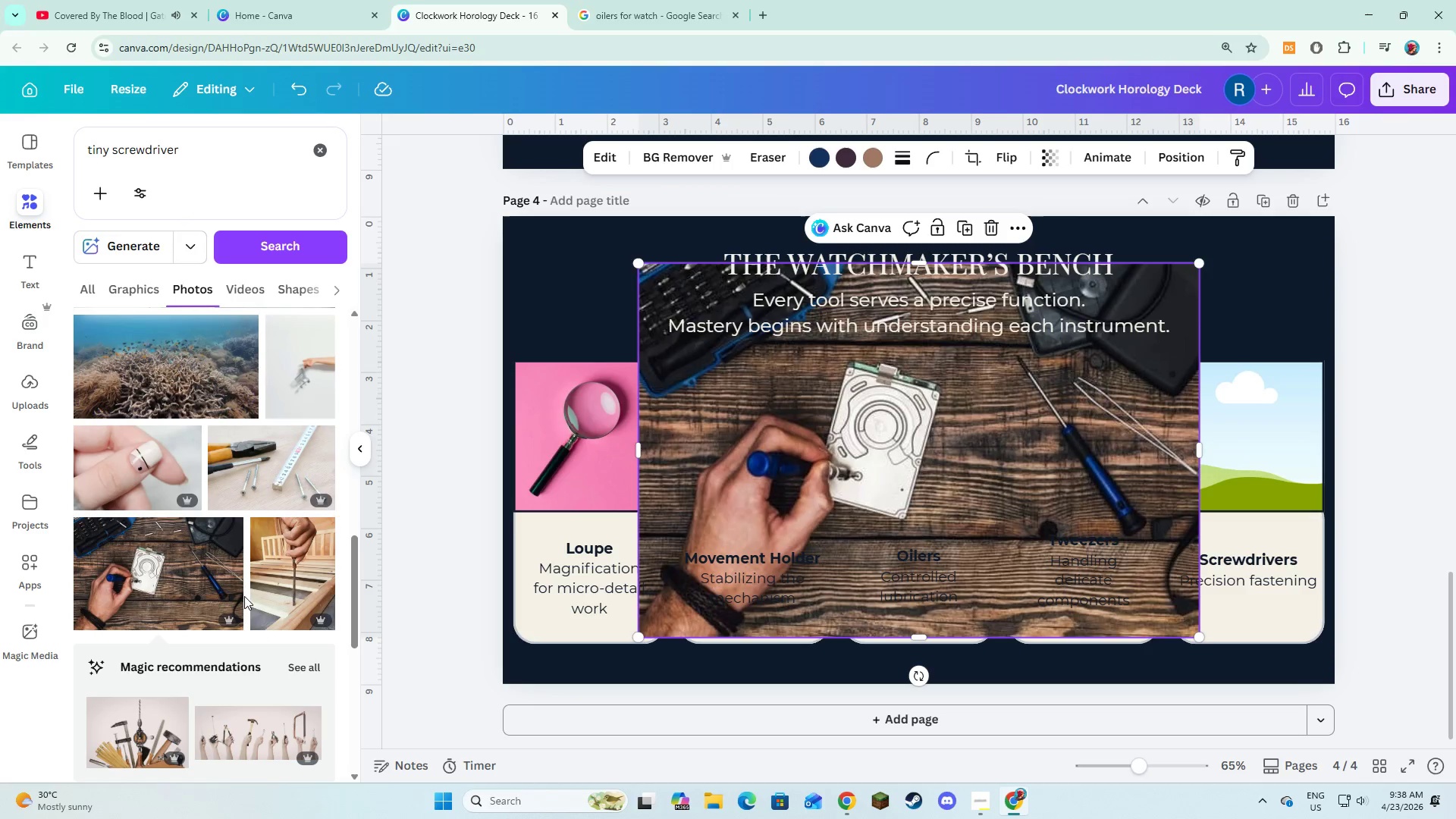 
scroll: coordinate [258, 618], scroll_direction: down, amount: 3.0
 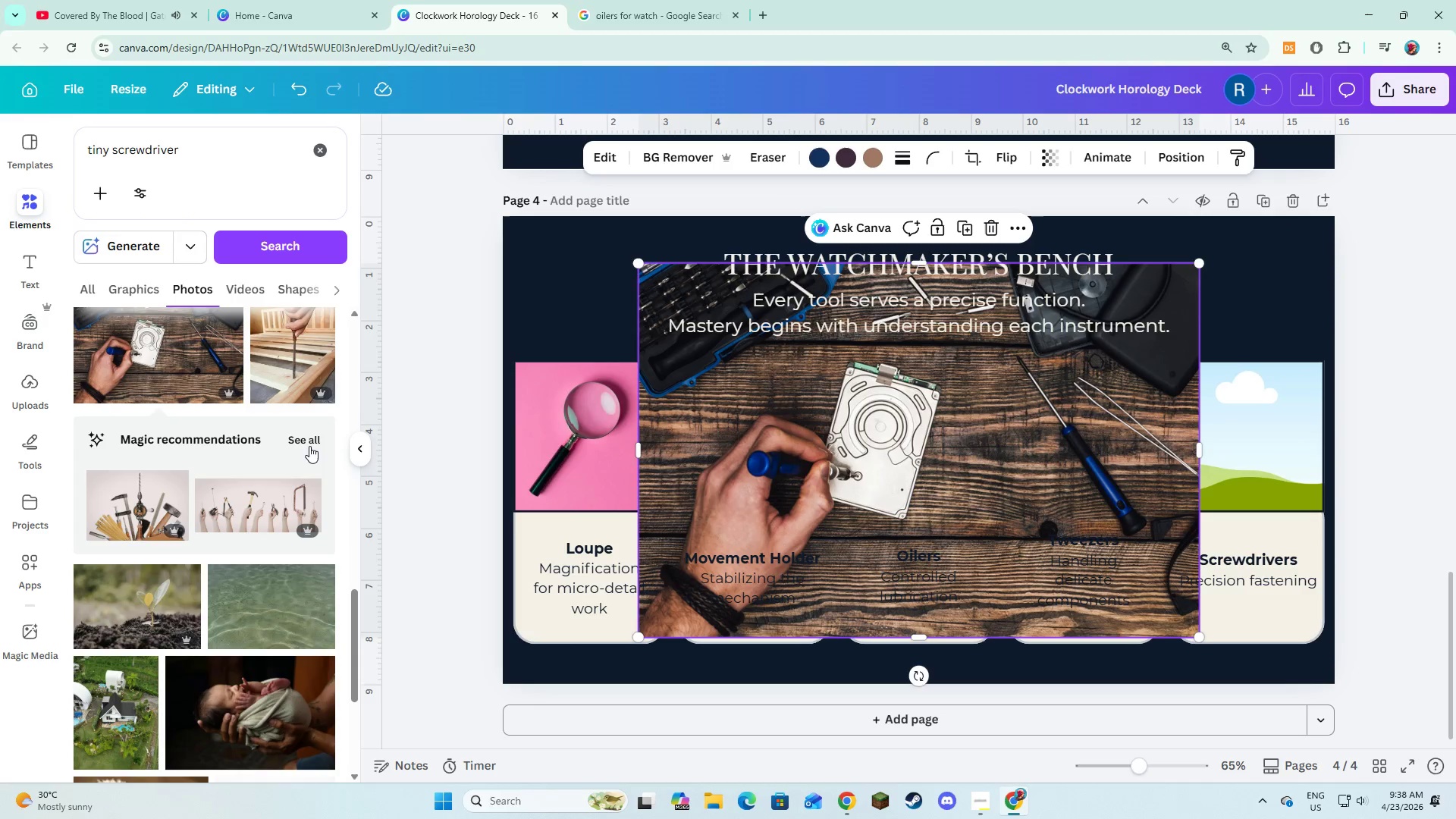 
left_click([309, 440])
 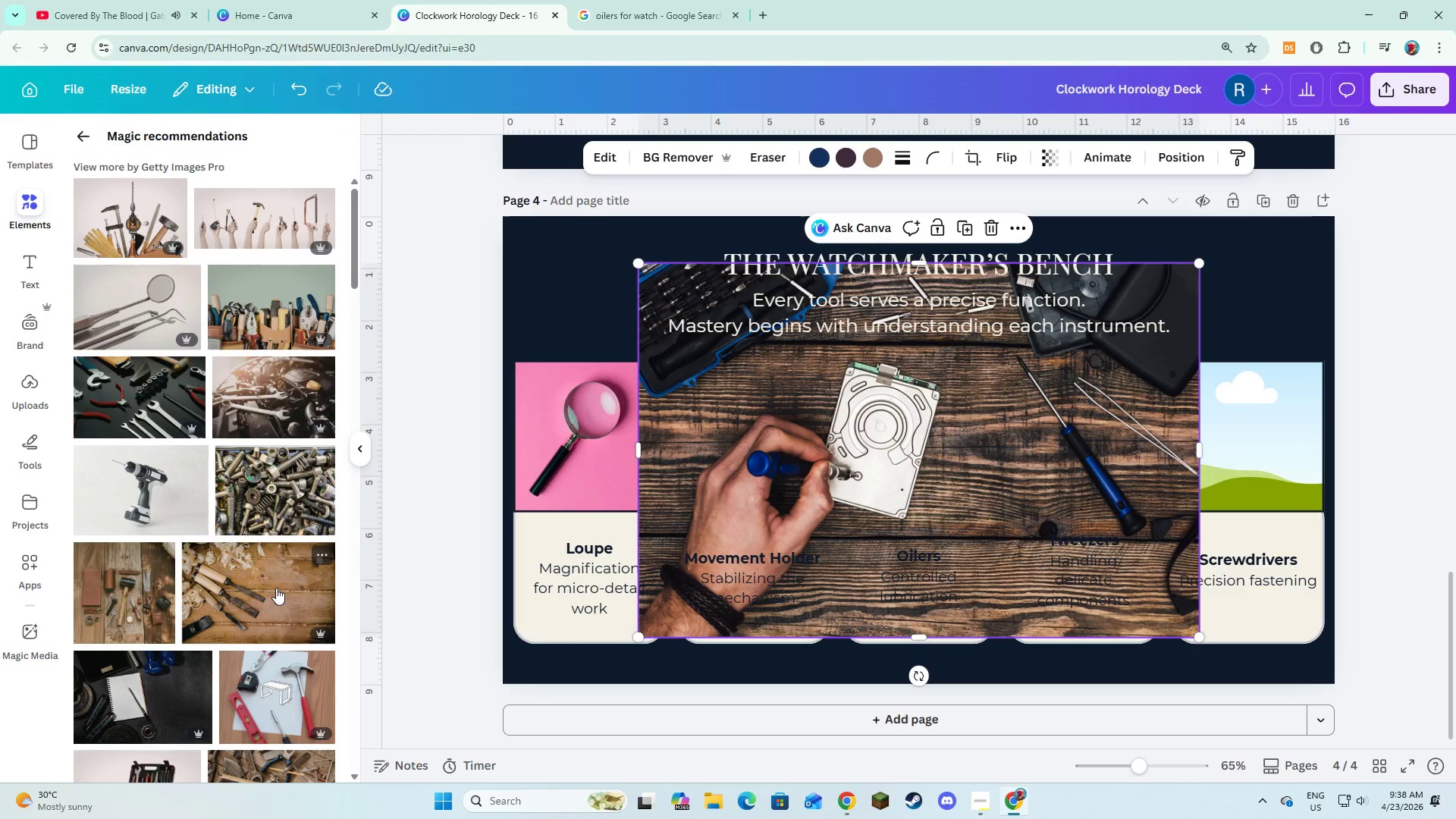 
scroll: coordinate [276, 588], scroll_direction: down, amount: 5.0
 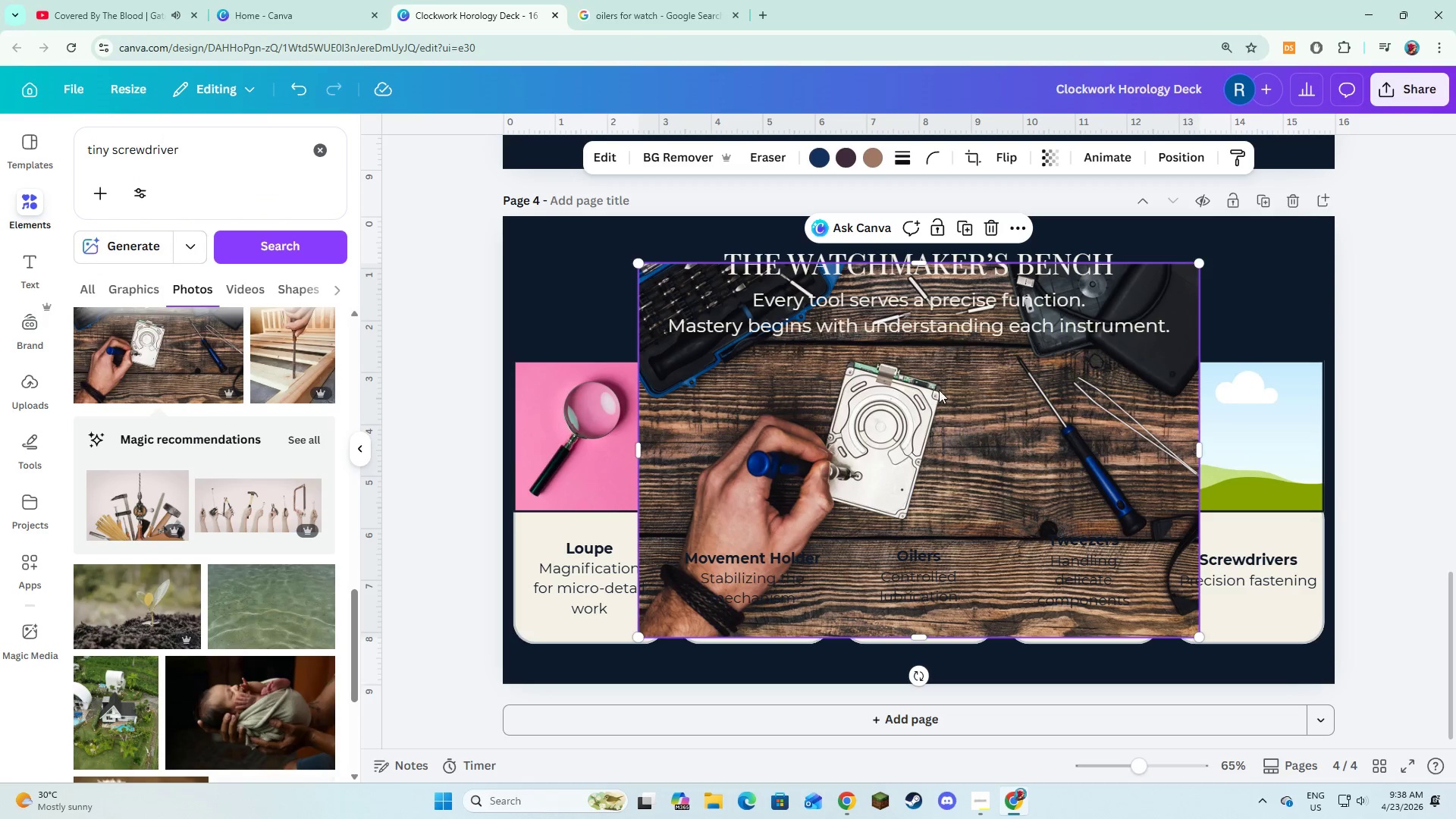 
left_click_drag(start_coordinate=[927, 445], to_coordinate=[1225, 454])
 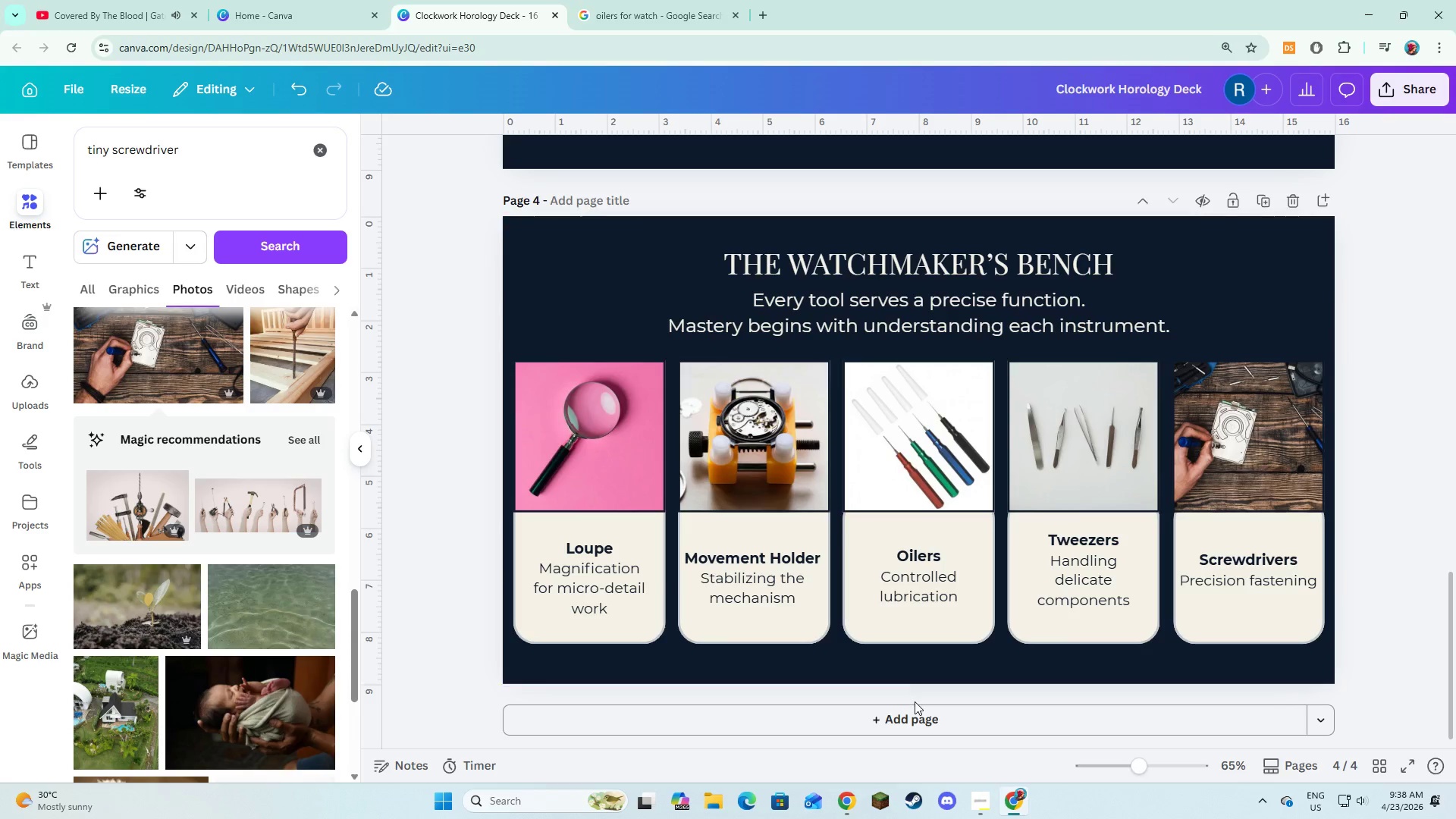 
left_click([609, 427])
 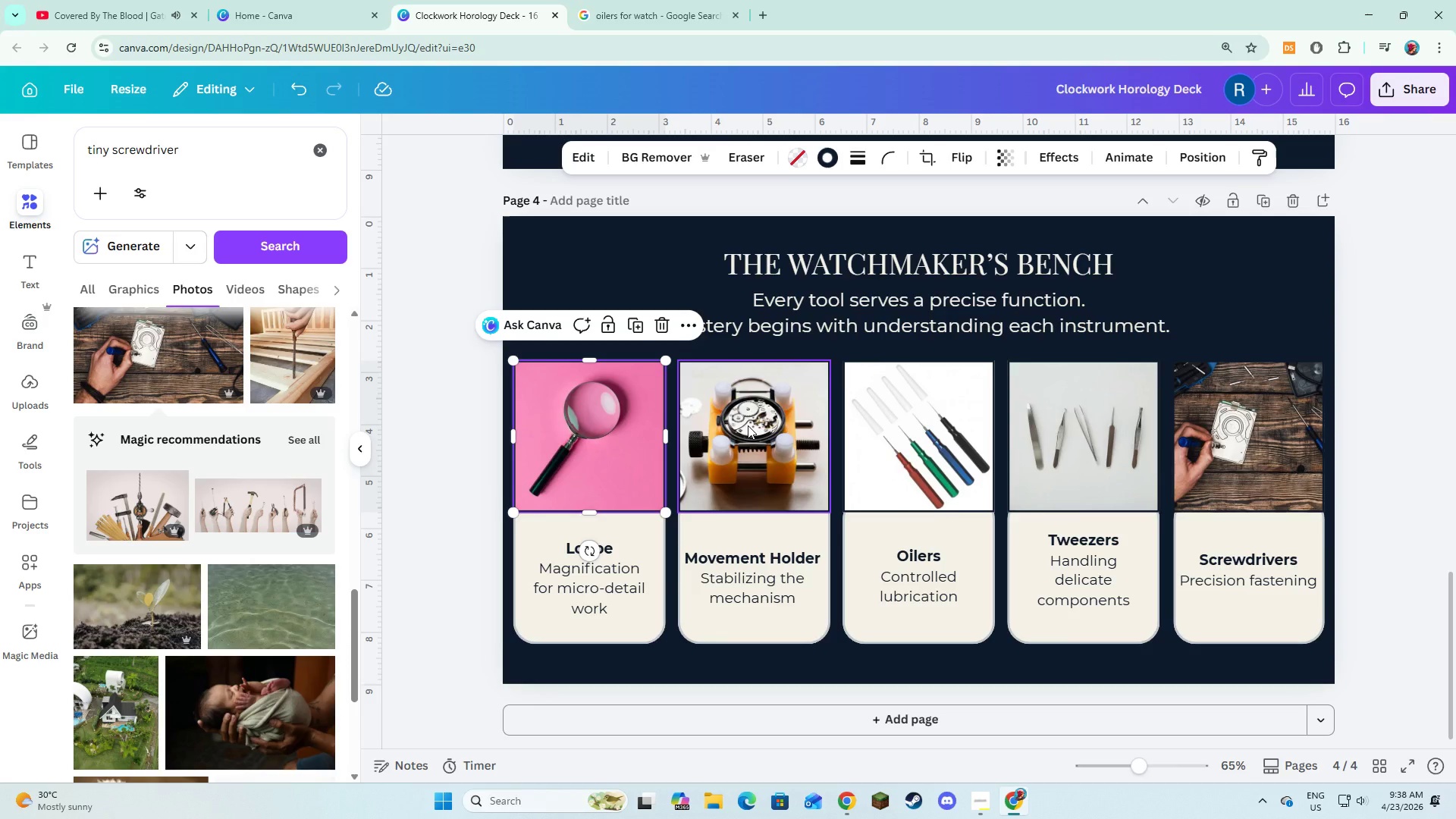 
hold_key(key=ShiftLeft, duration=2.31)
double_click([925, 449])
 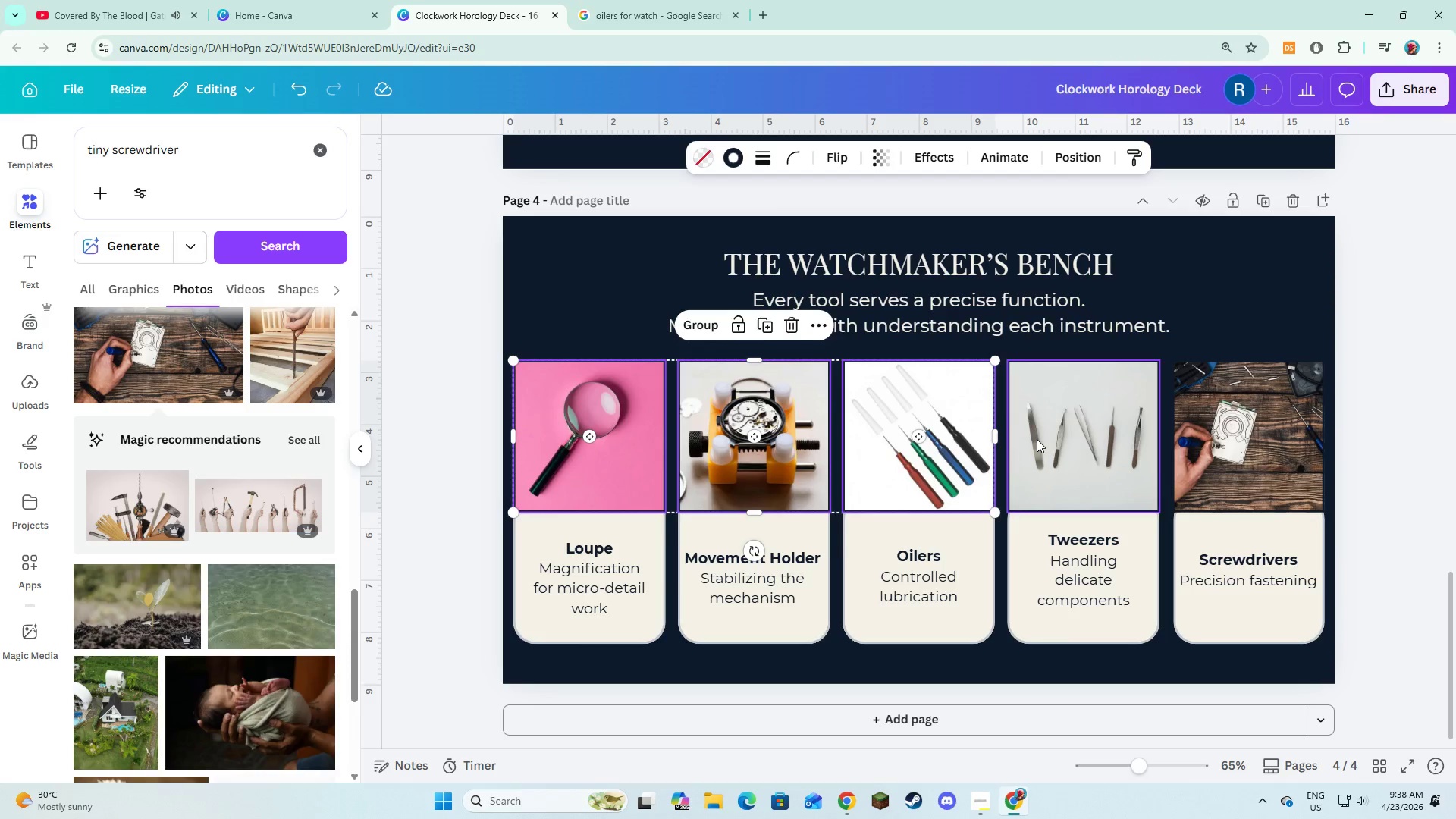 
triple_click([1037, 439])
 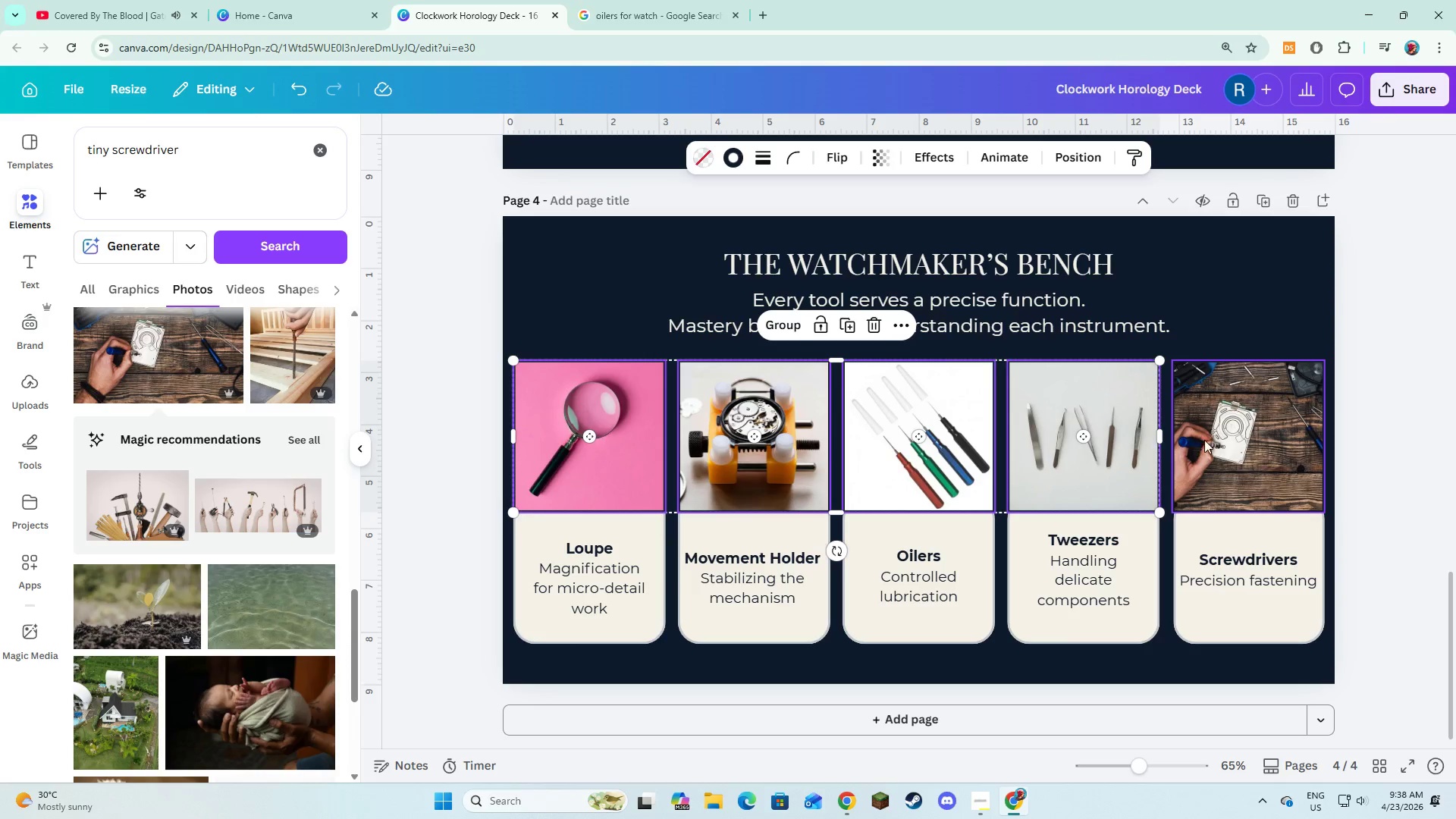 
left_click([1215, 440])
 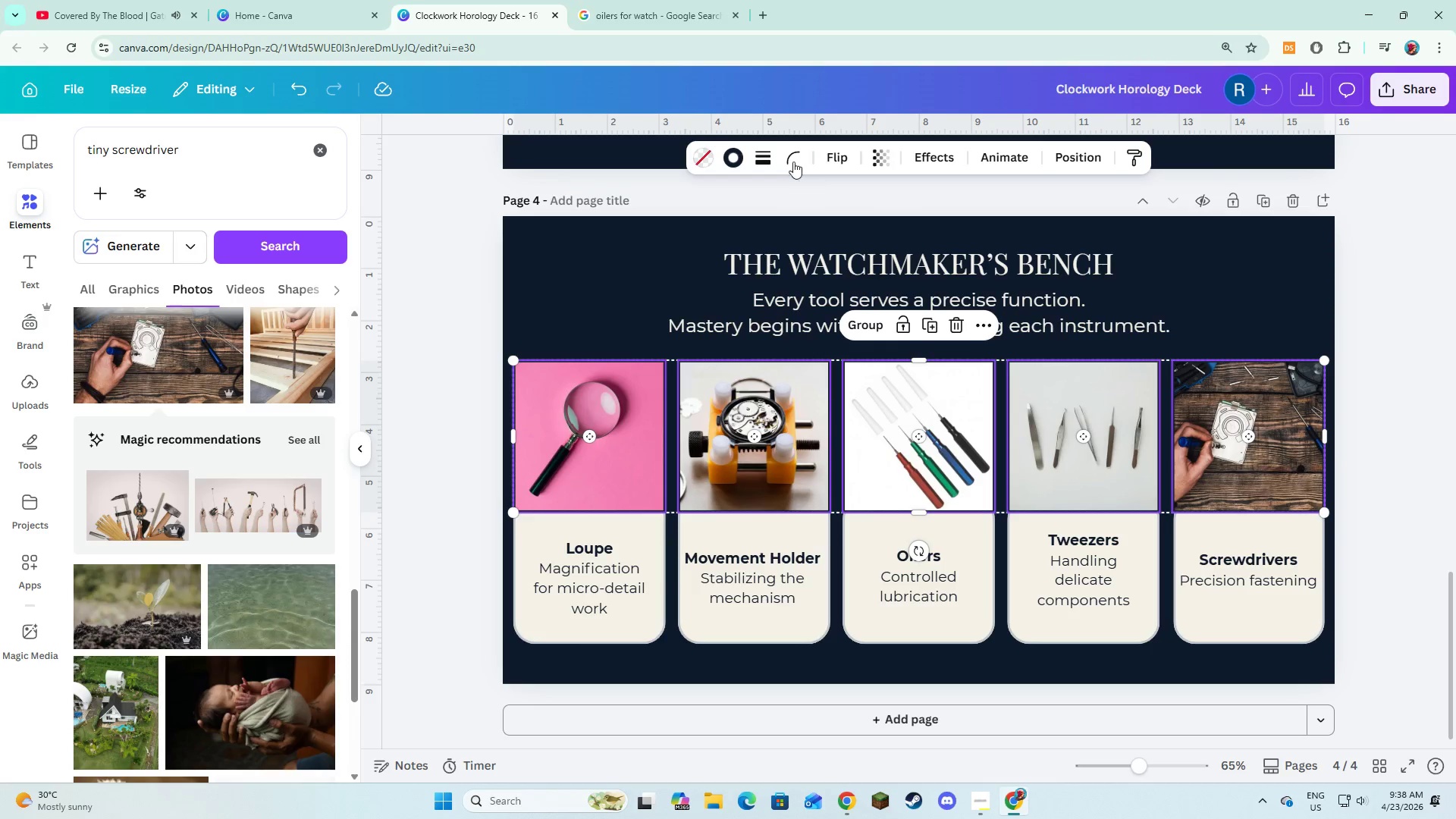 
left_click([789, 158])
 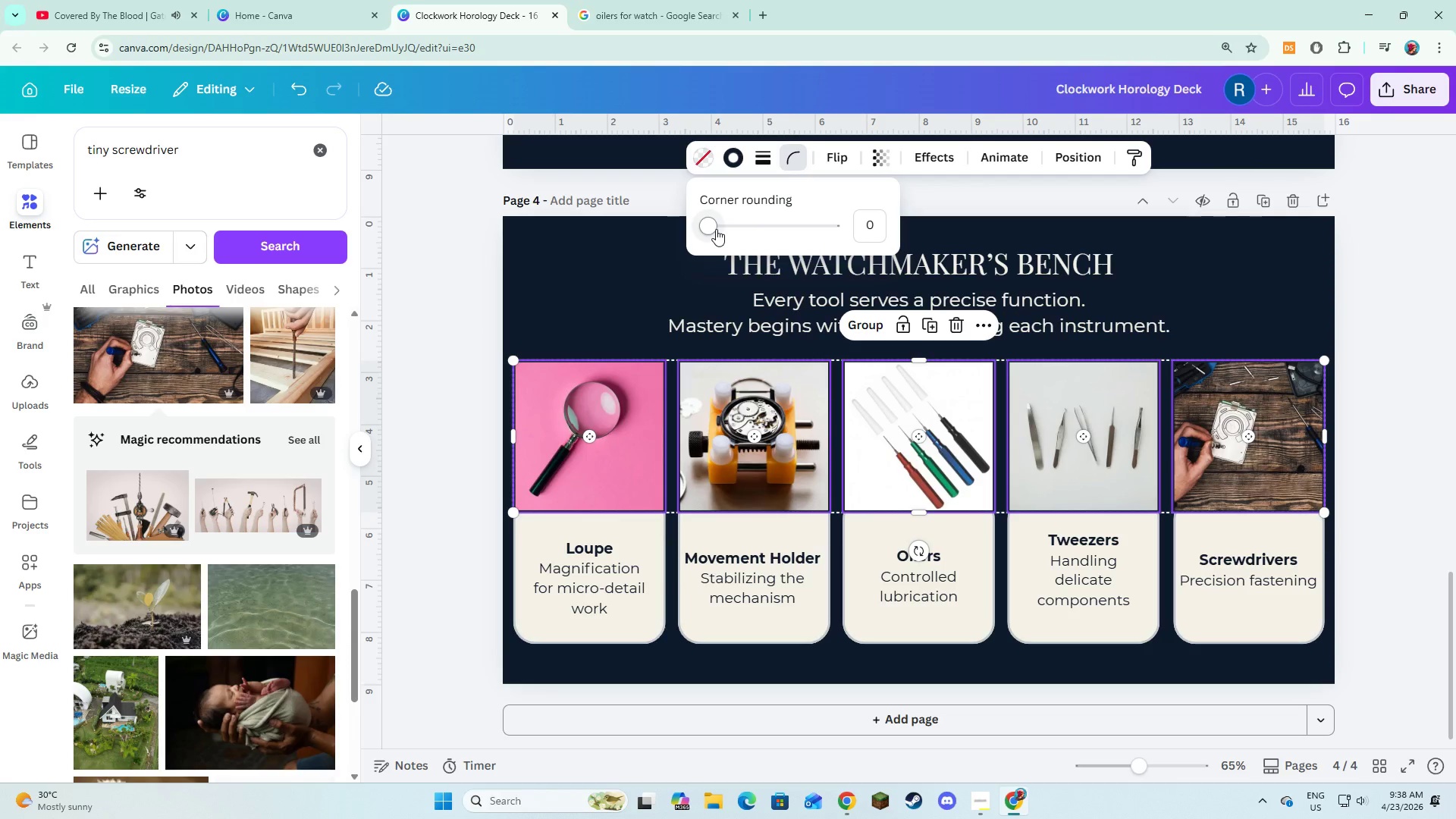 
left_click_drag(start_coordinate=[716, 229], to_coordinate=[731, 236])
 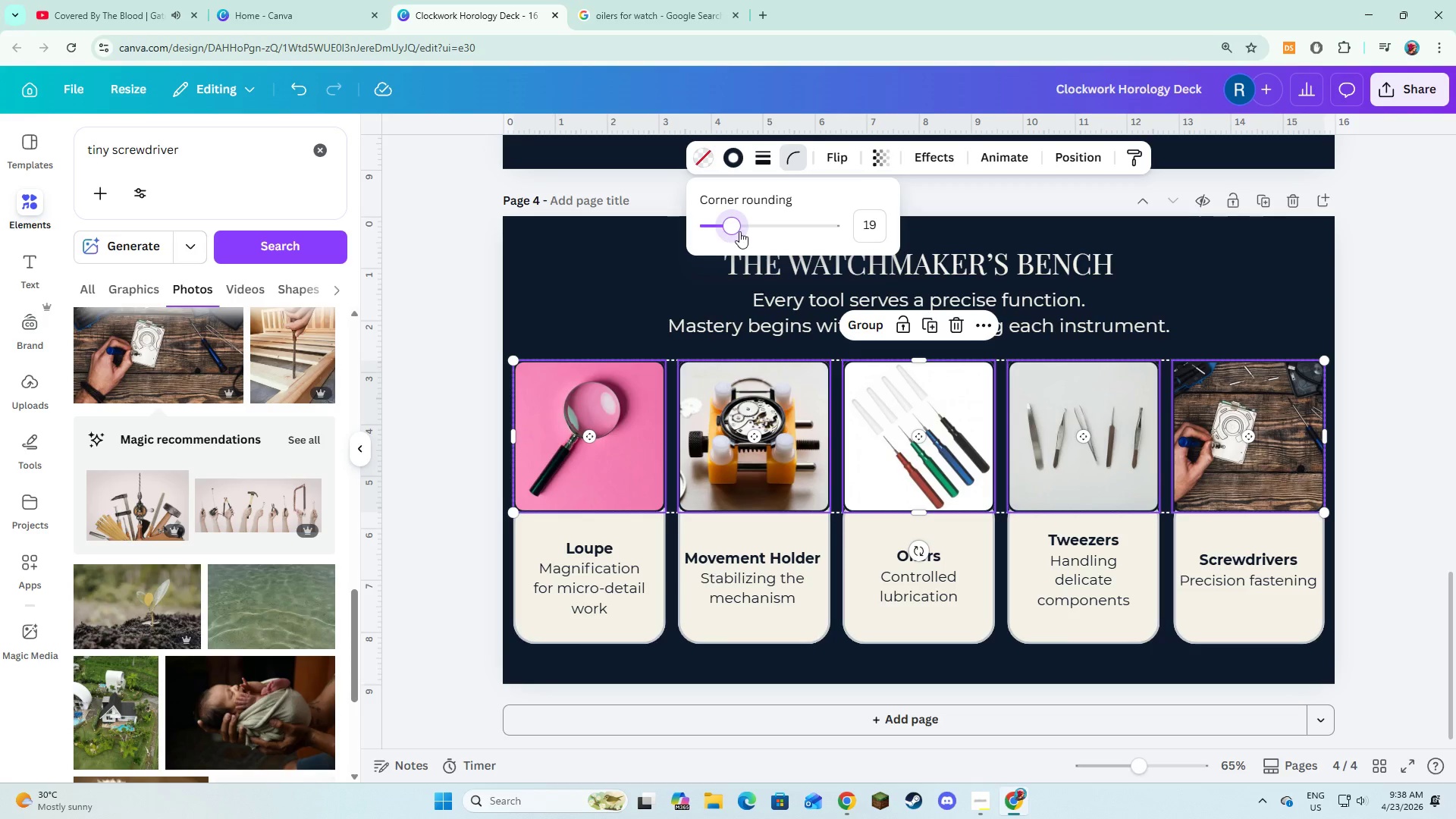 
left_click_drag(start_coordinate=[740, 231], to_coordinate=[764, 236])
 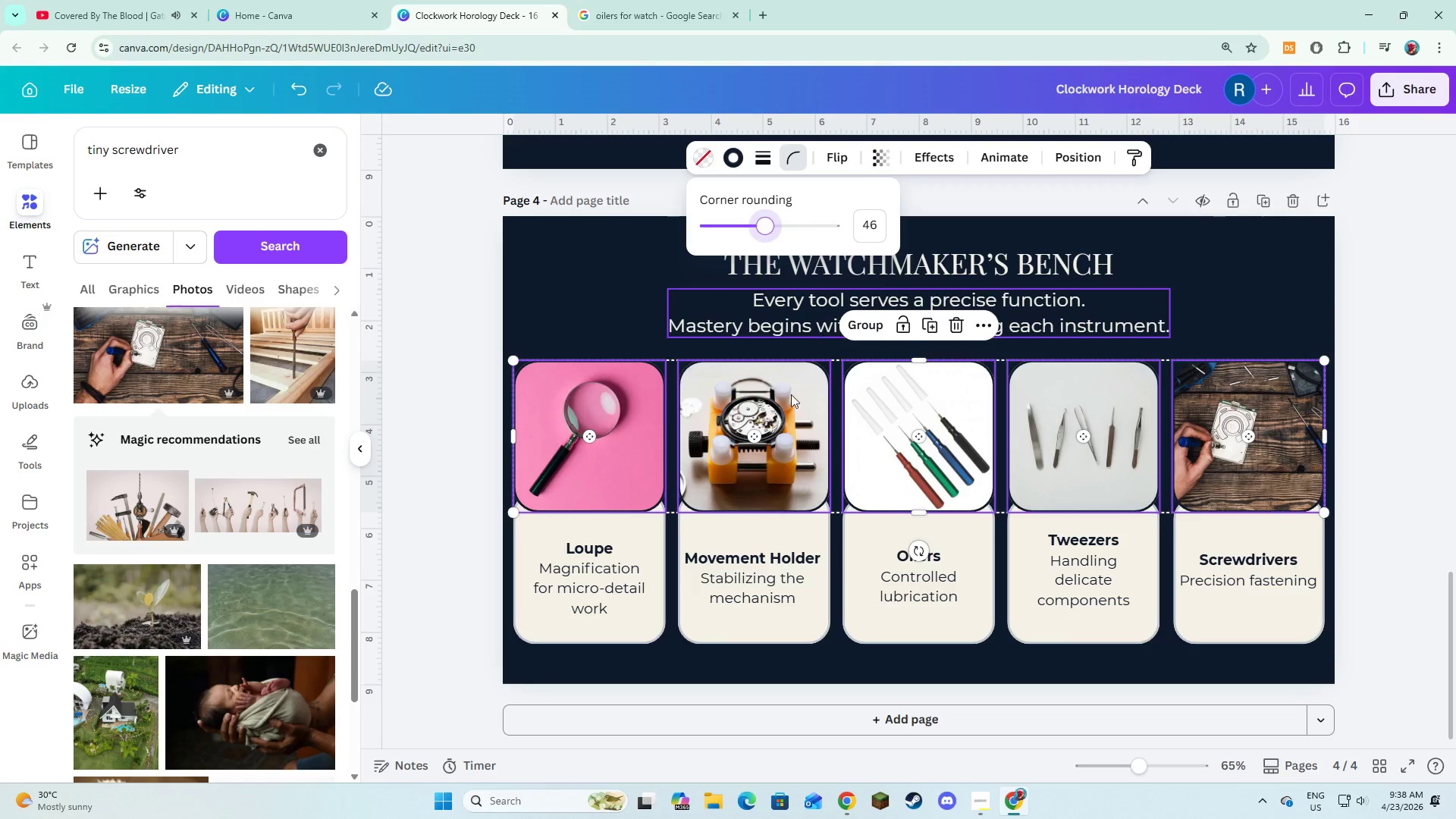 
left_click([779, 435])
 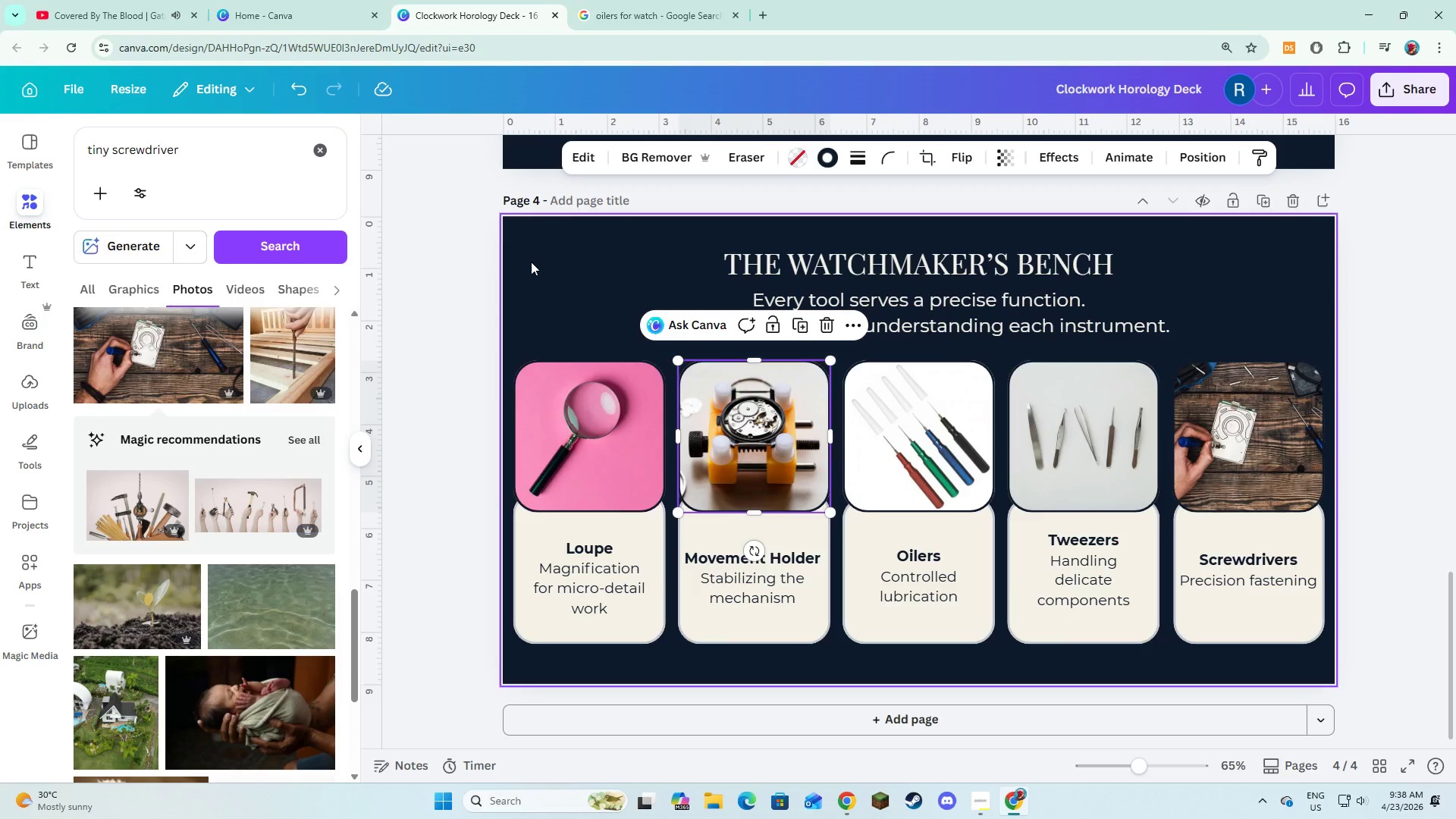 
left_click([531, 262])
 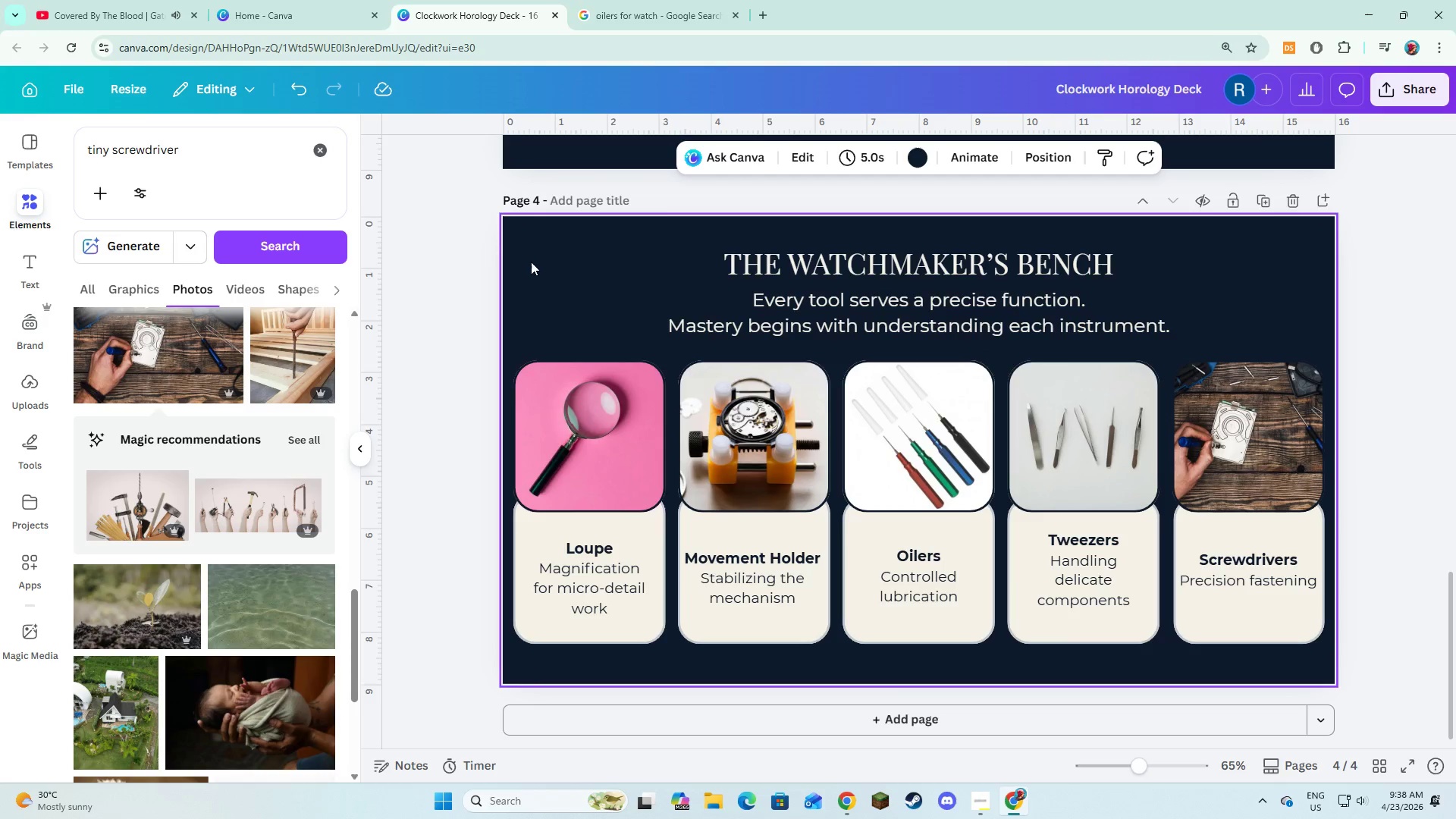 
left_click([582, 407])
 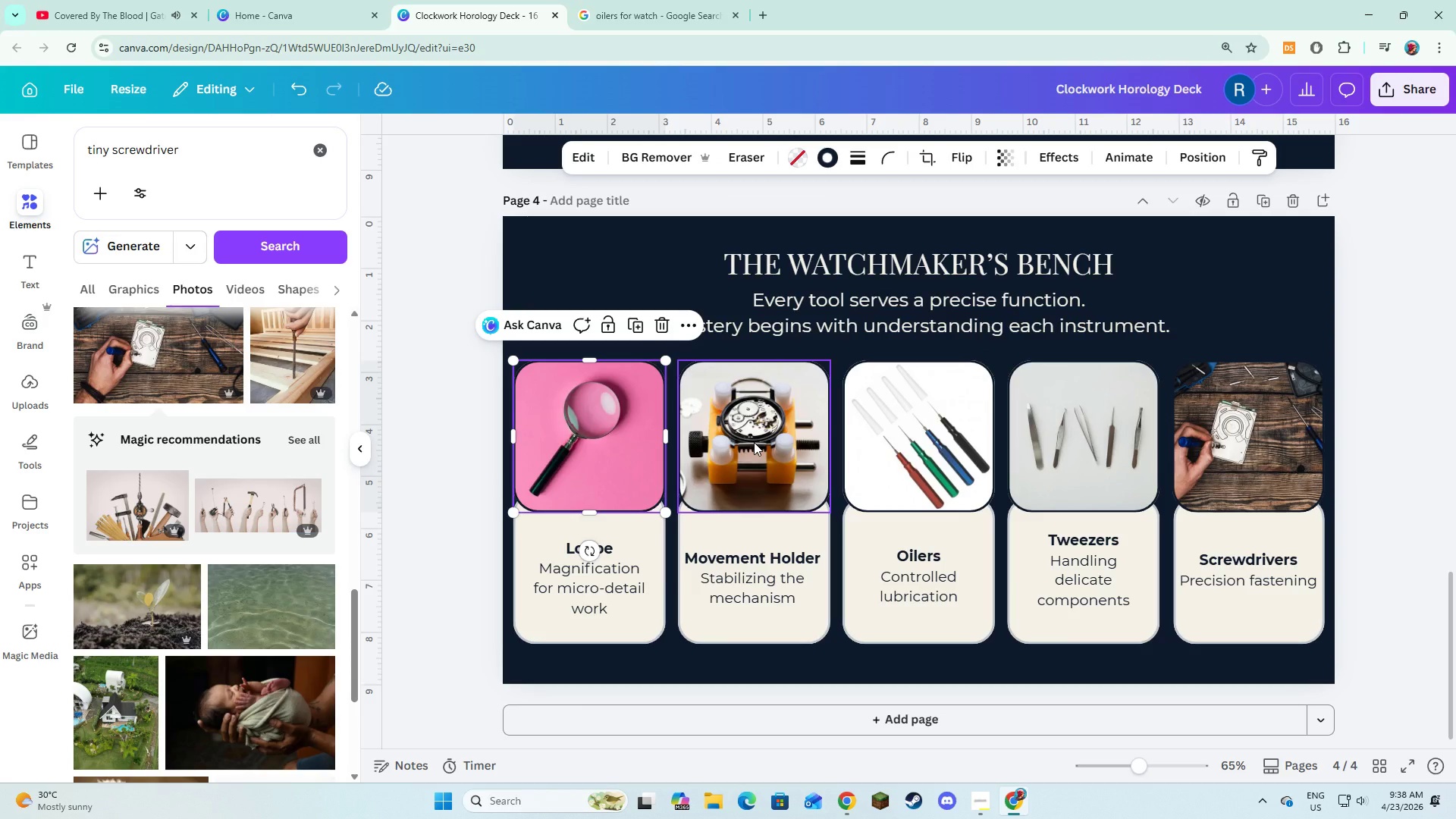 
hold_key(key=ShiftLeft, duration=3.02)
left_click([754, 442])
 